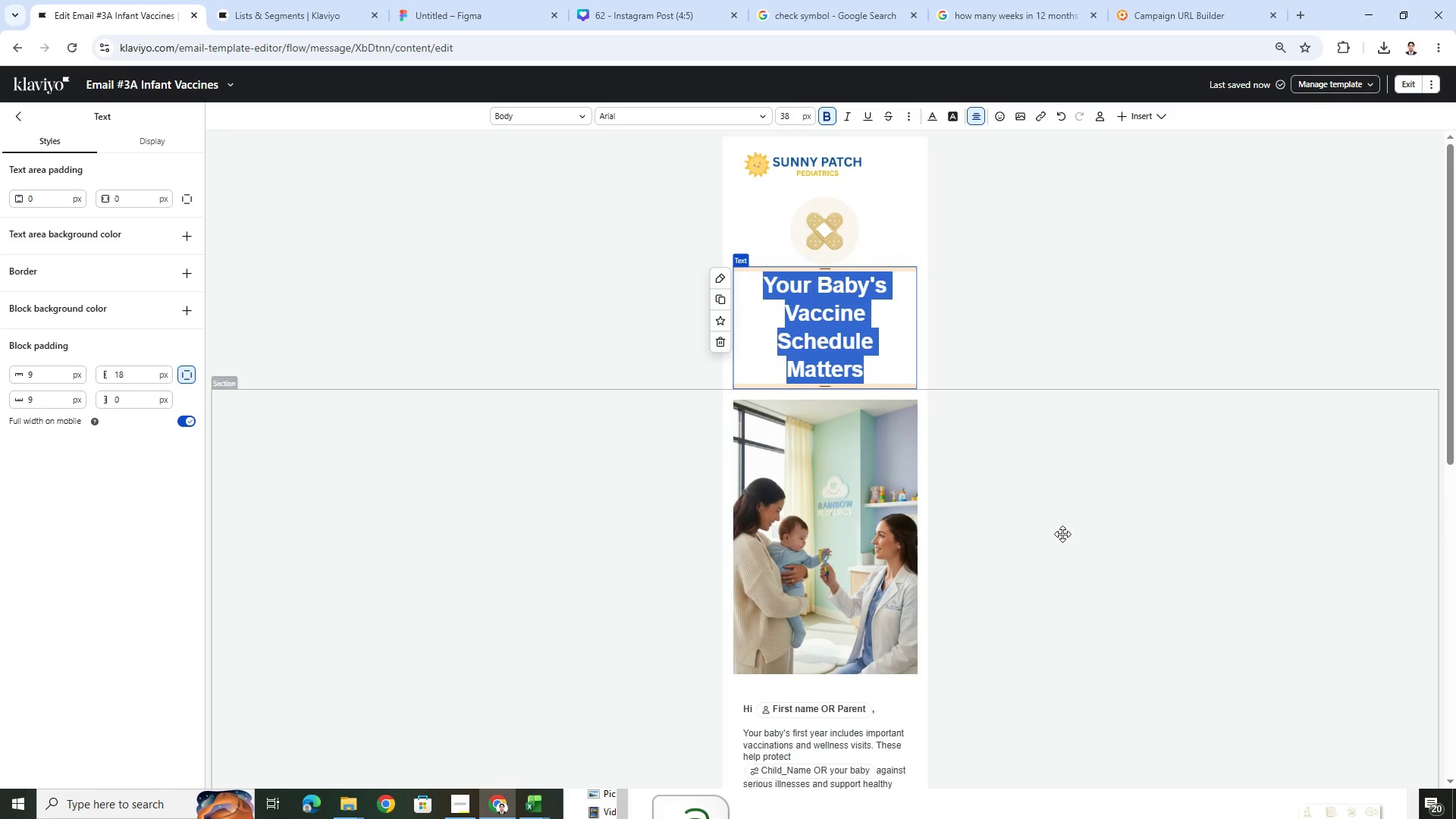 
triple_click([1062, 535])
 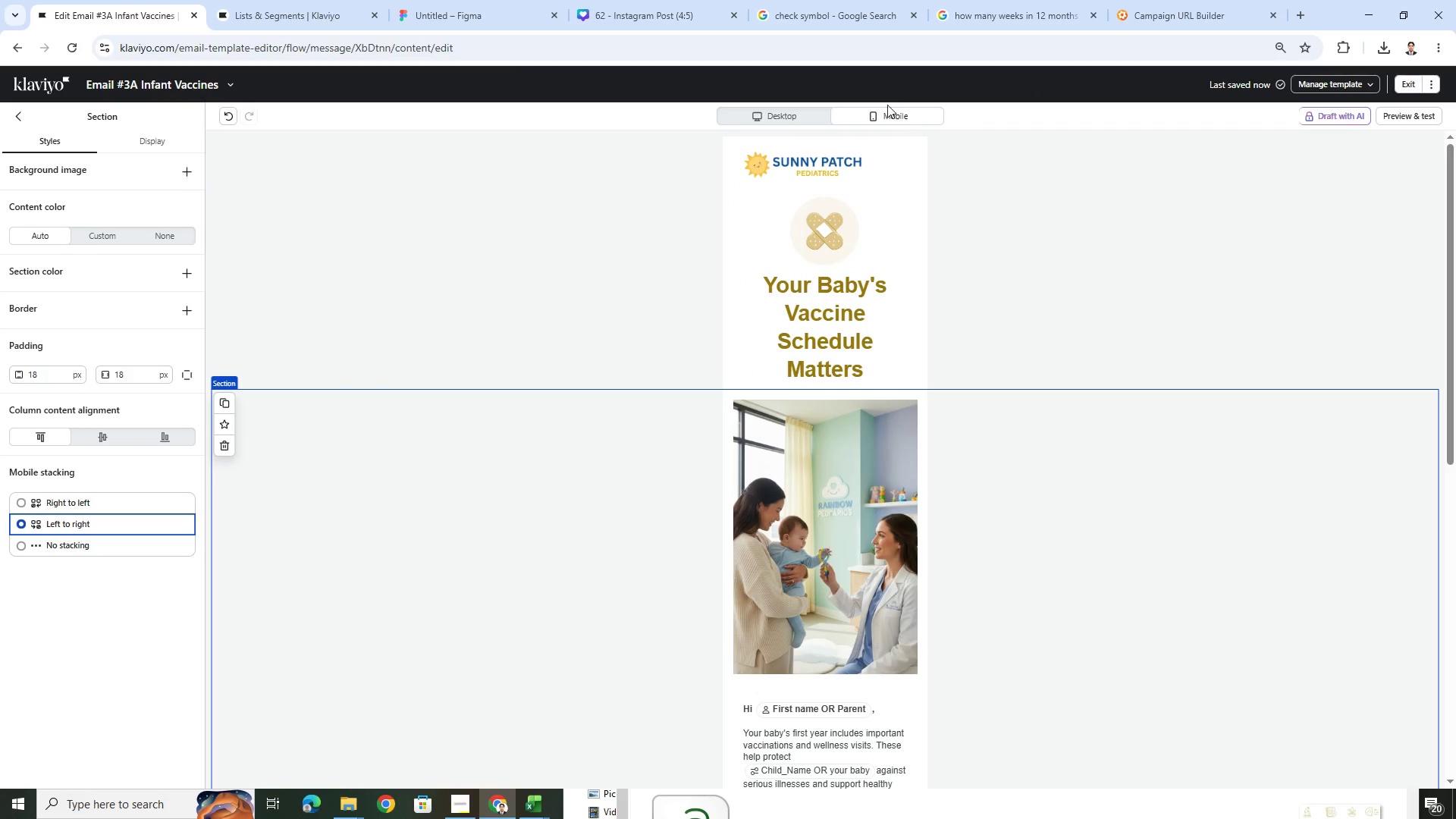 
left_click([821, 109])
 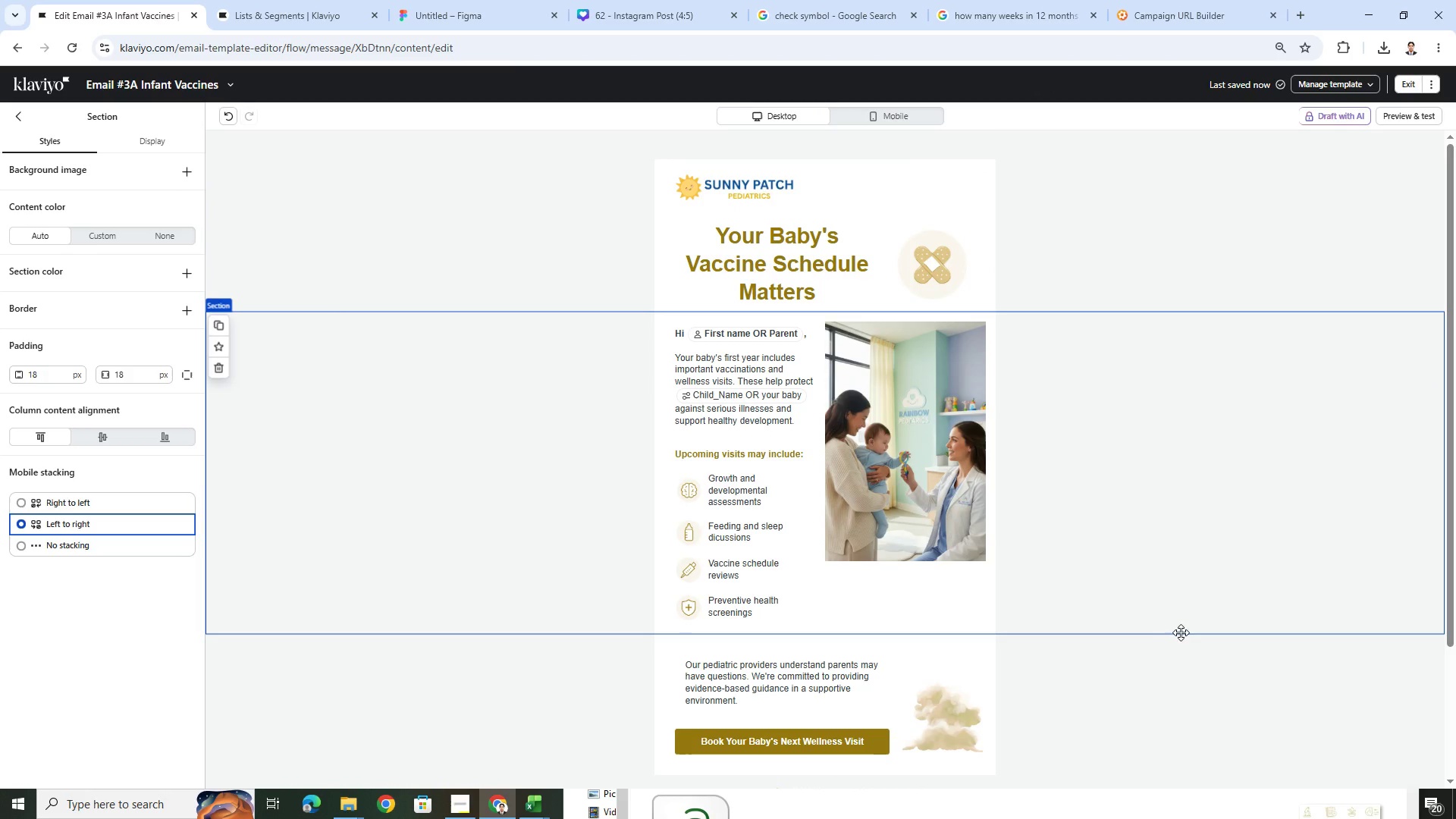 
left_click([1181, 632])
 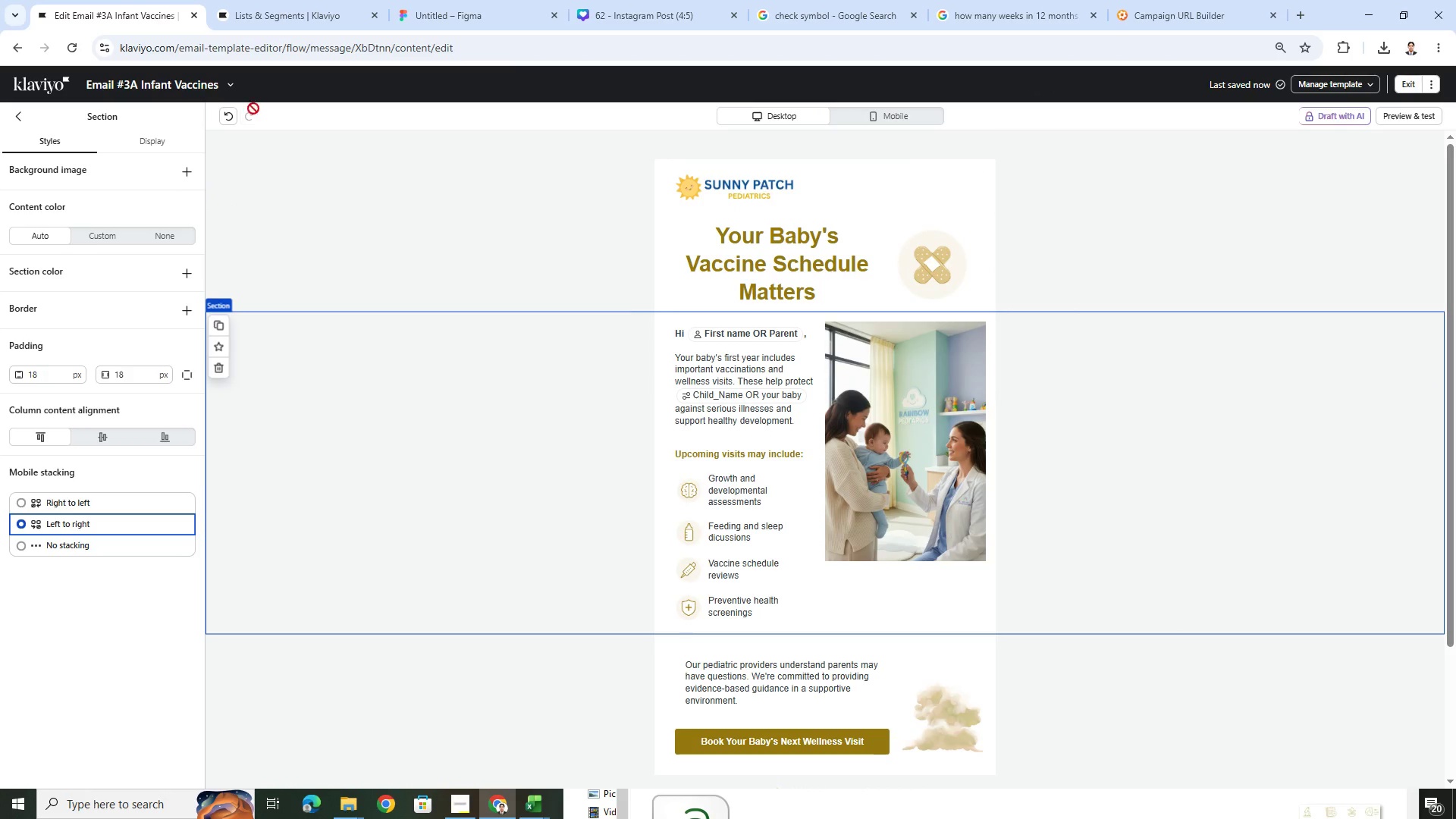 
left_click([232, 114])
 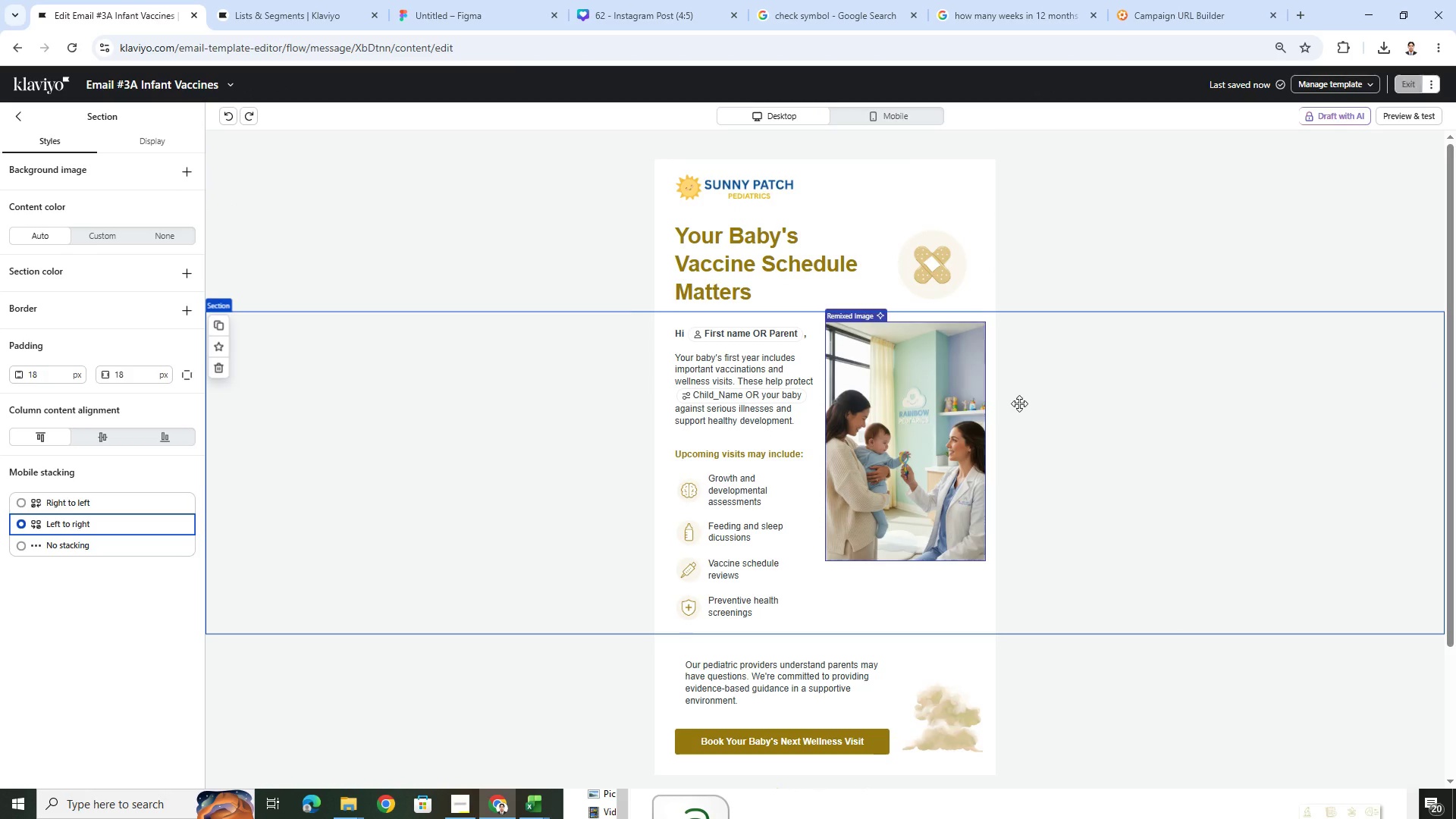 
left_click([1166, 519])
 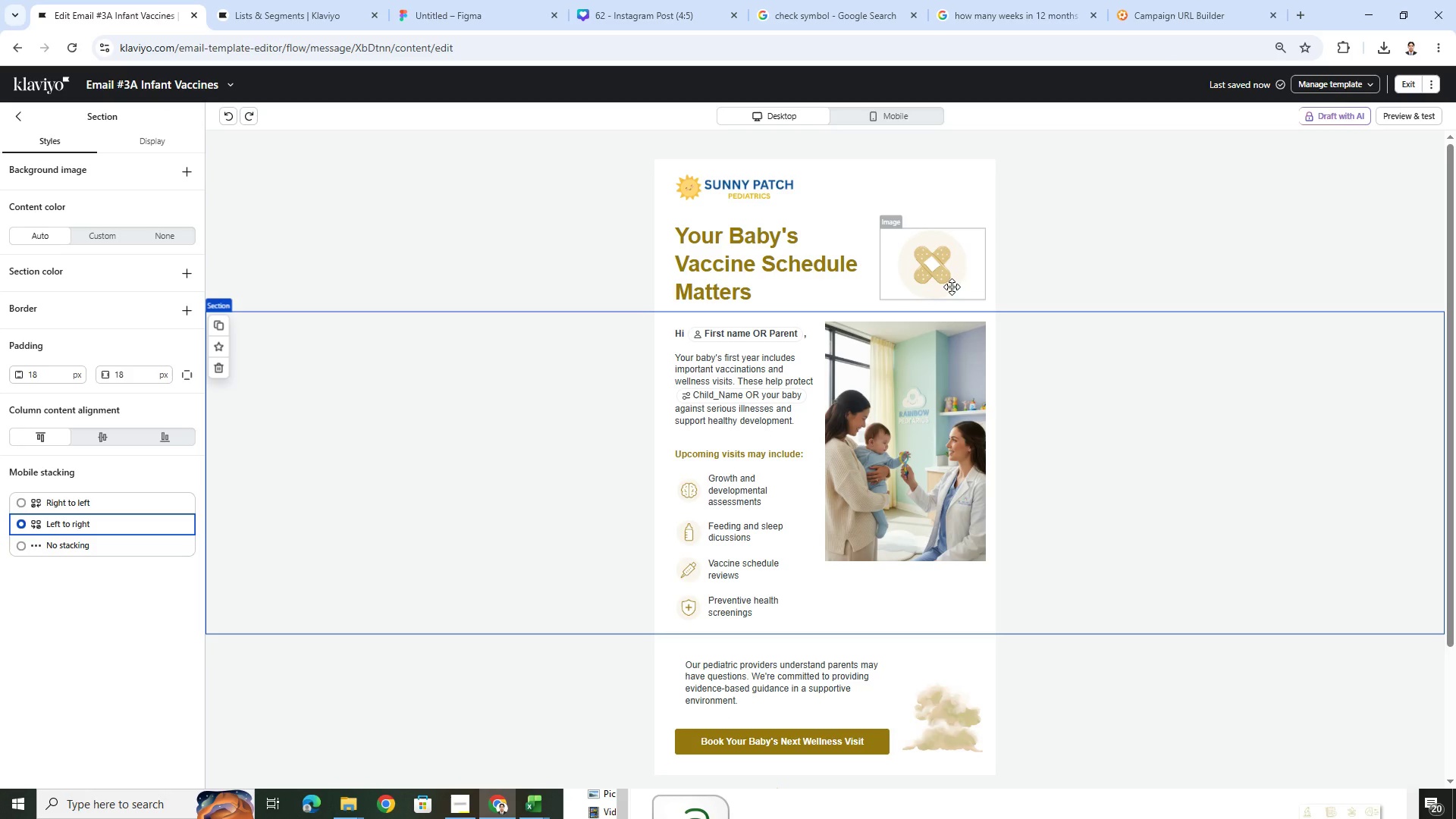 
left_click([943, 280])
 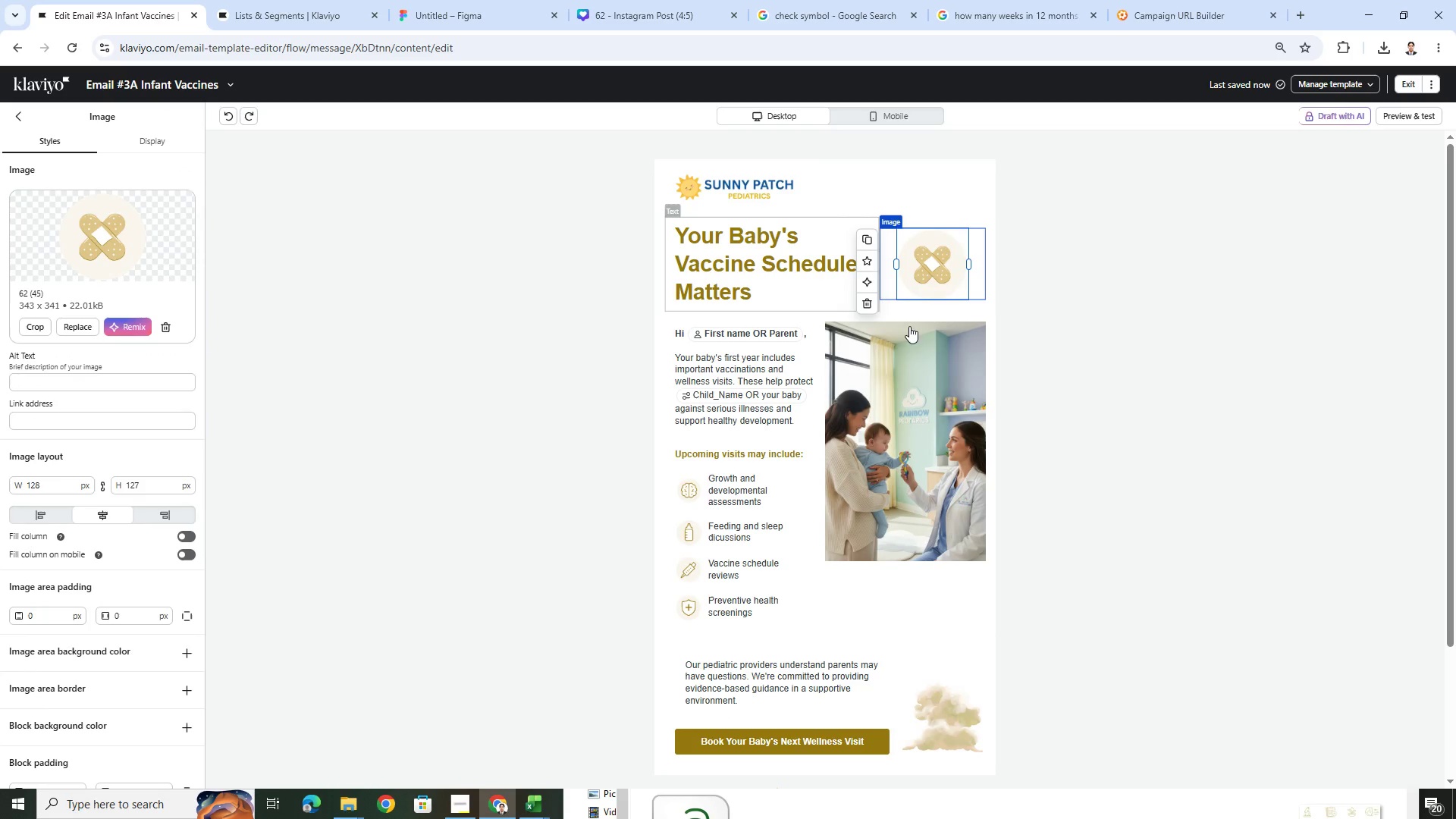 
scroll: coordinate [1261, 485], scroll_direction: down, amount: 4.0
 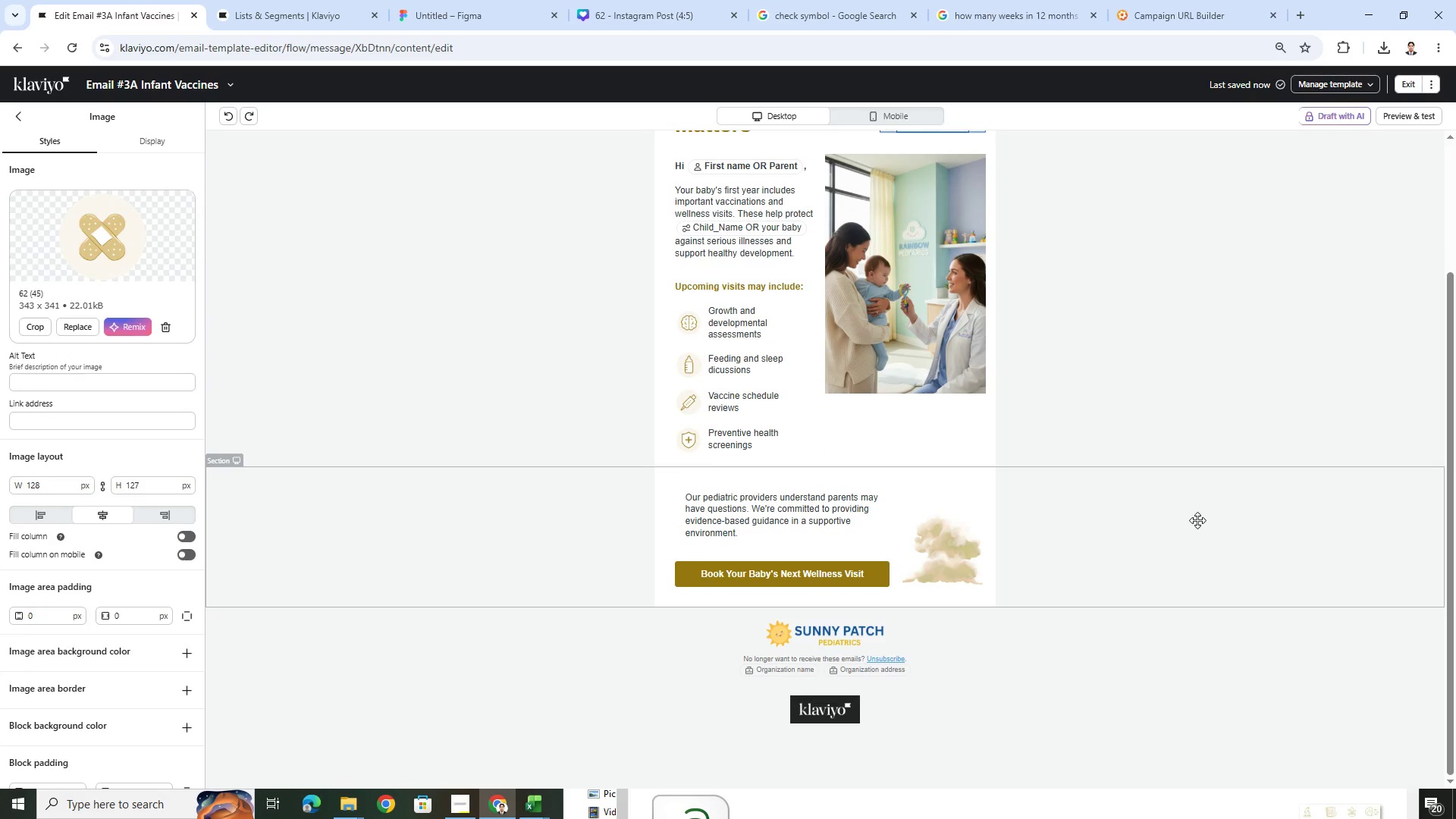 
wait(11.46)
 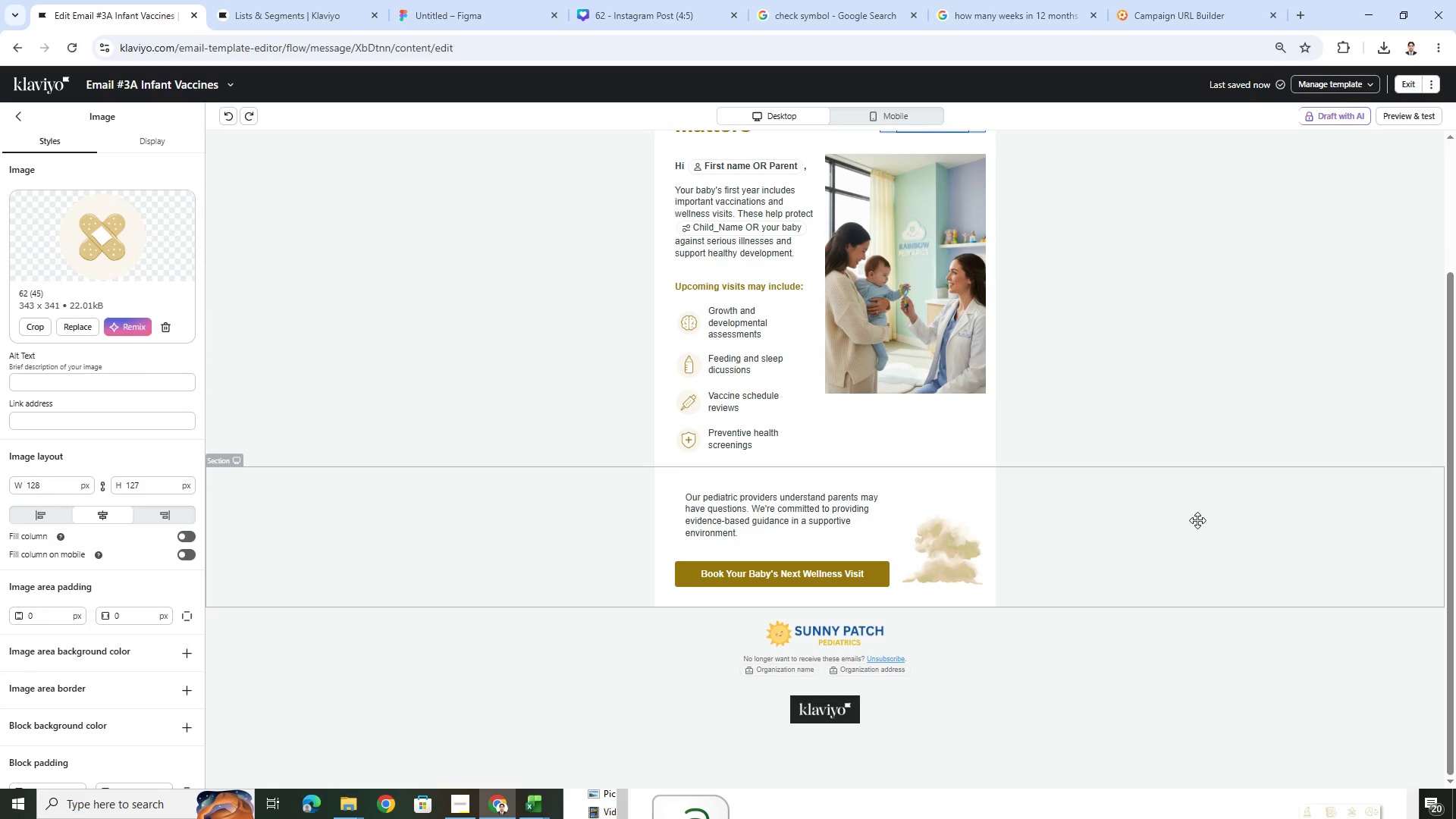 
left_click([662, 4])
 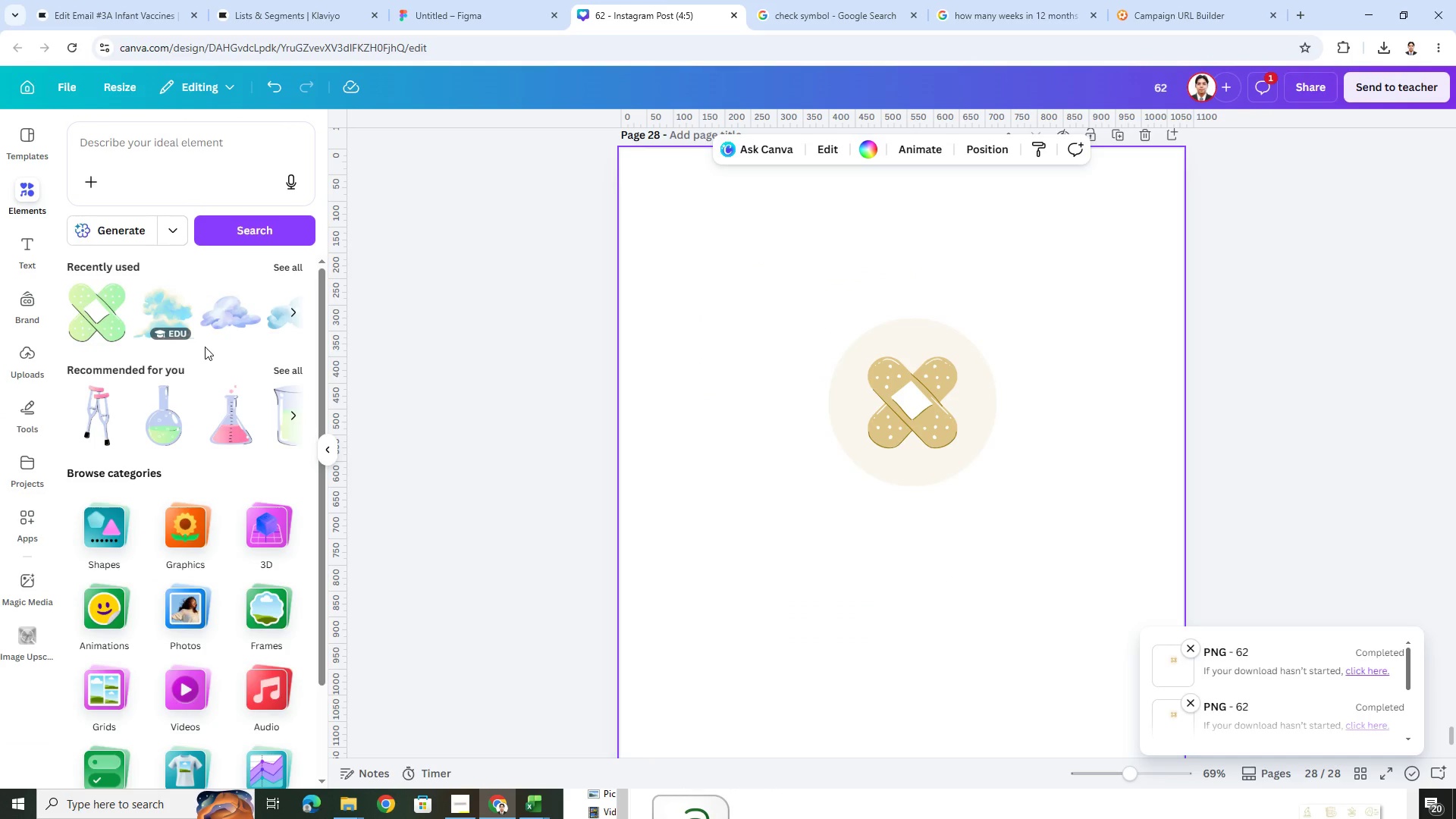 
left_click([161, 148])
 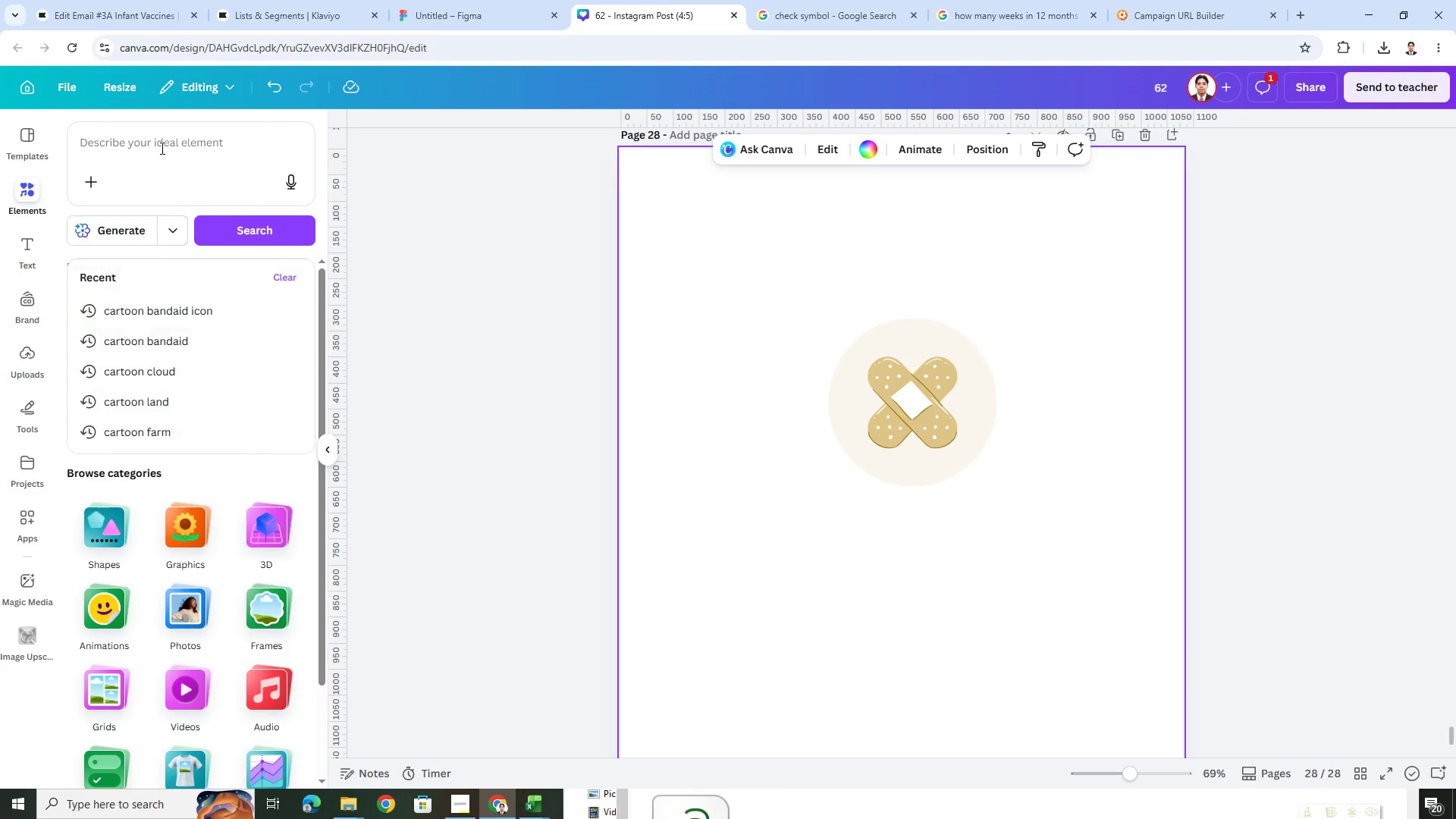 
type(ca)
 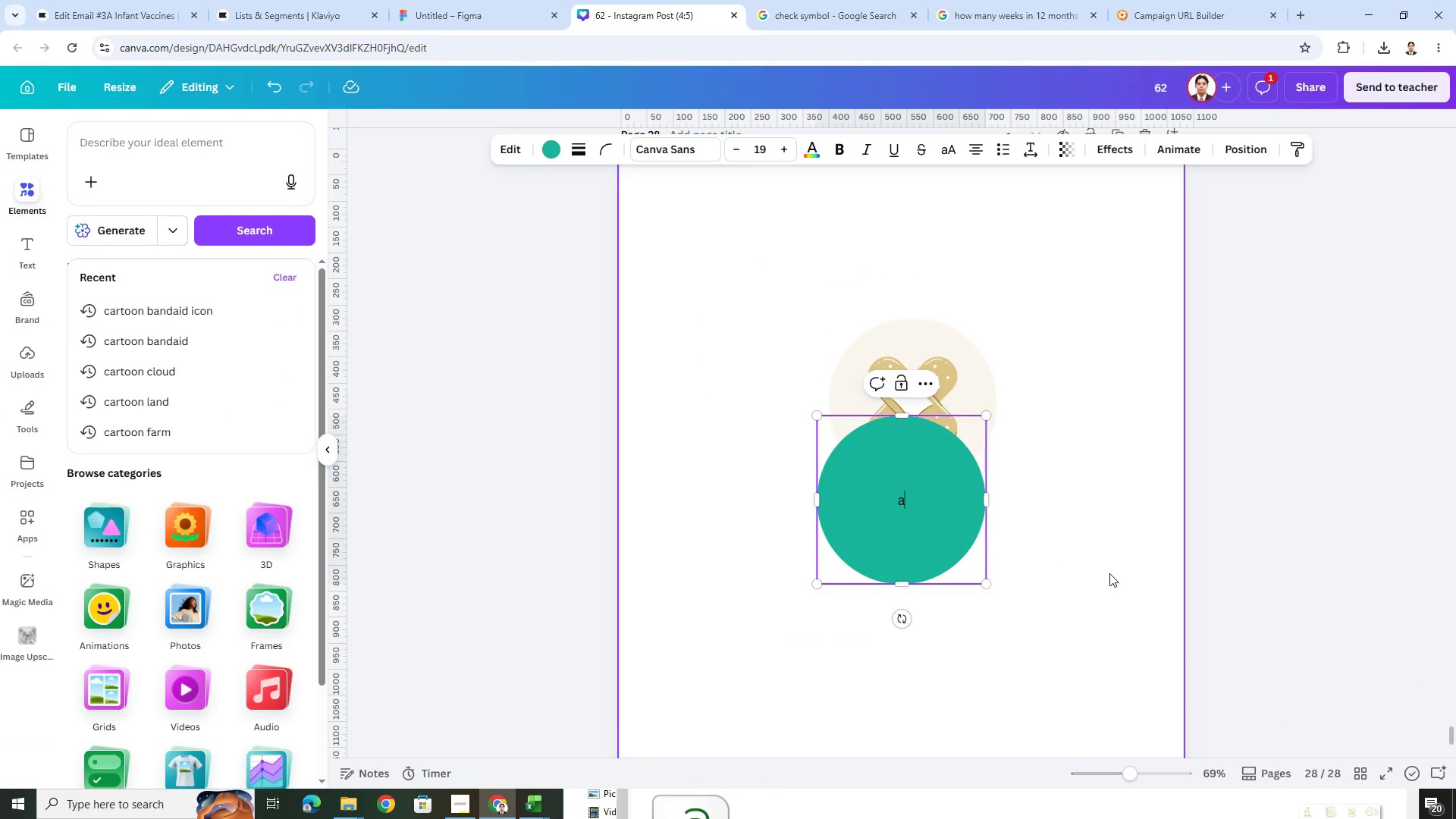 
left_click([1109, 573])
 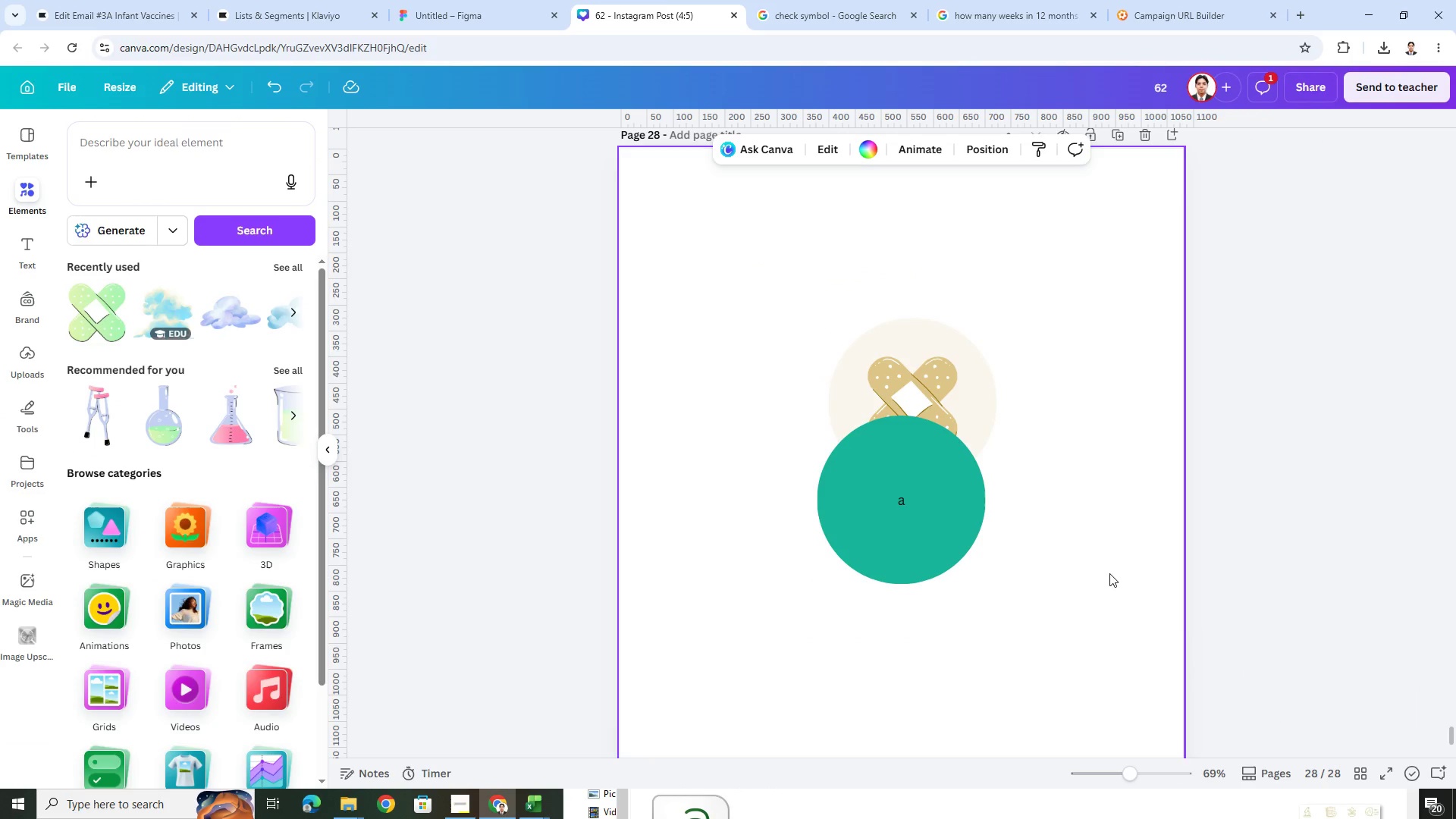 
key(Control+Z)
 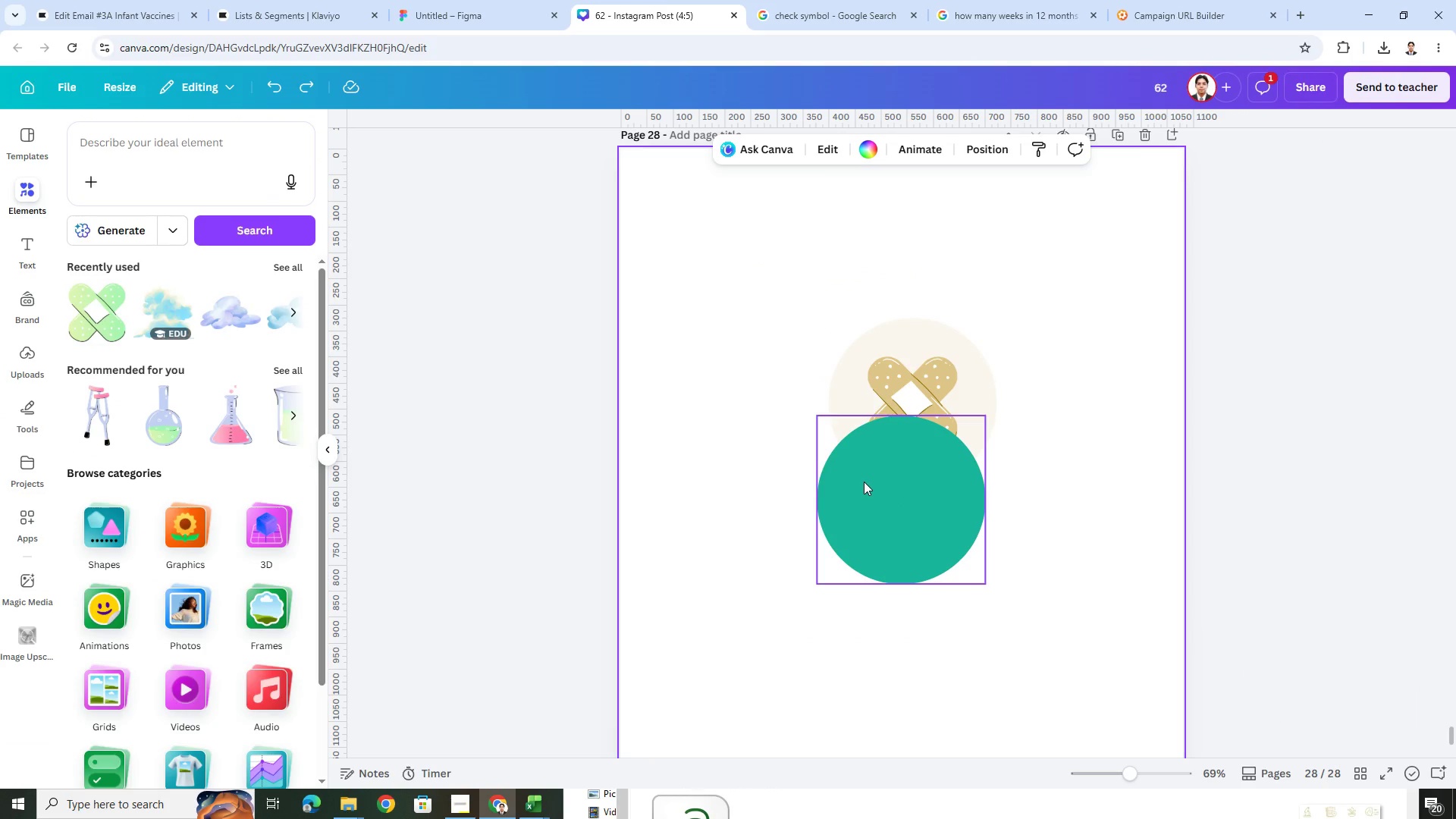 
left_click([864, 482])
 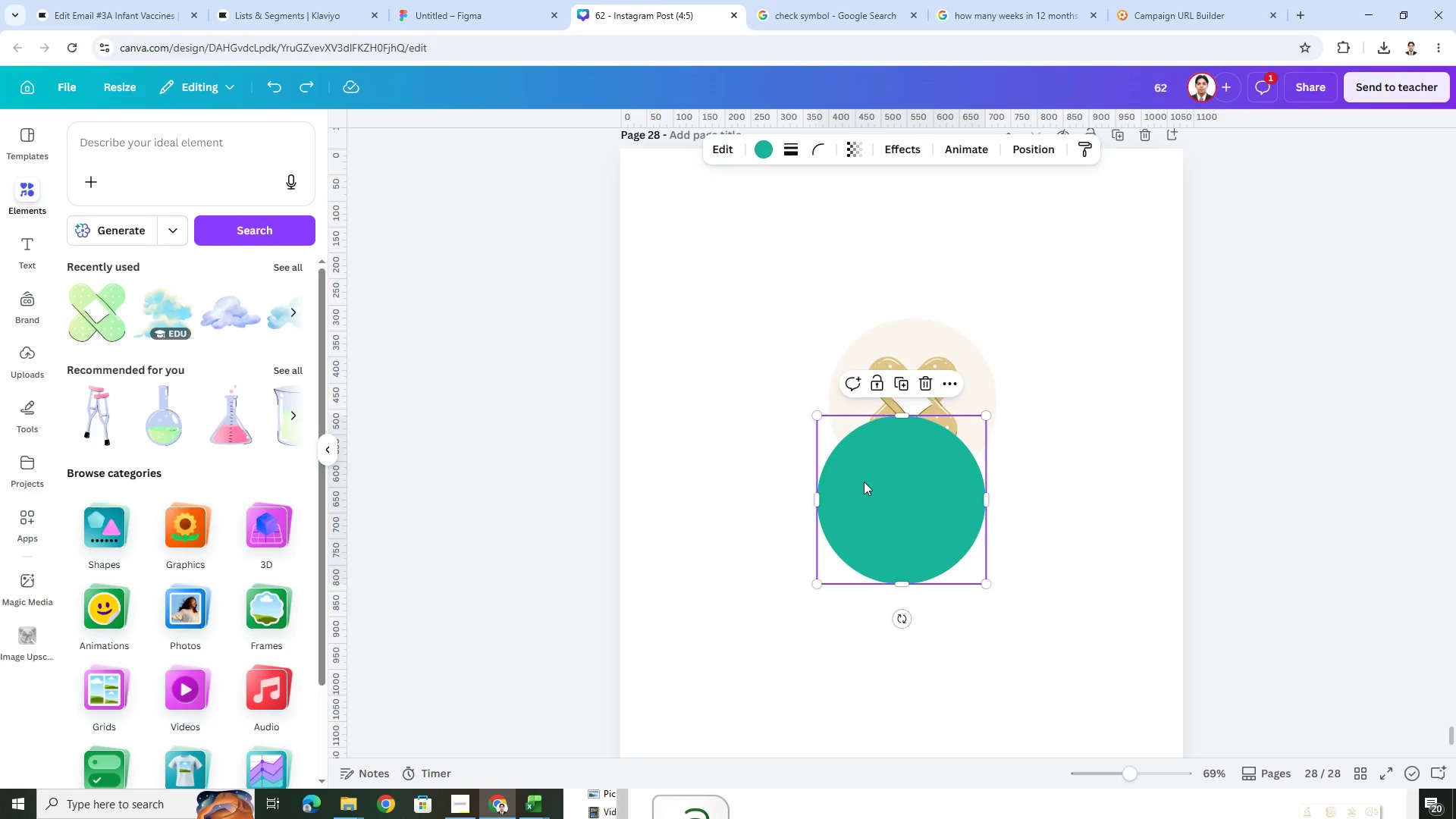 
key(Delete)
 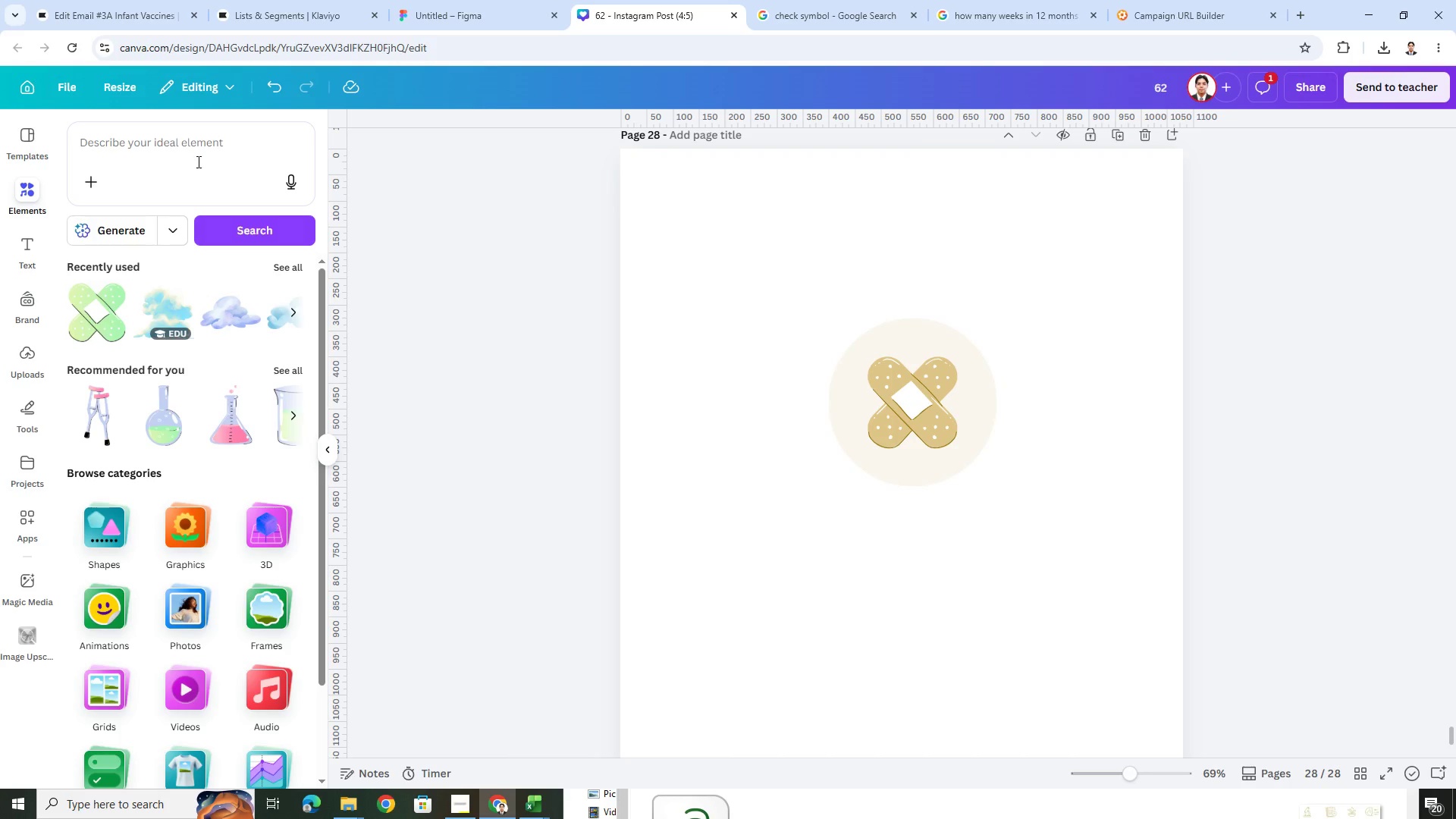 
left_click([188, 145])
 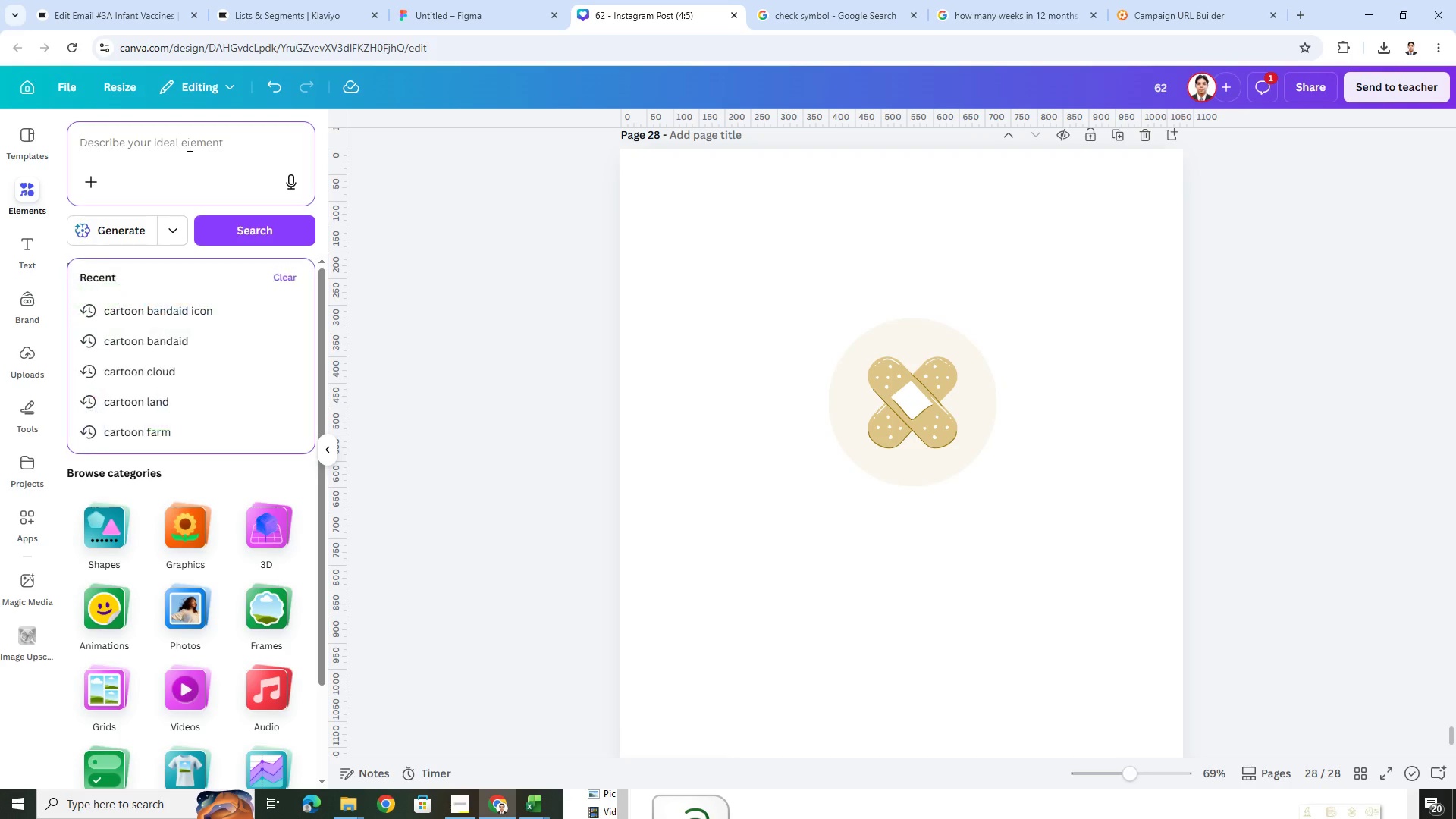 
type(cartoon pastel cloud)
 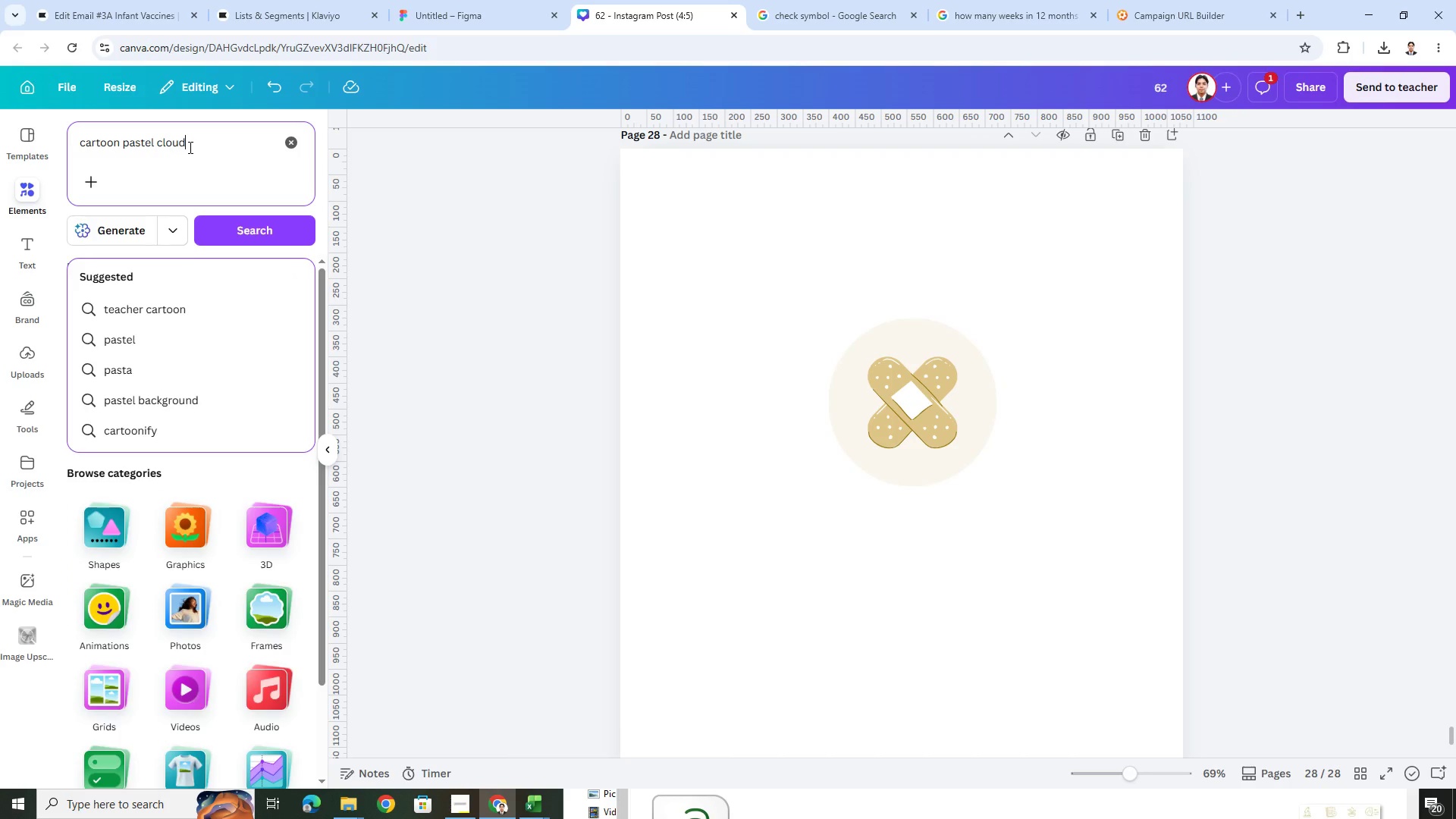 
key(Enter)
 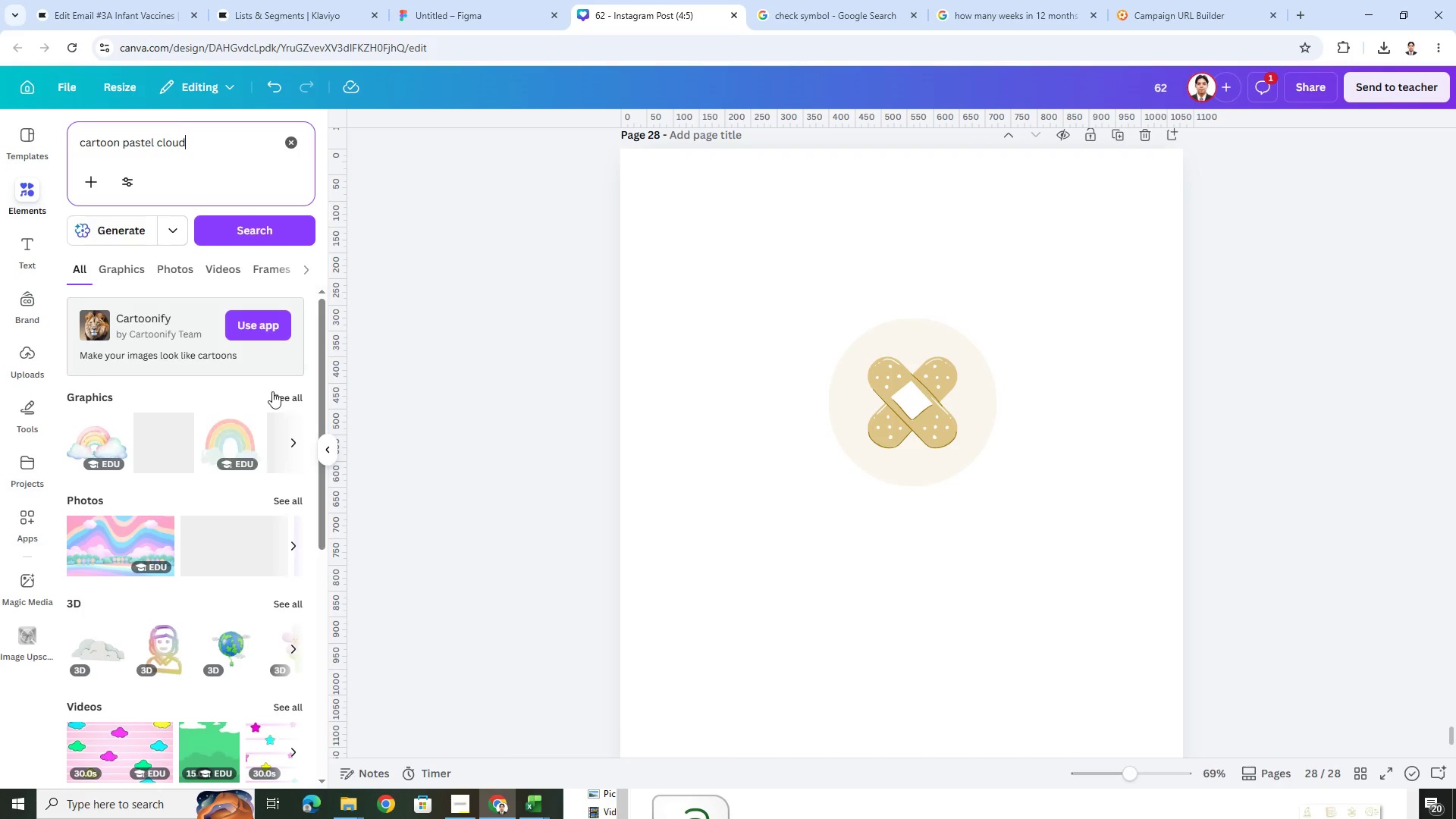 
left_click([291, 396])
 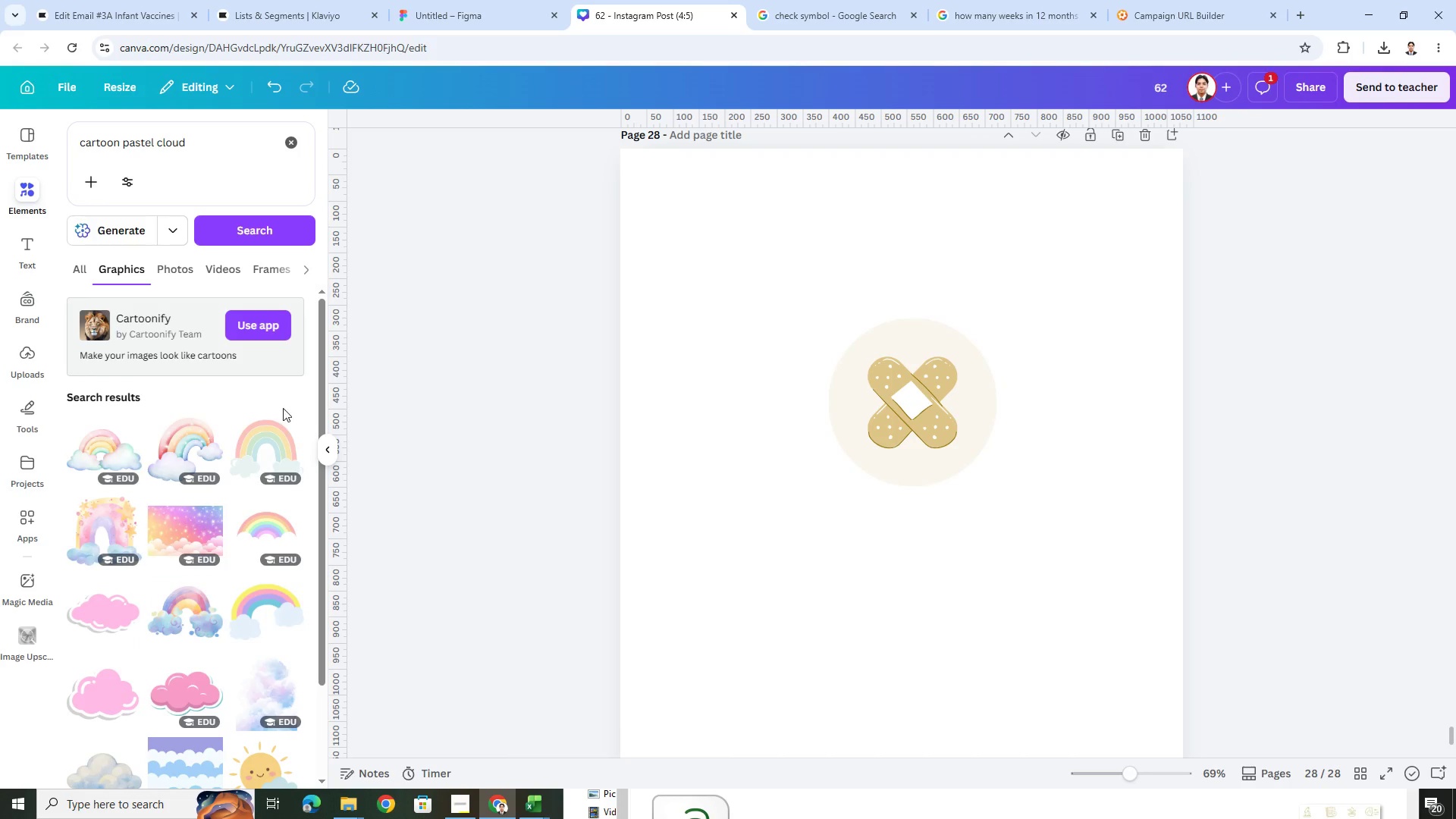 
scroll: coordinate [153, 571], scroll_direction: down, amount: 16.0
 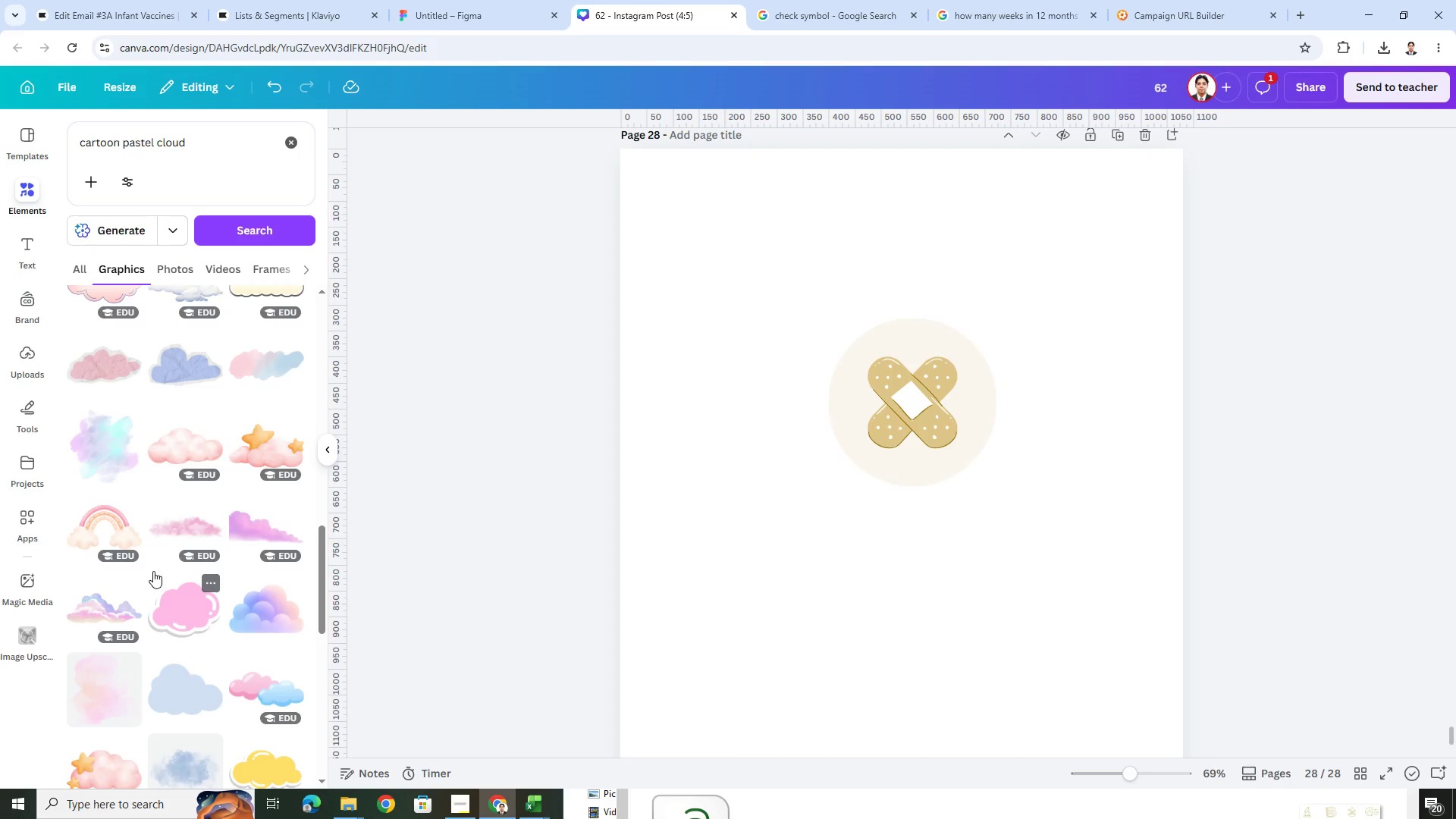 
scroll: coordinate [246, 549], scroll_direction: down, amount: 9.0
 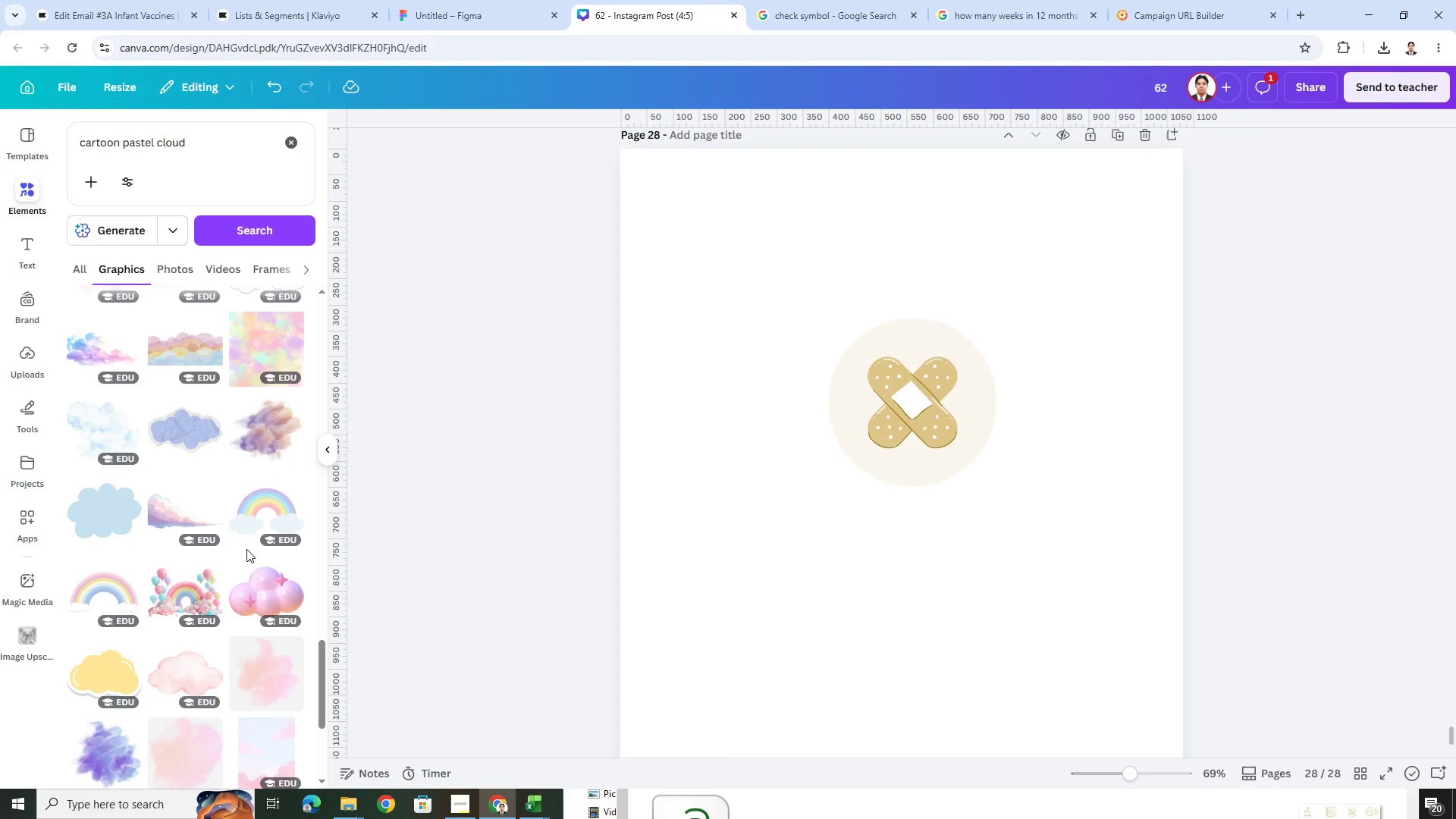 
scroll: coordinate [246, 549], scroll_direction: up, amount: 1.0
 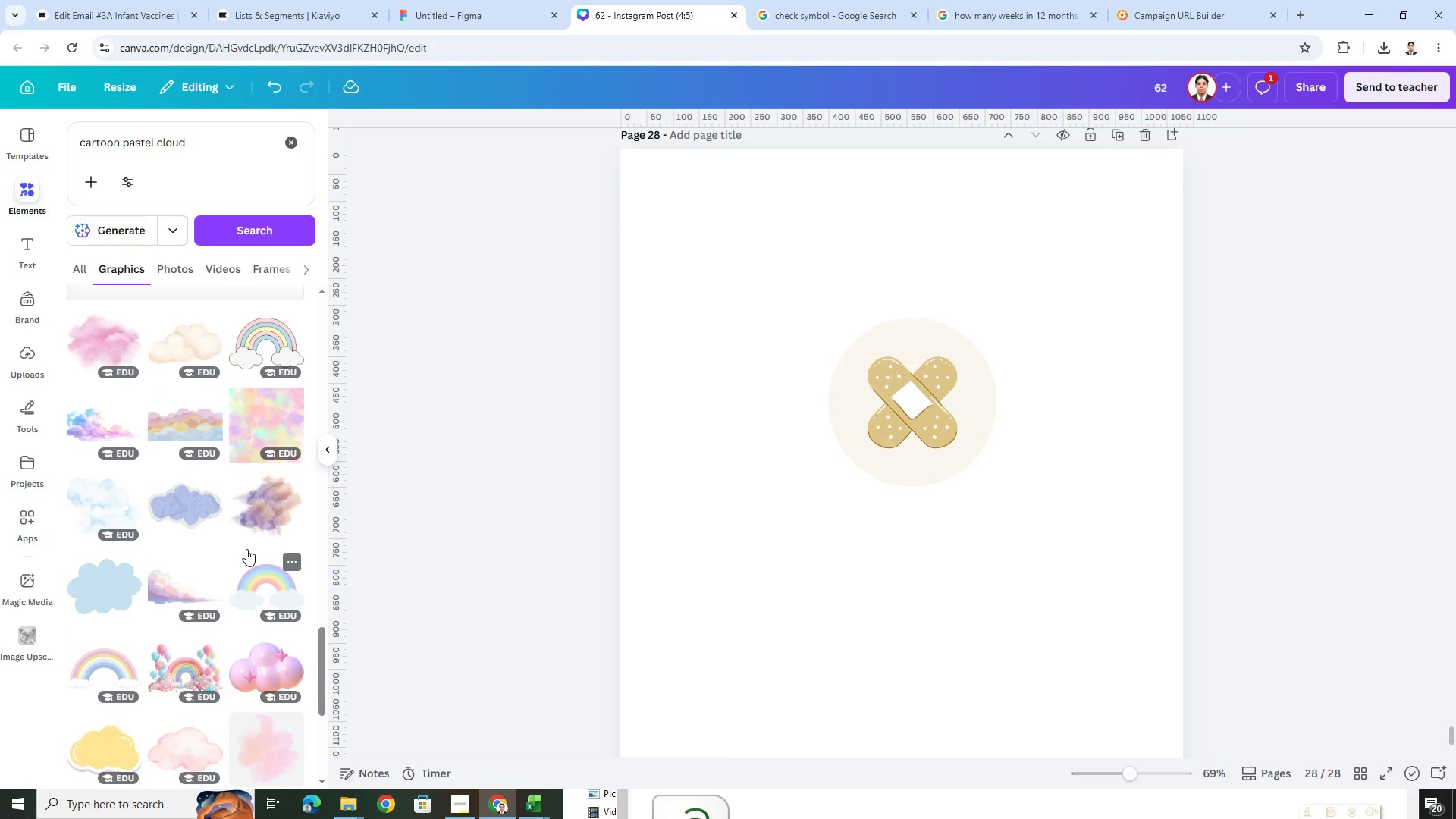 
scroll: coordinate [246, 549], scroll_direction: down, amount: 1.0
 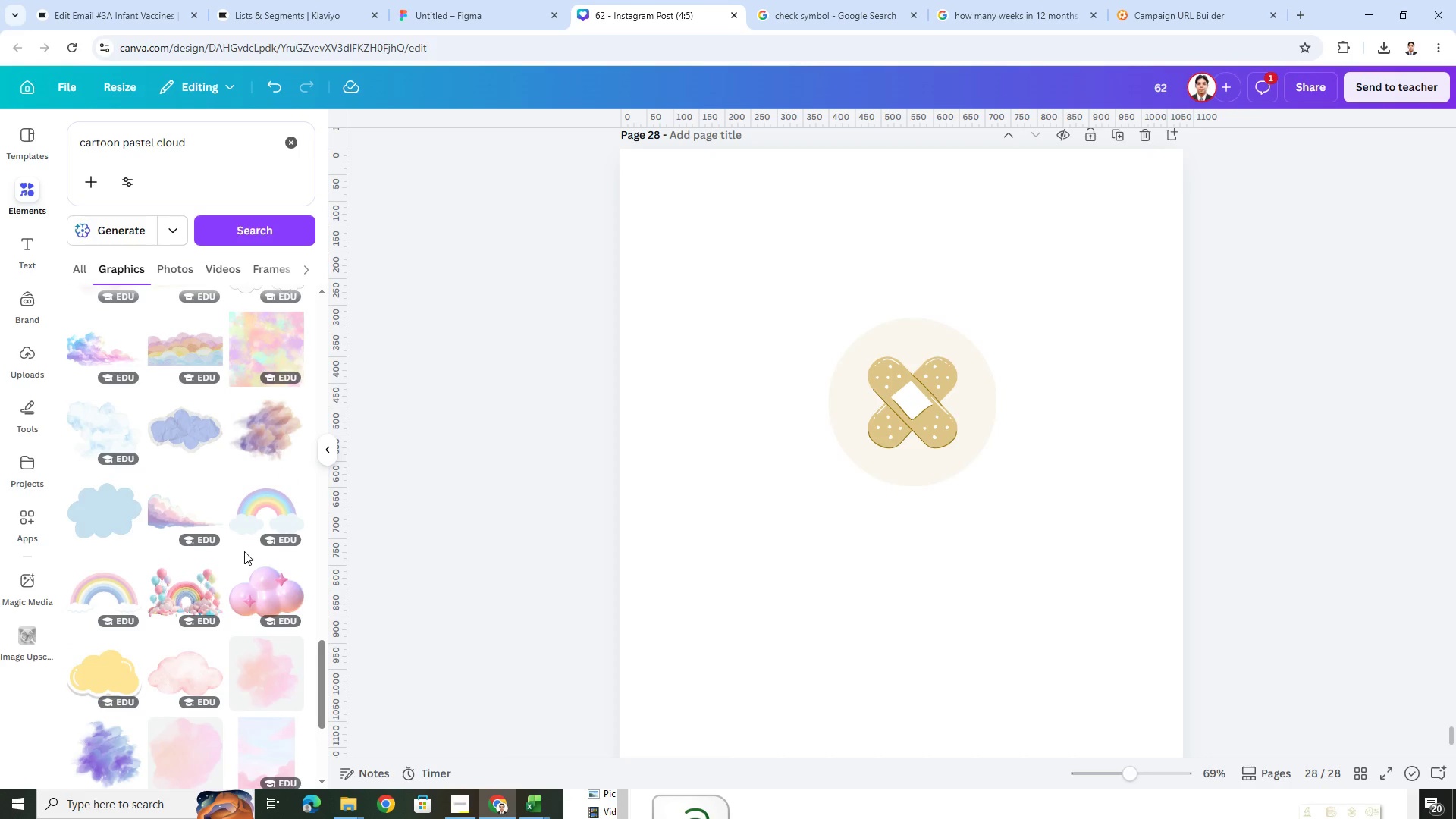 
mouse_move([240, 642])
 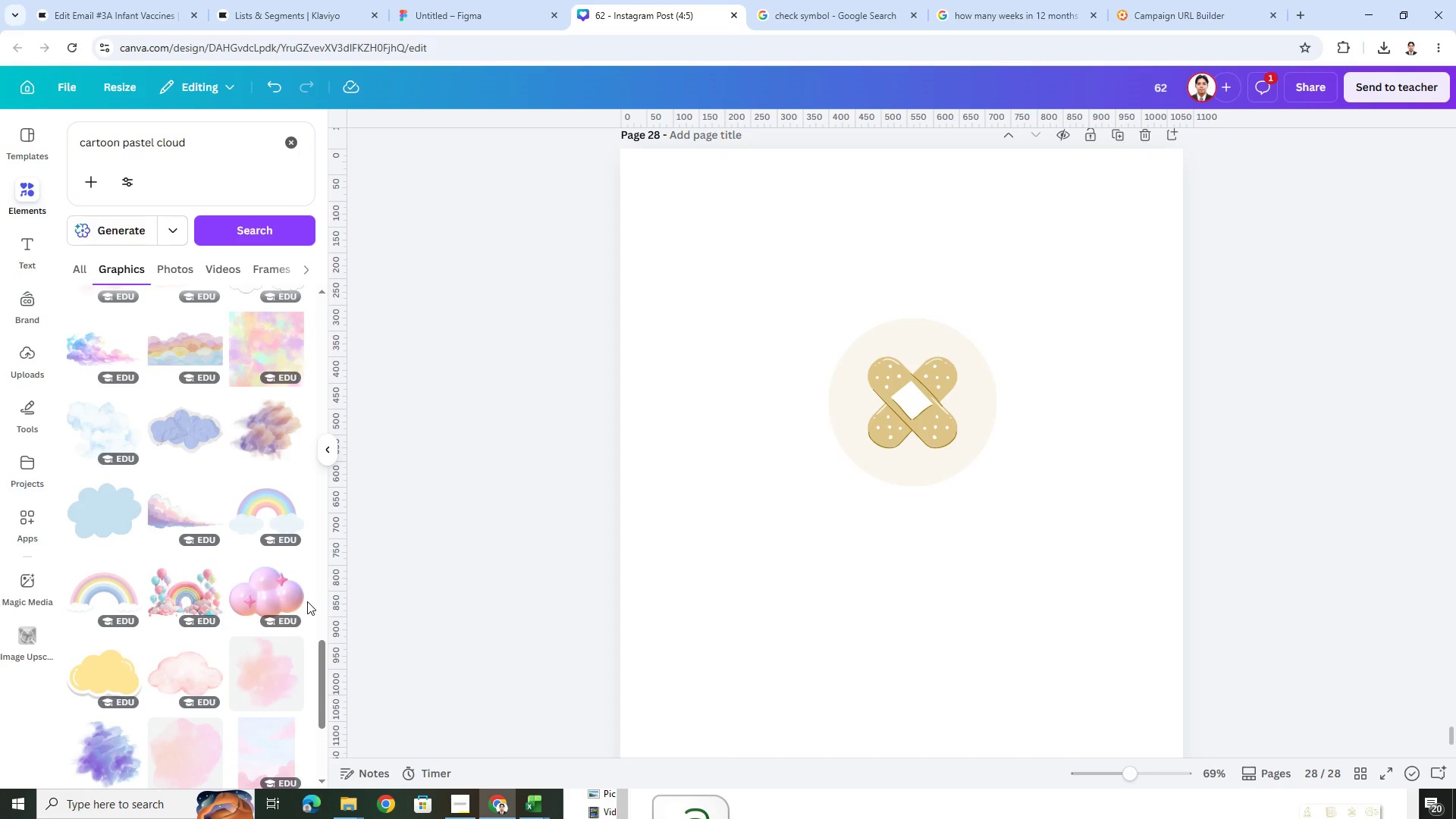 
scroll: coordinate [253, 639], scroll_direction: down, amount: 10.0
 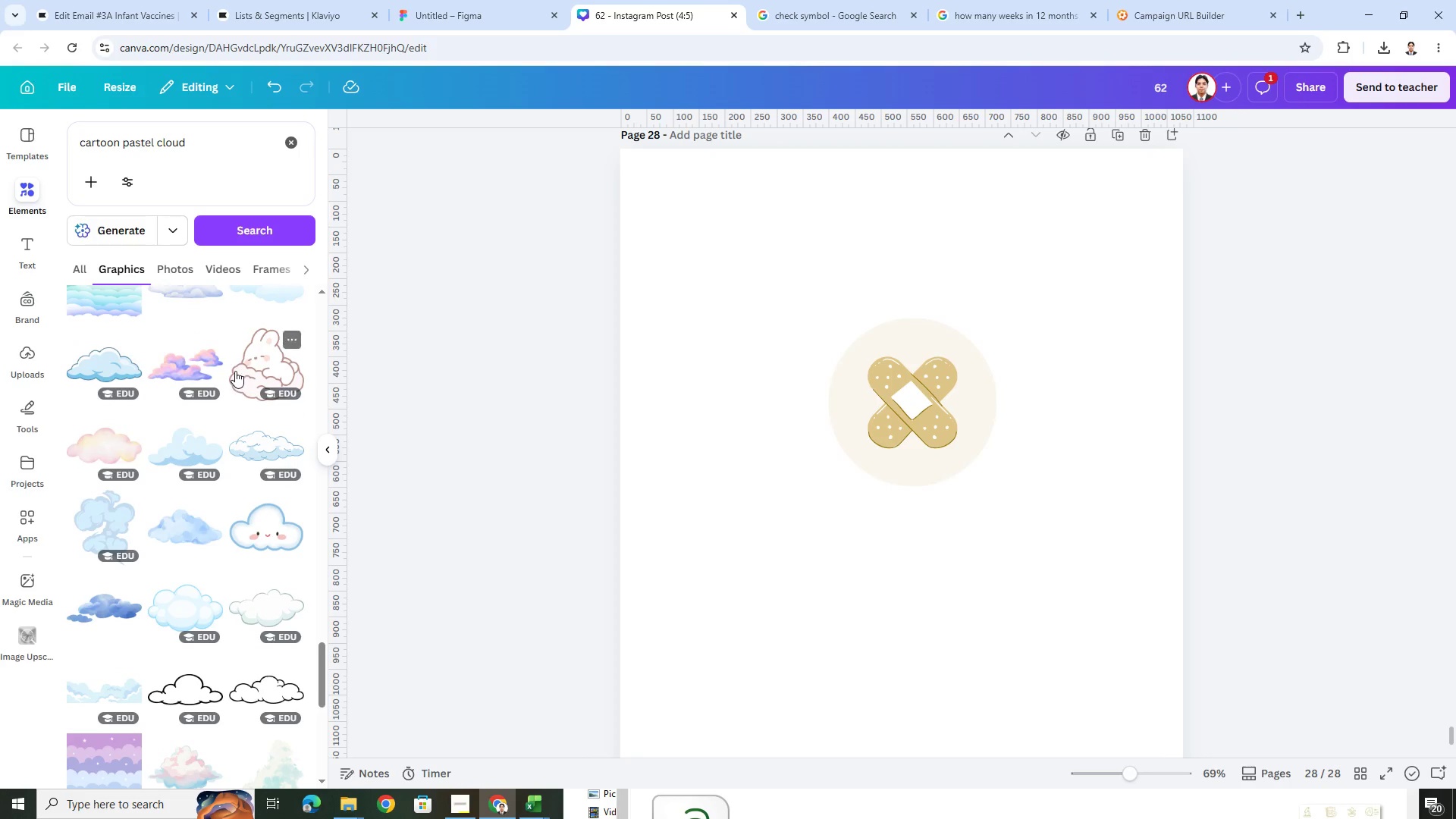 
left_click([246, 365])
 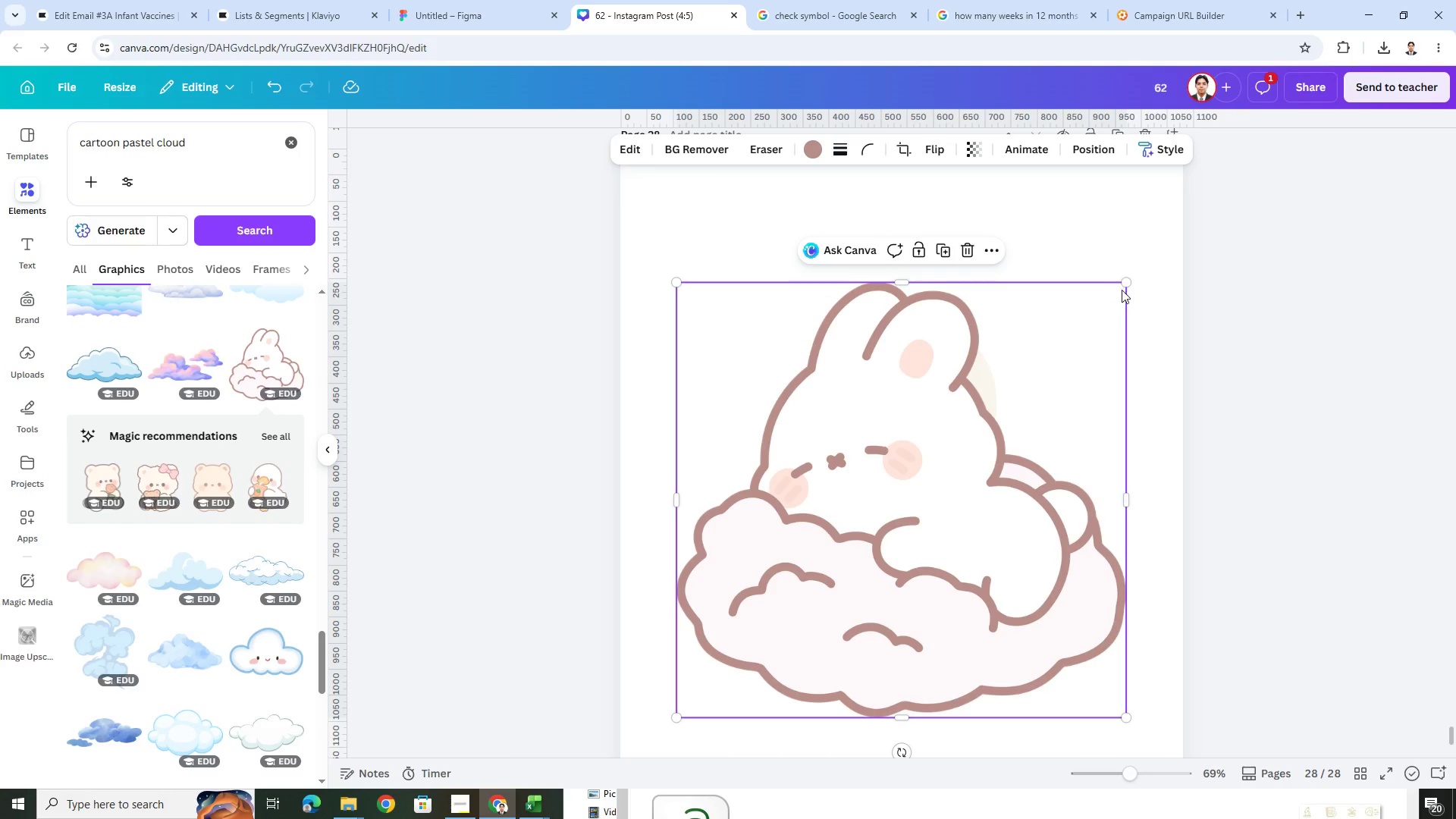 
left_click_drag(start_coordinate=[1127, 283], to_coordinate=[937, 613])
 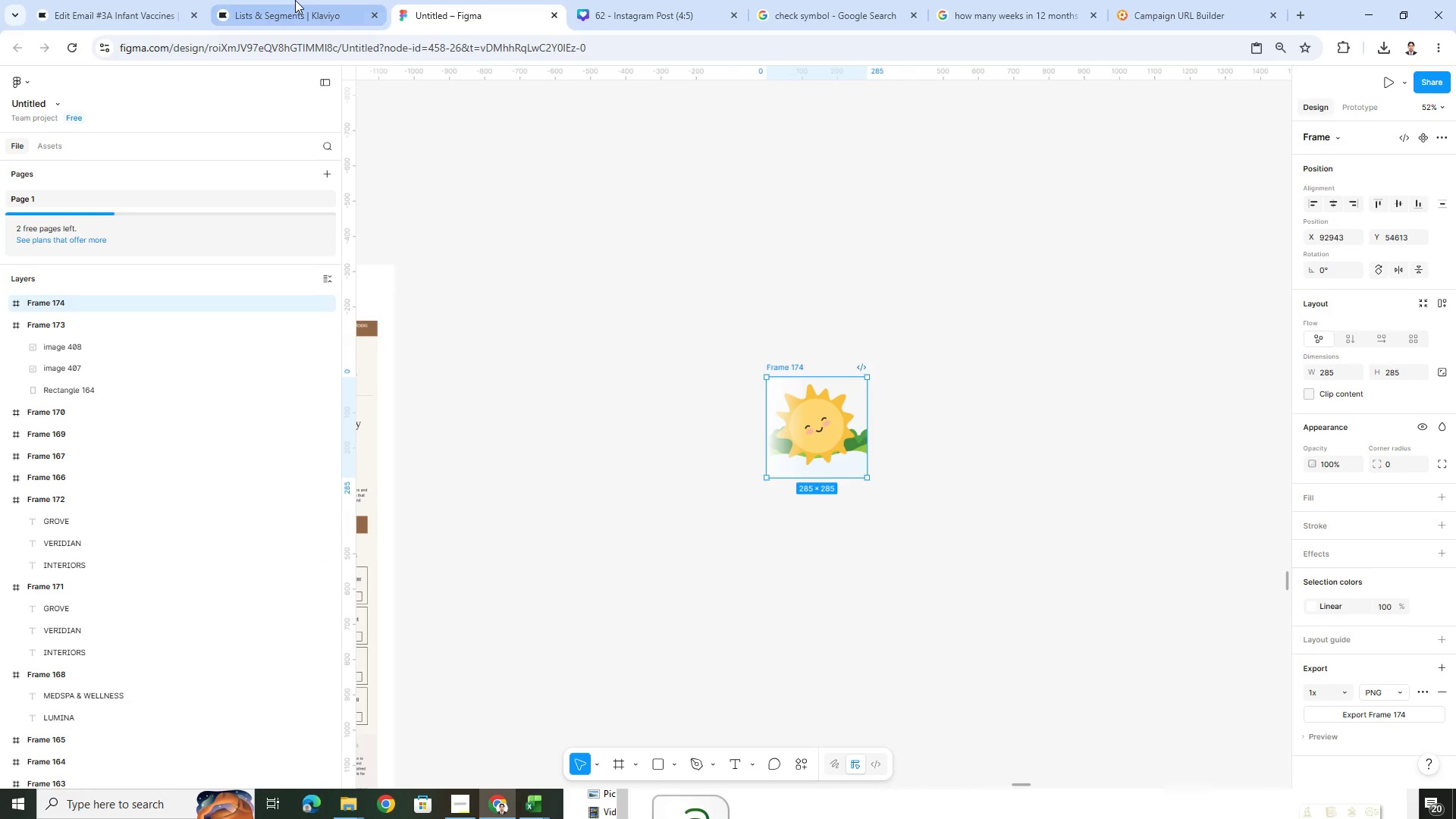 
left_click([108, 0])
 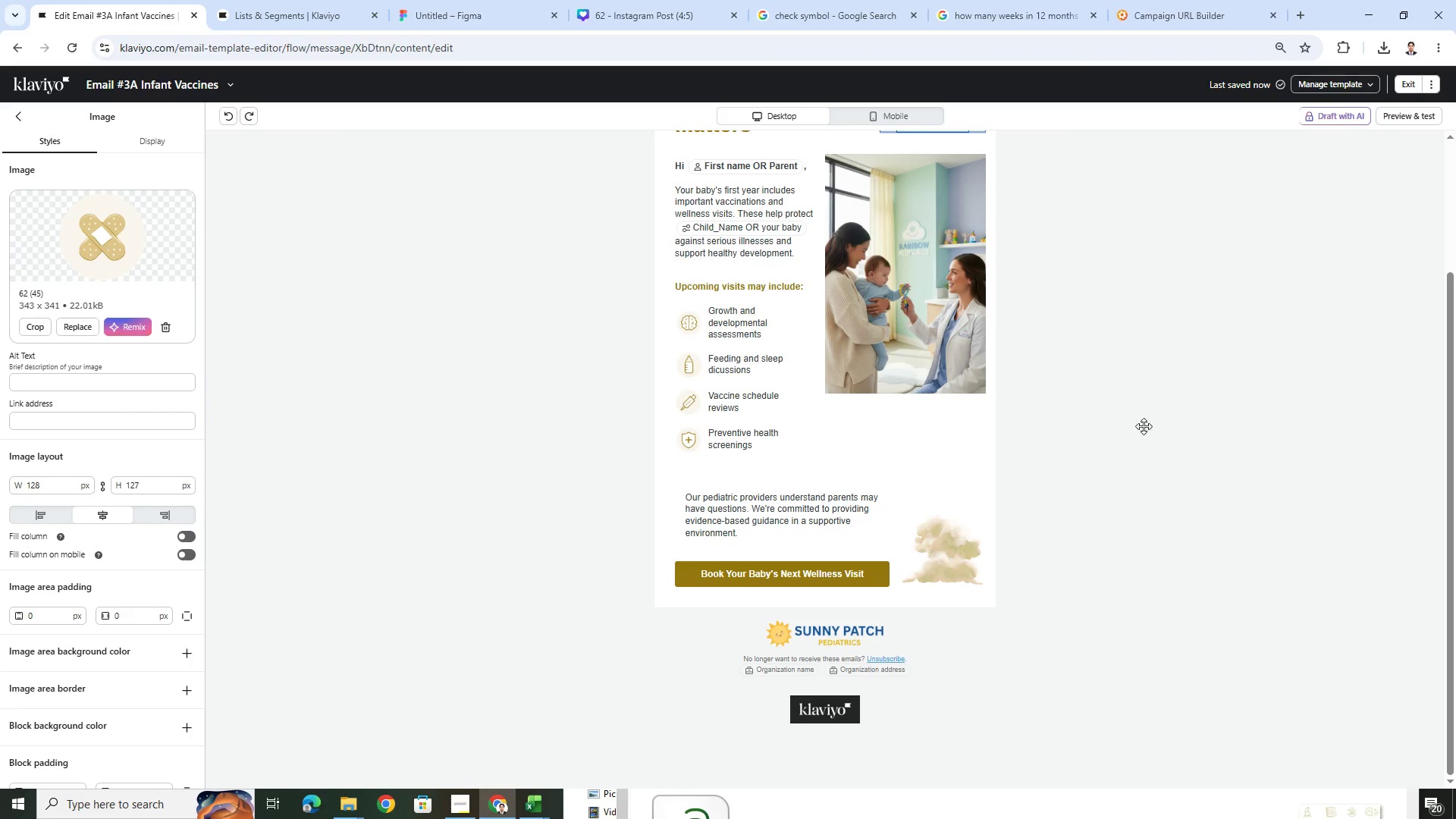 
scroll: coordinate [1141, 426], scroll_direction: up, amount: 6.0
 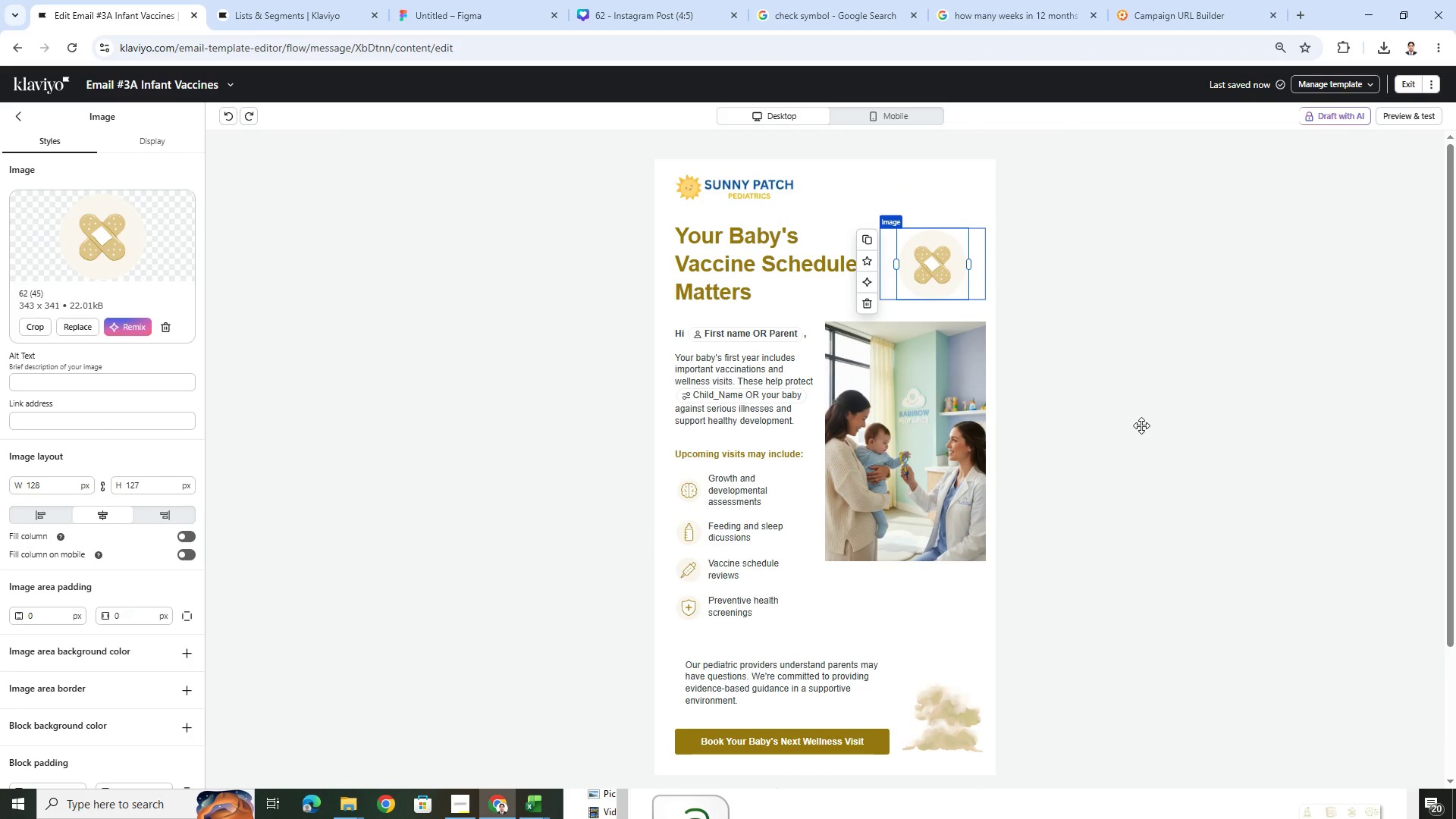 
wait(9.02)
 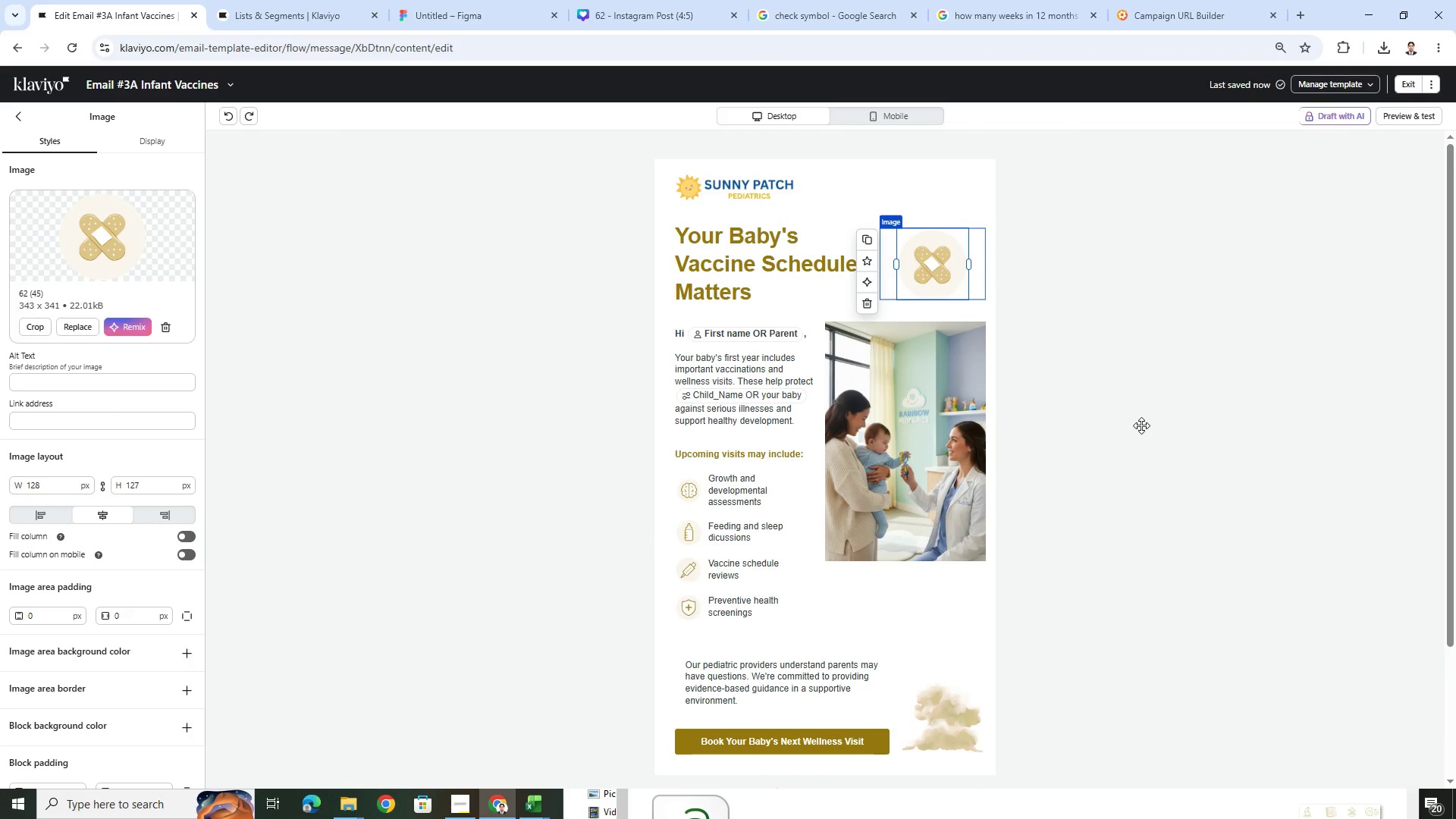 
left_click([1175, 592])
 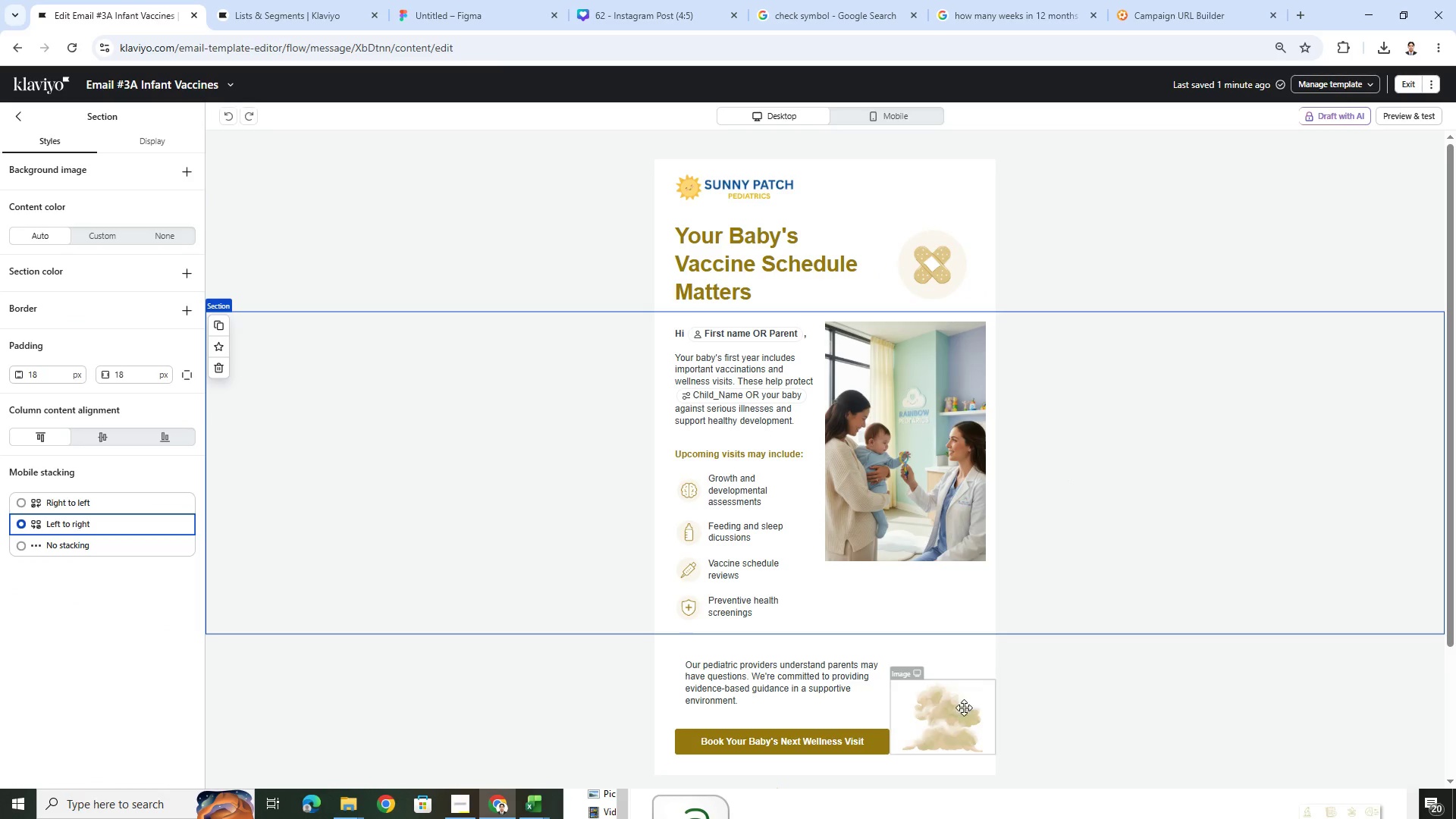 
left_click([946, 727])
 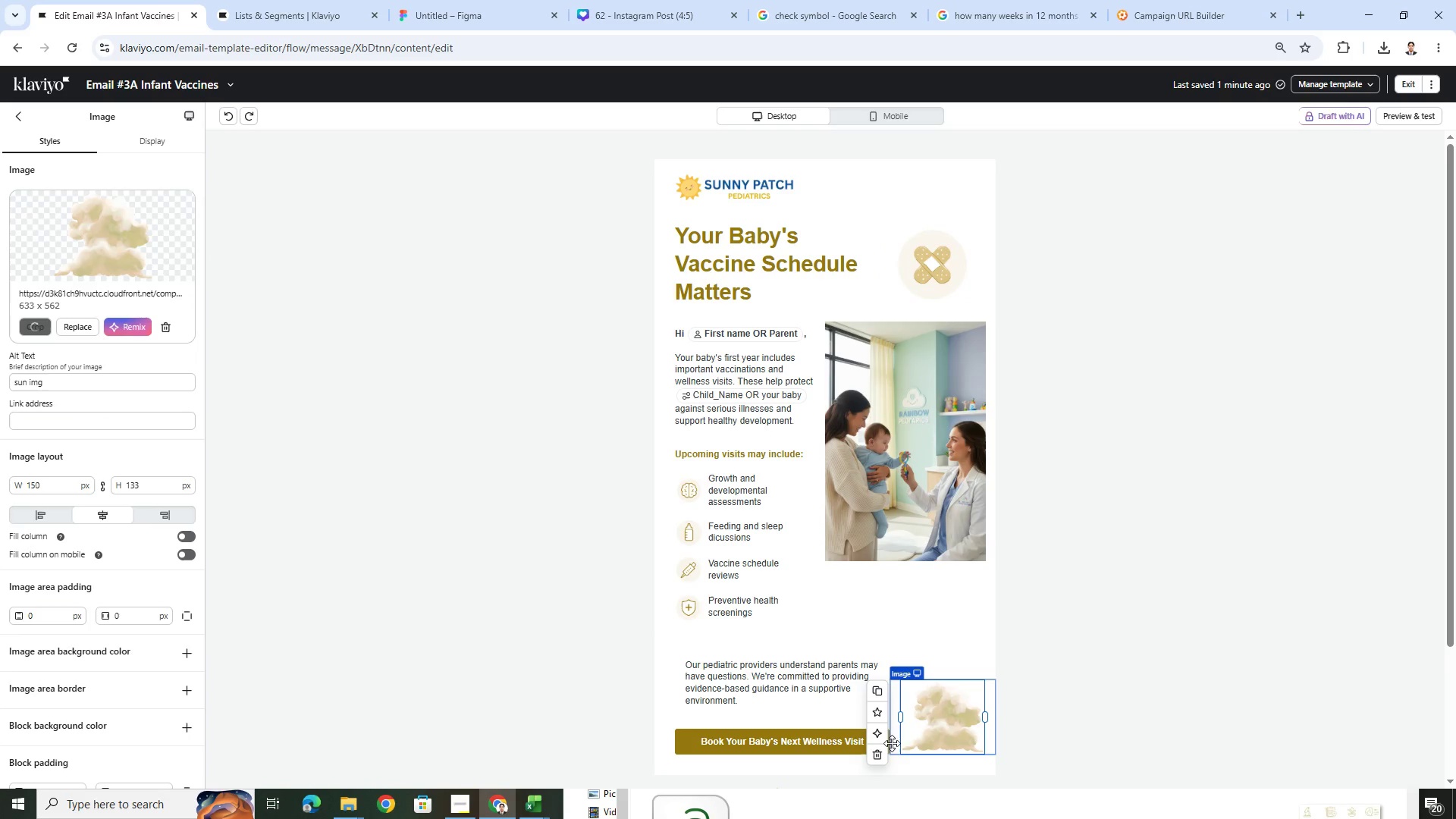 
left_click([883, 753])
 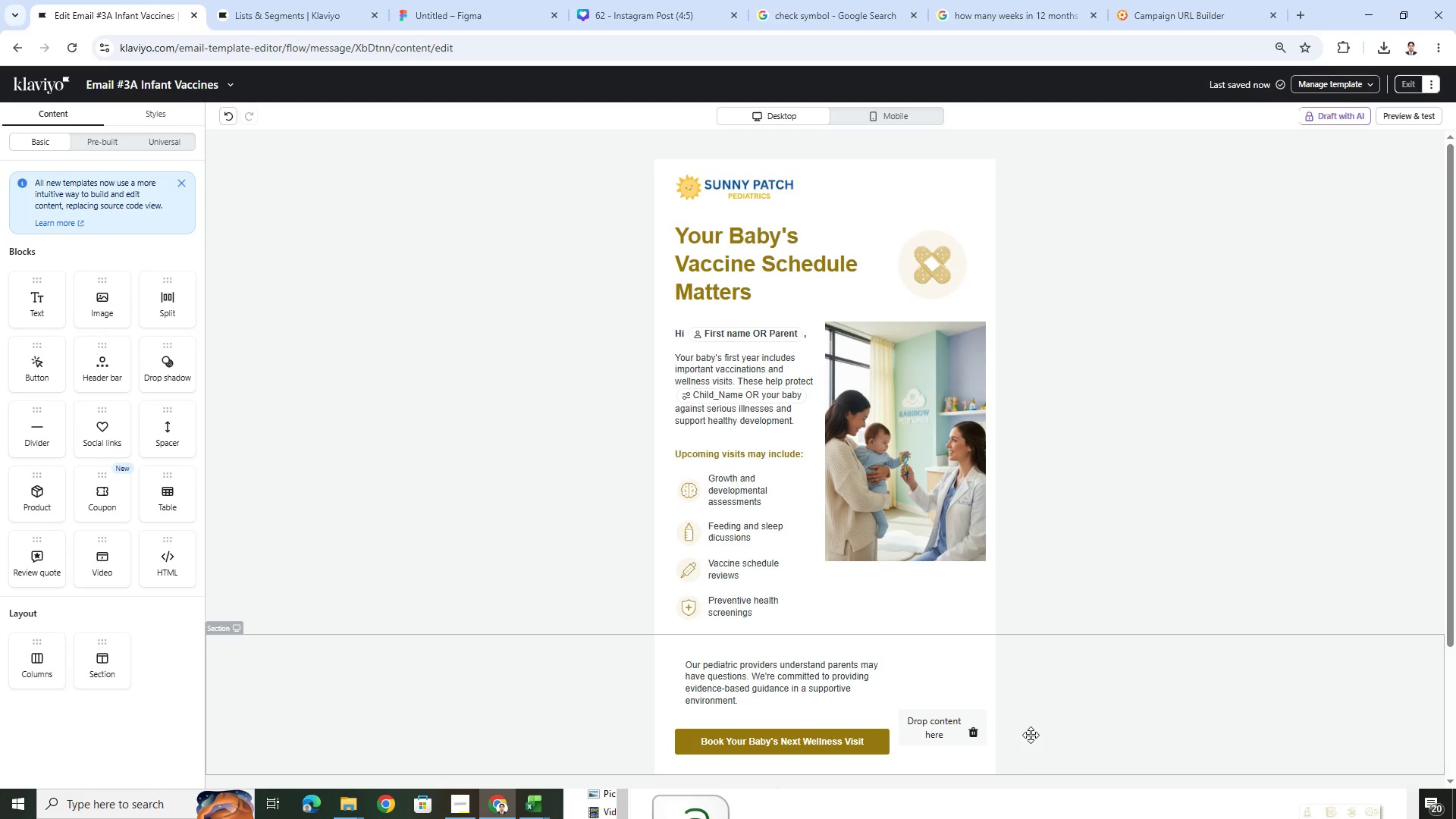 
left_click([975, 733])
 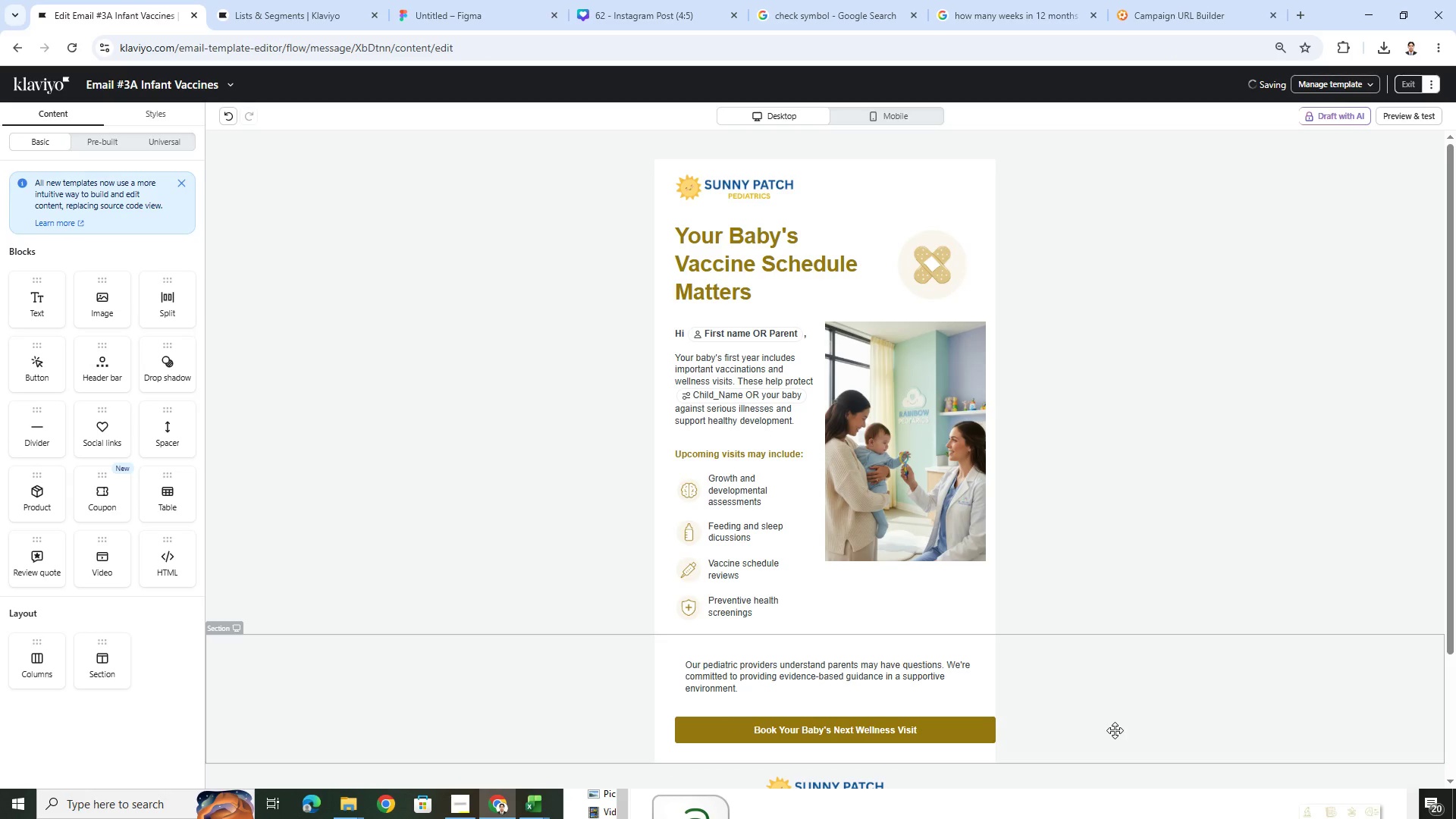 
scroll: coordinate [1123, 726], scroll_direction: down, amount: 2.0
 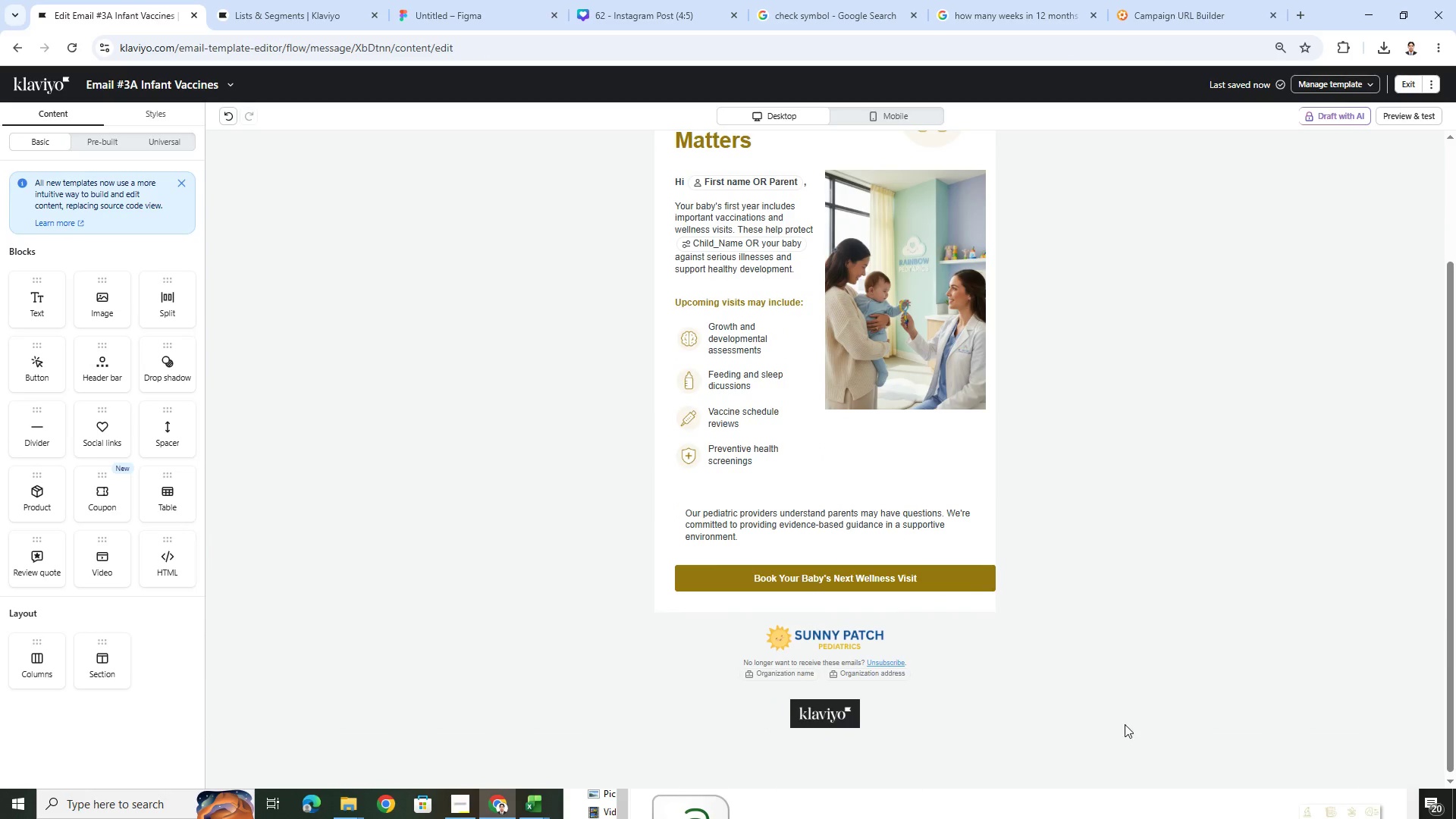 
left_click([1126, 723])
 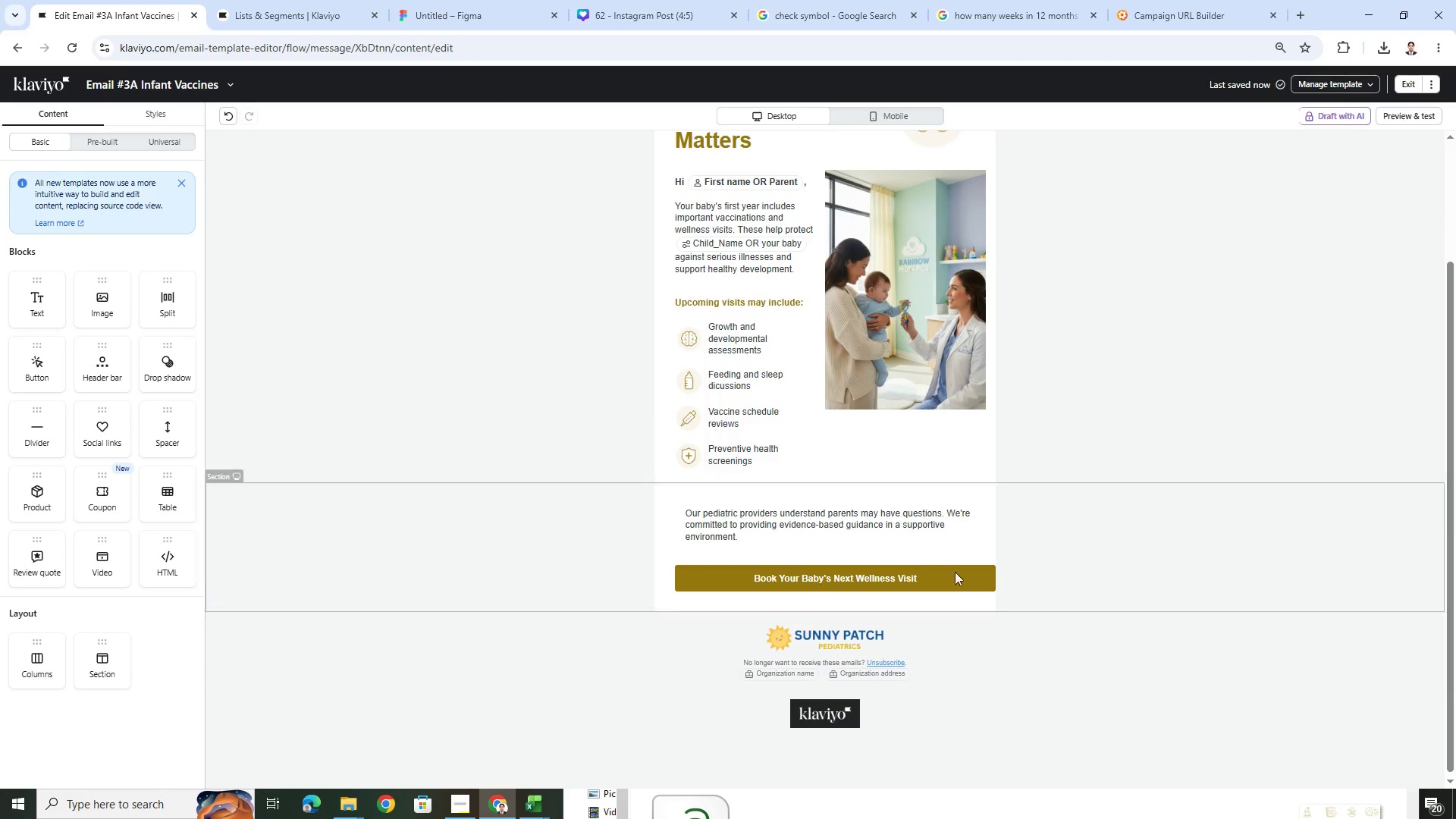 
left_click([933, 563])
 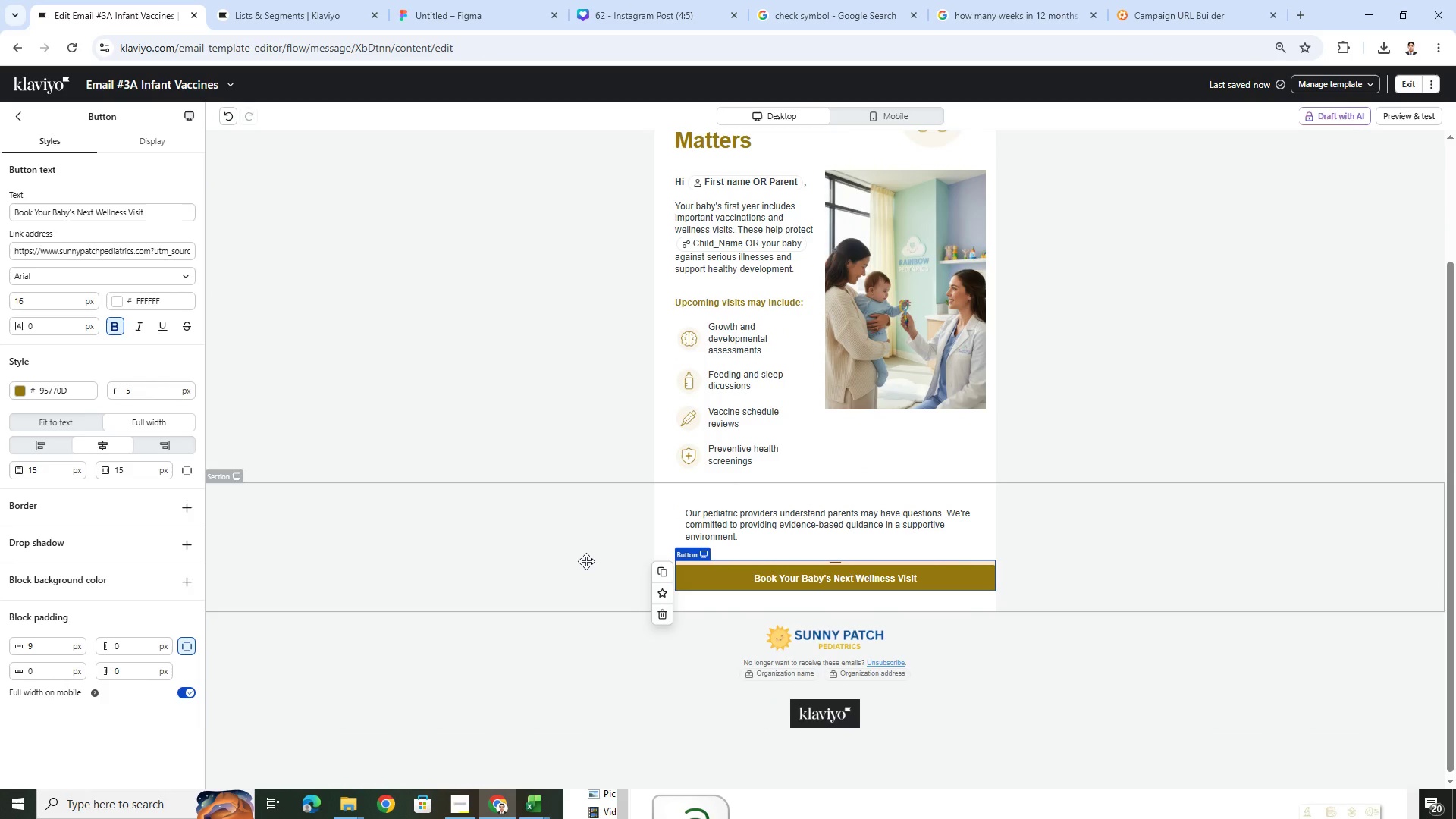 
left_click([586, 561])
 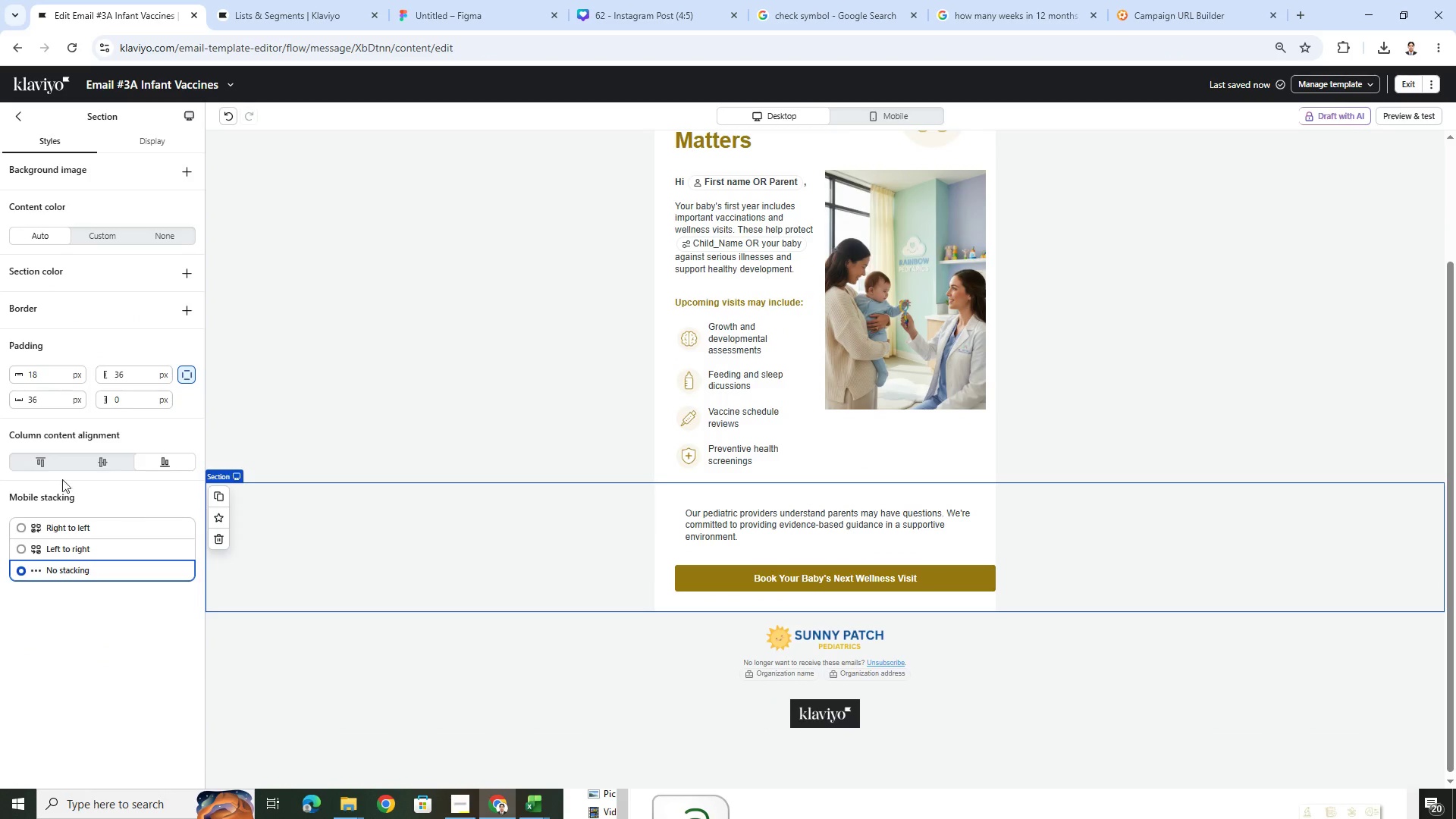 
double_click([147, 398])
 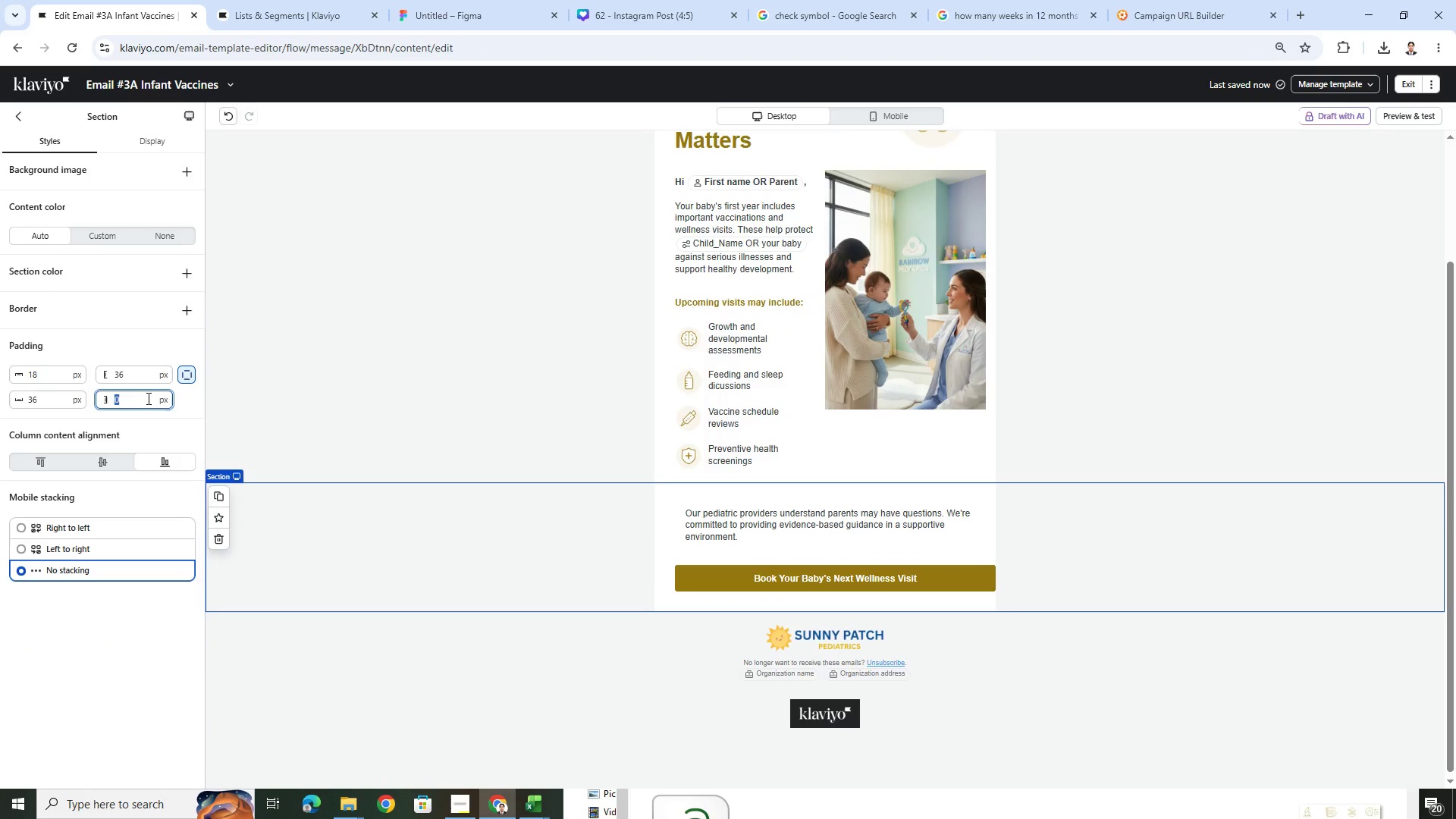 
key(Numpad1)
 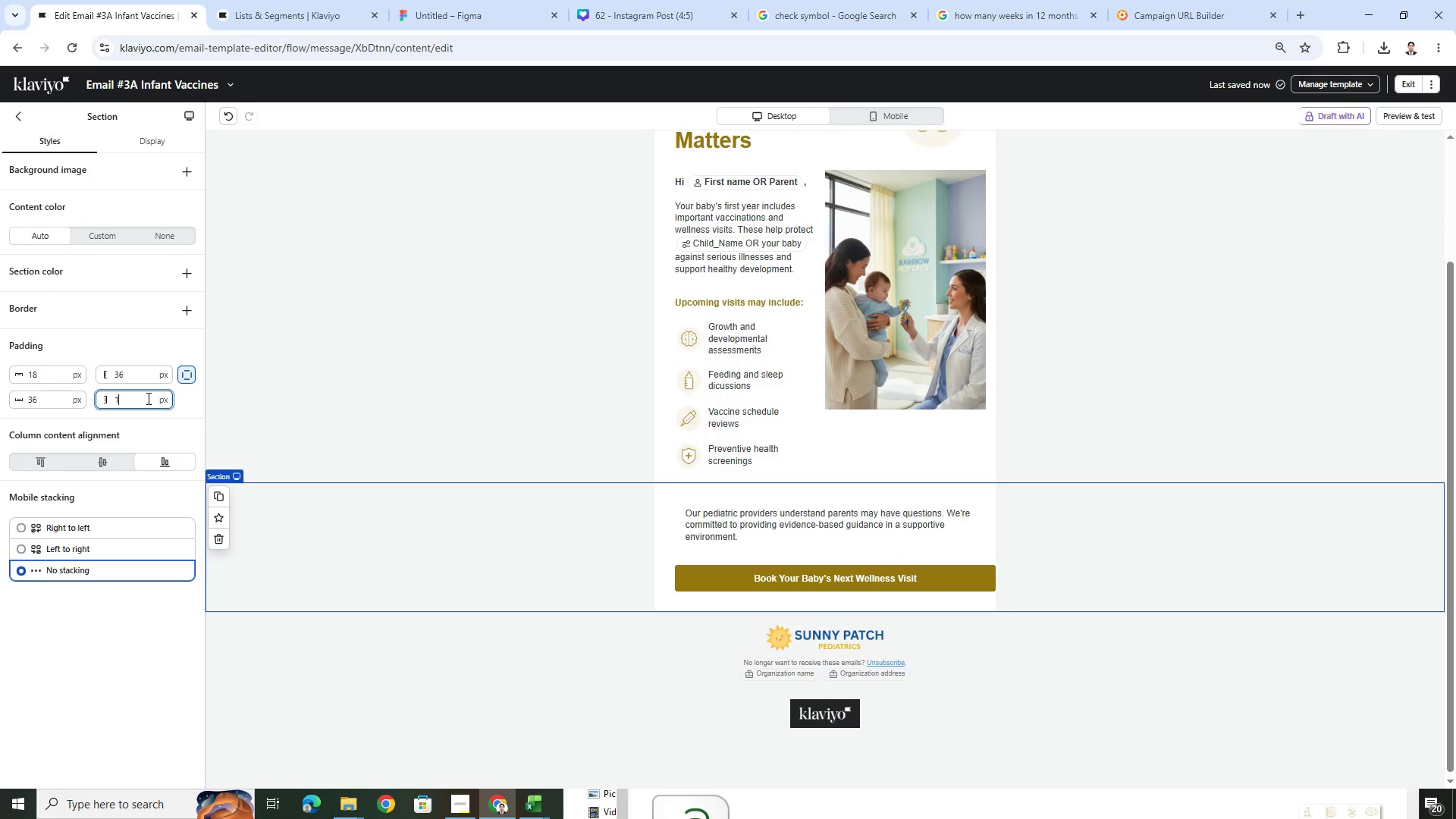 
key(Numpad8)
 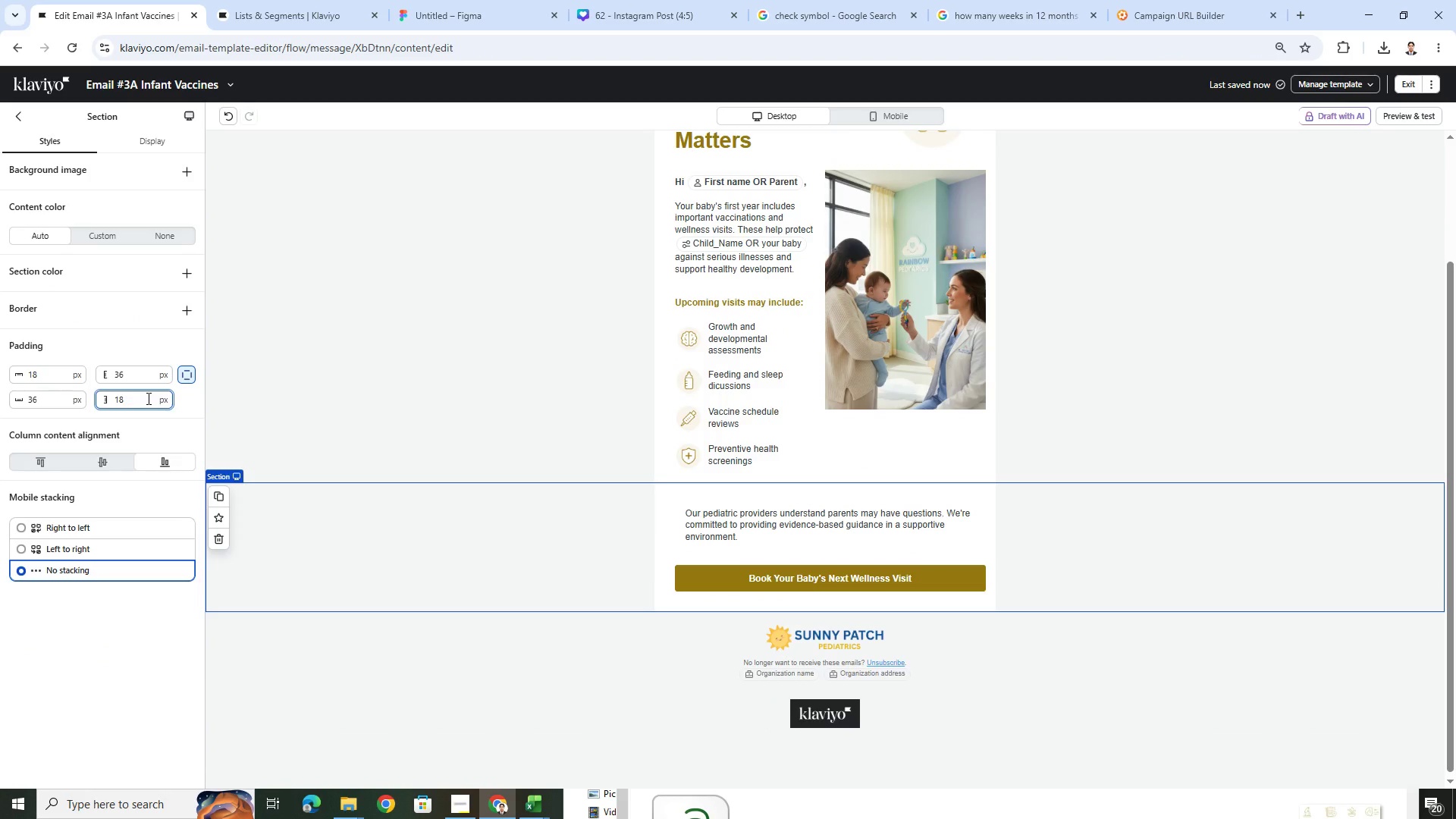 
double_click([147, 398])
 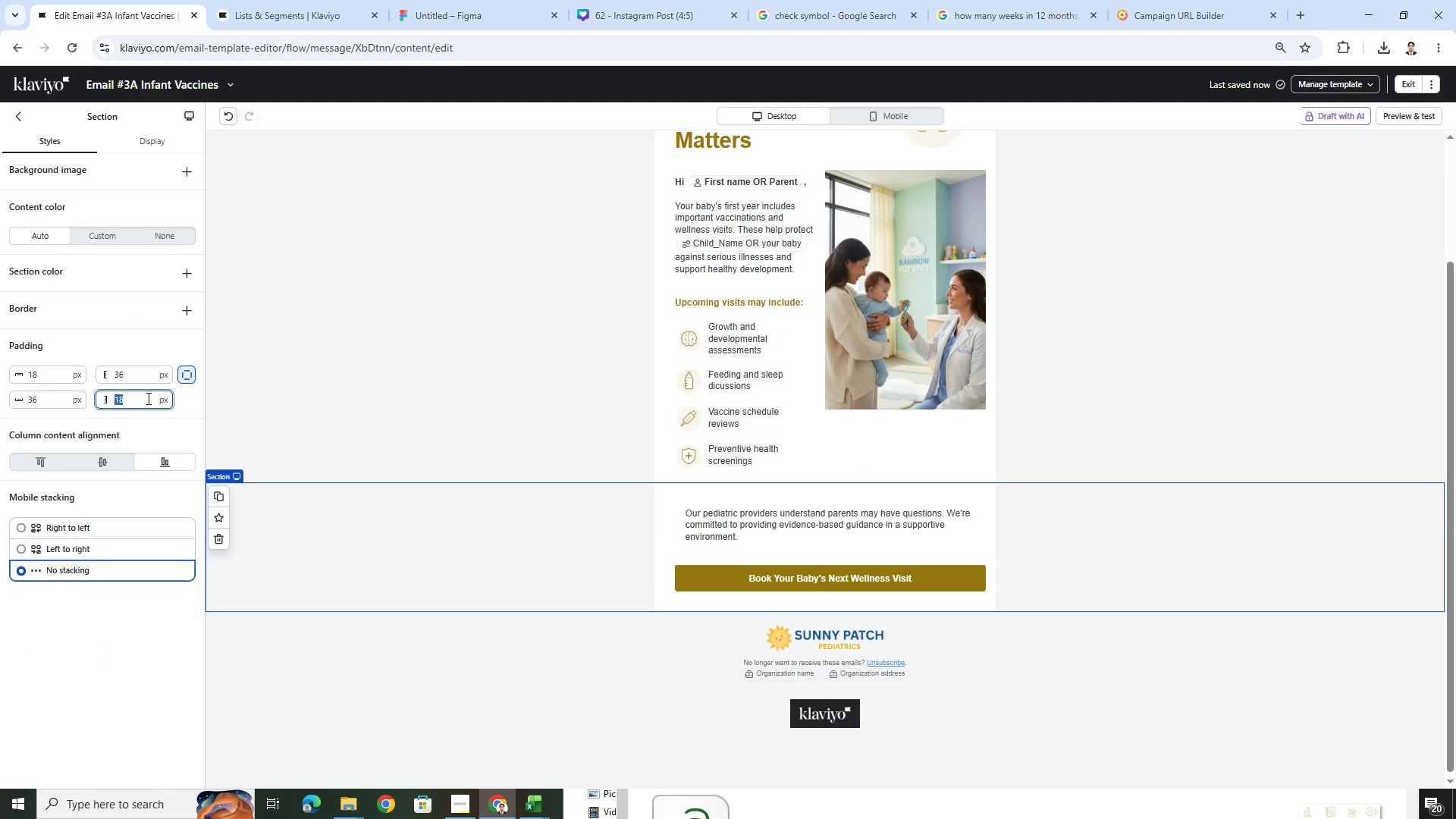 
key(Numpad3)
 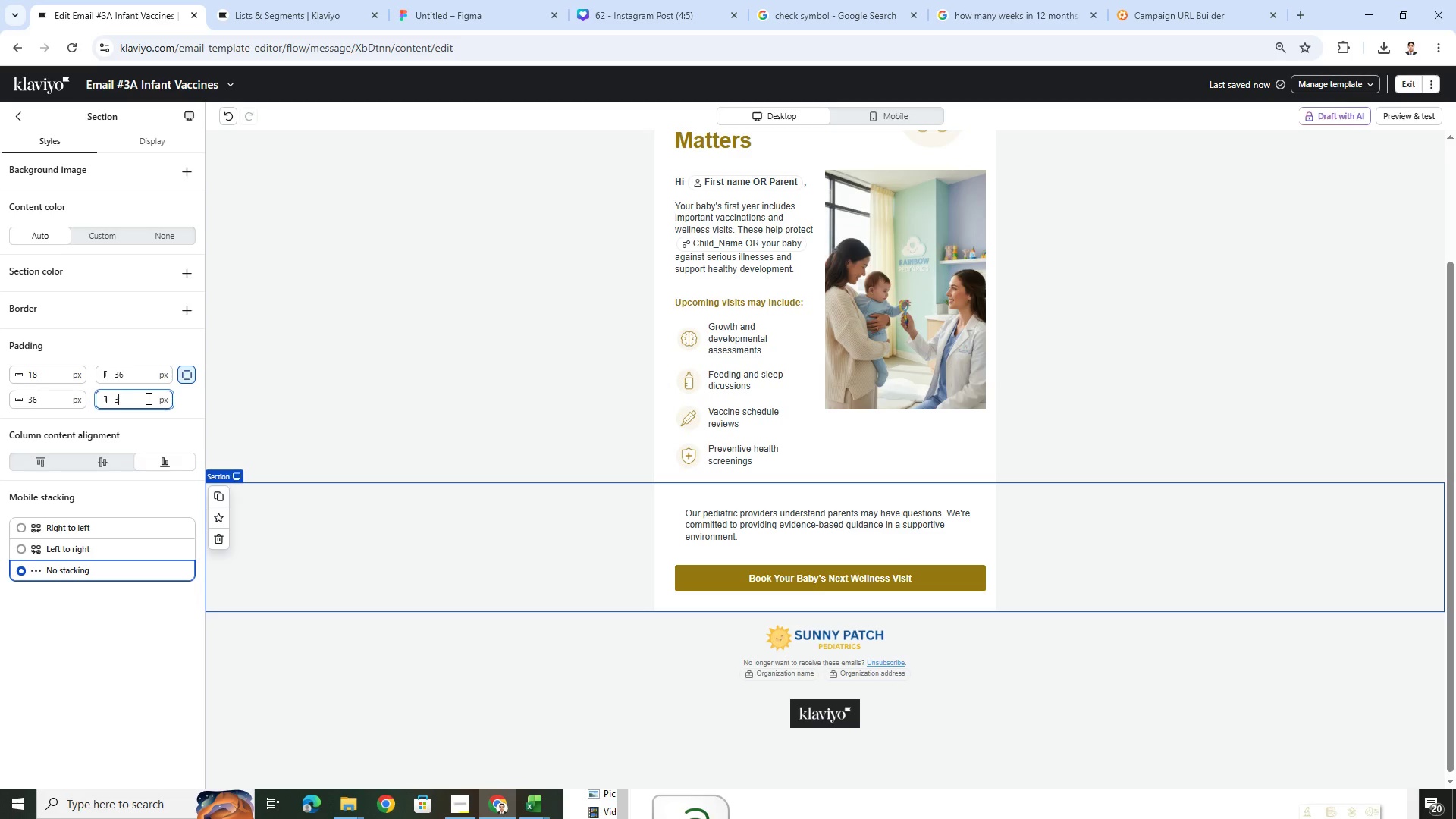 
key(Numpad6)
 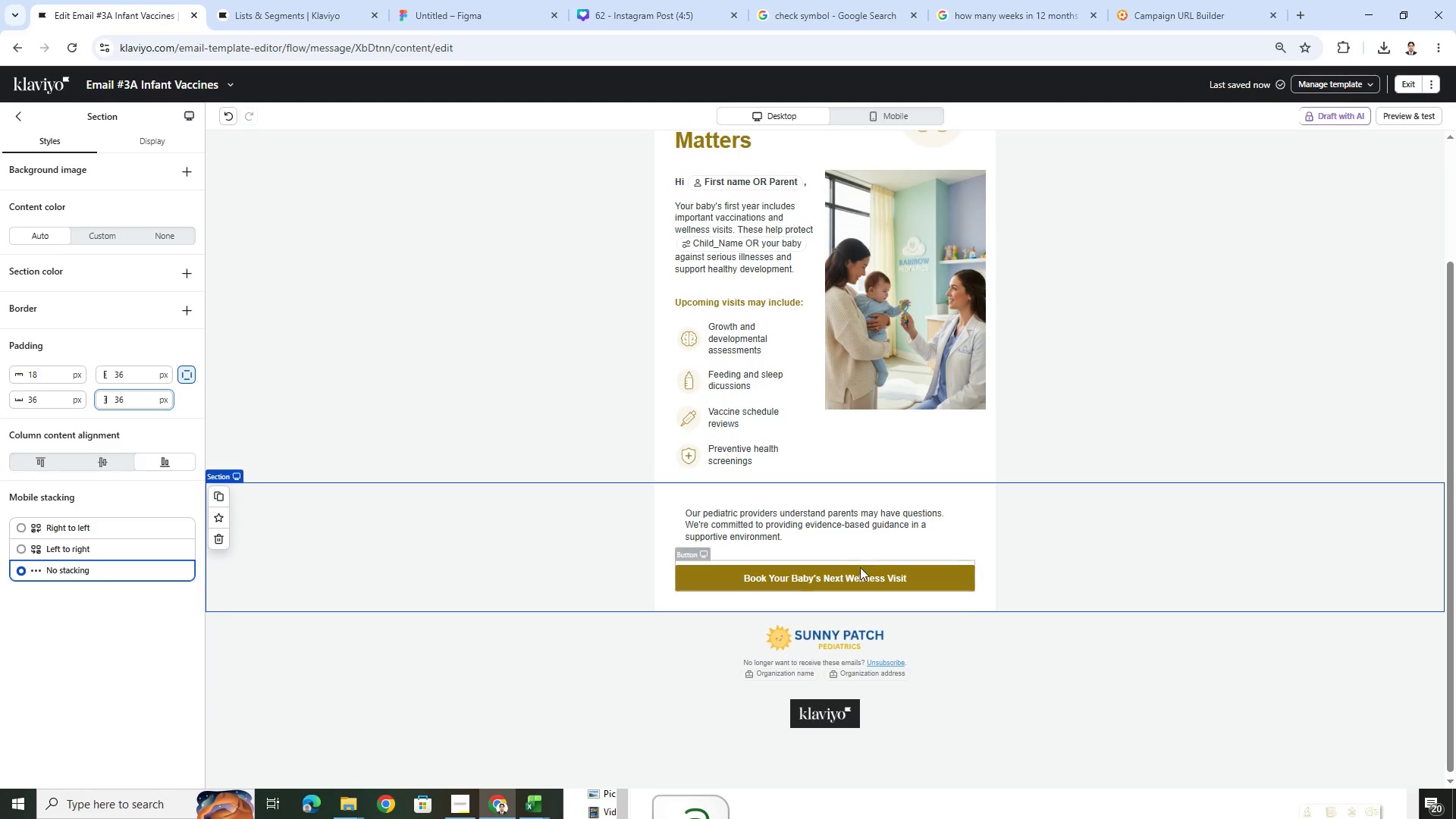 
left_click([1097, 666])
 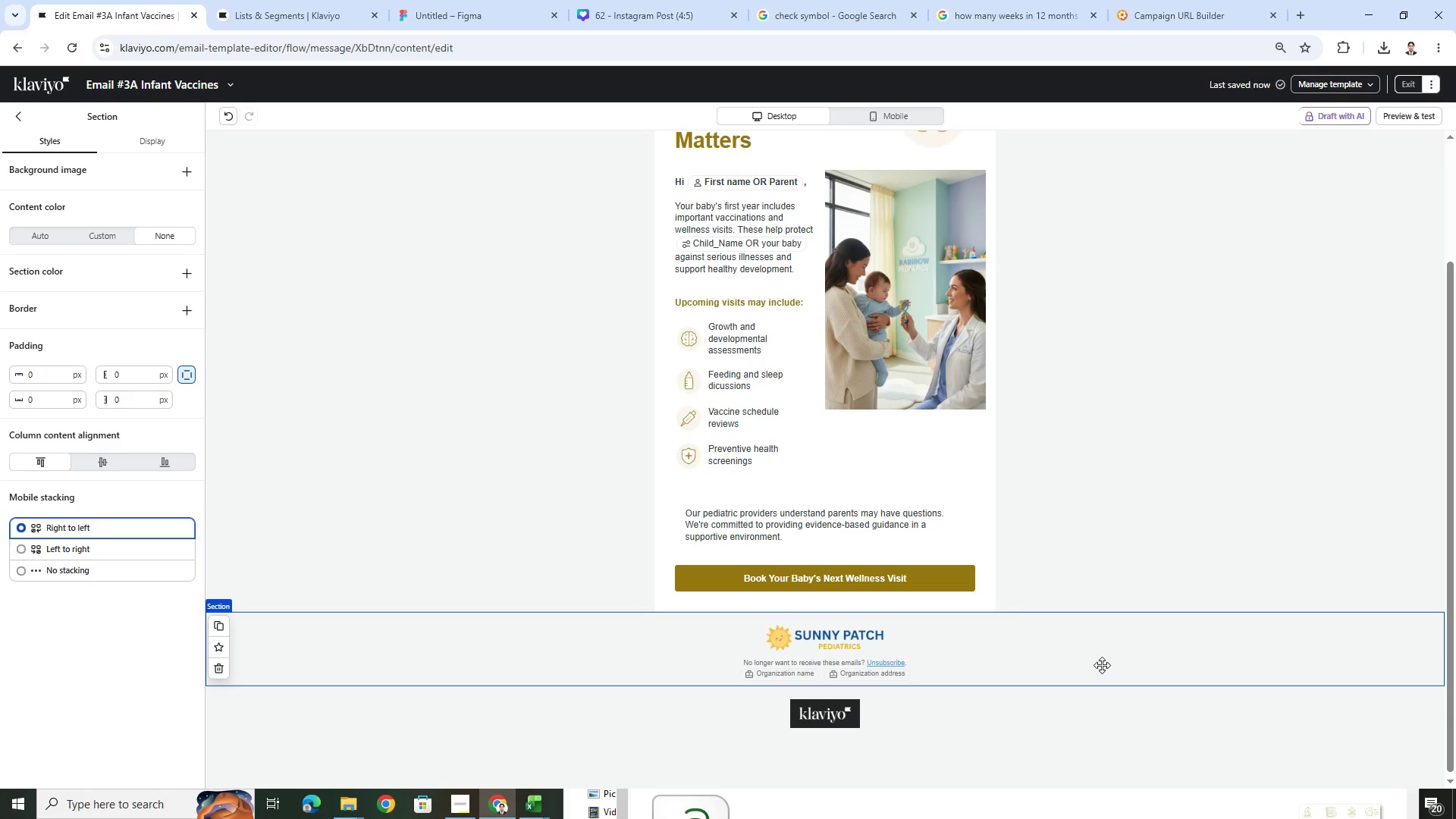 
scroll: coordinate [1102, 658], scroll_direction: up, amount: 3.0
 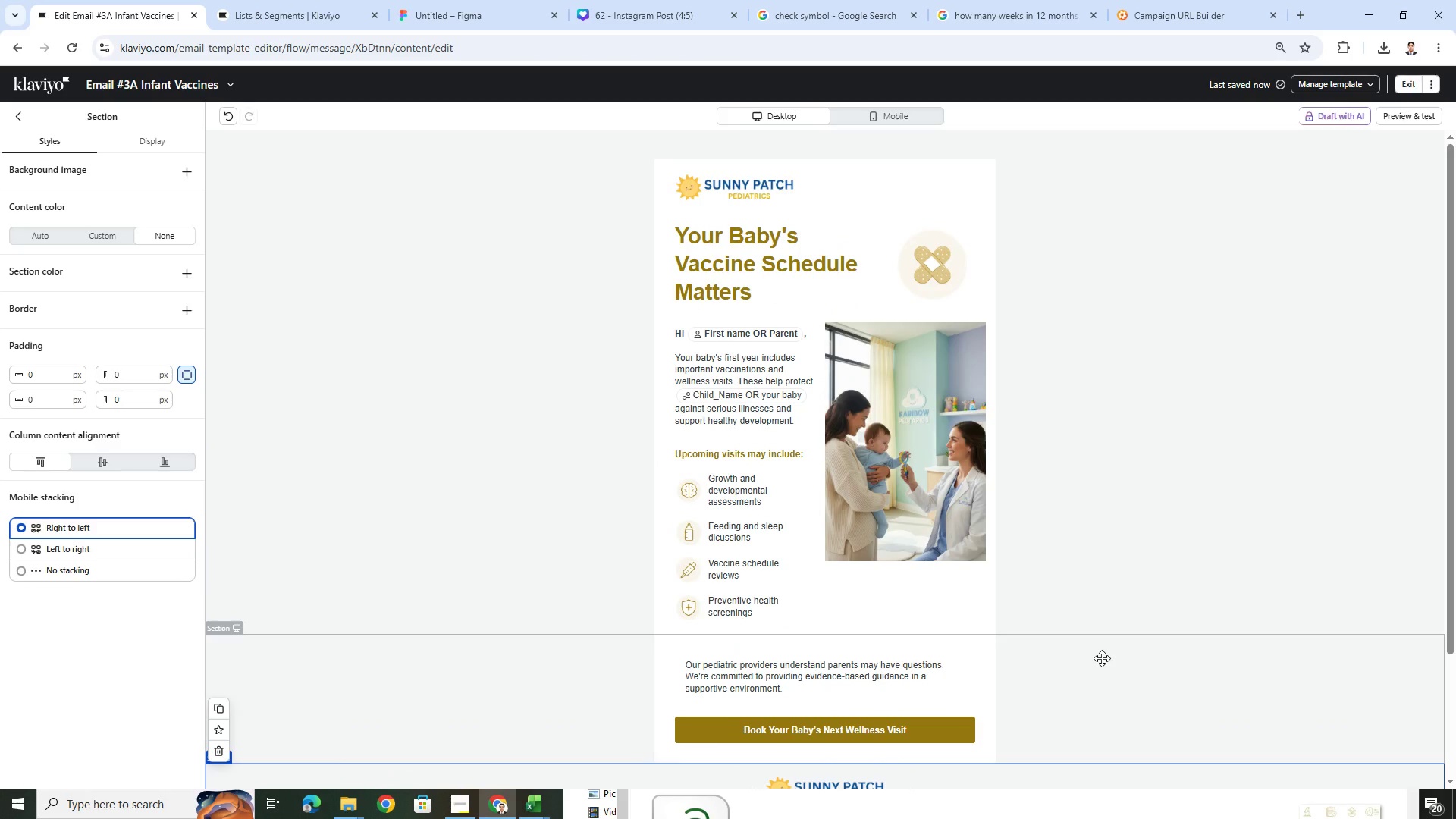 
scroll: coordinate [1102, 658], scroll_direction: down, amount: 1.0
 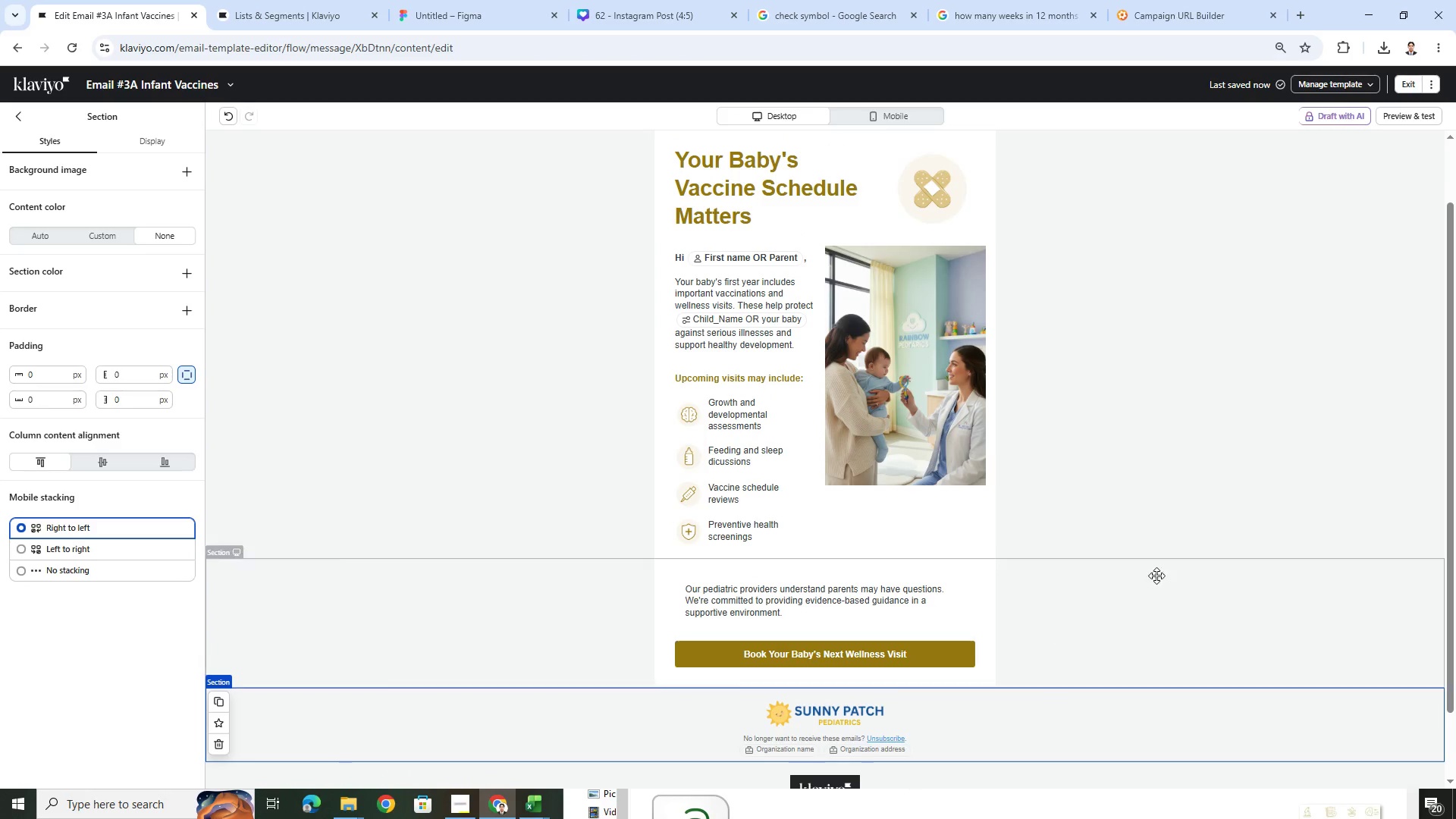 
left_click([926, 116])
 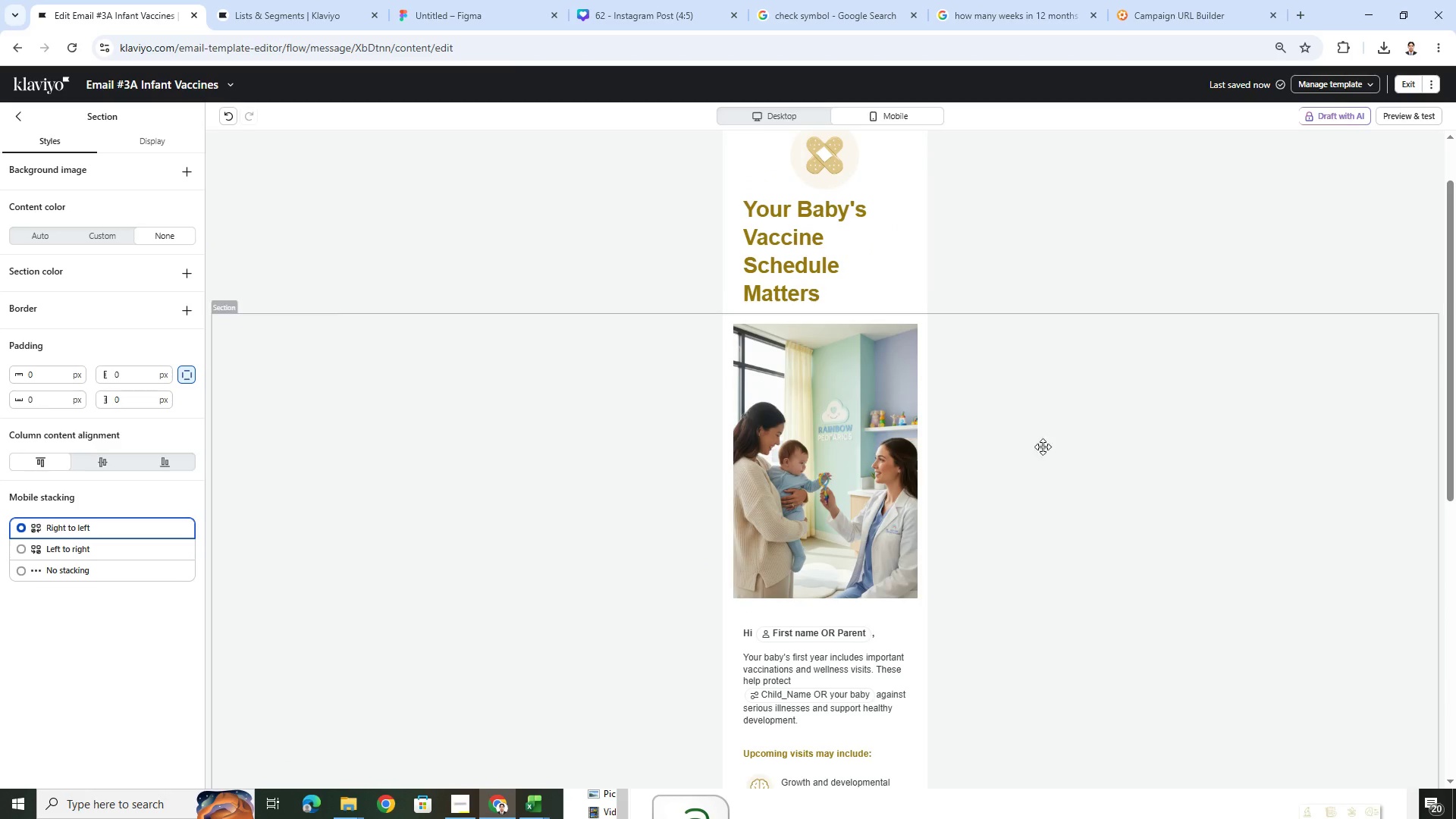 
scroll: coordinate [1071, 510], scroll_direction: down, amount: 6.0
 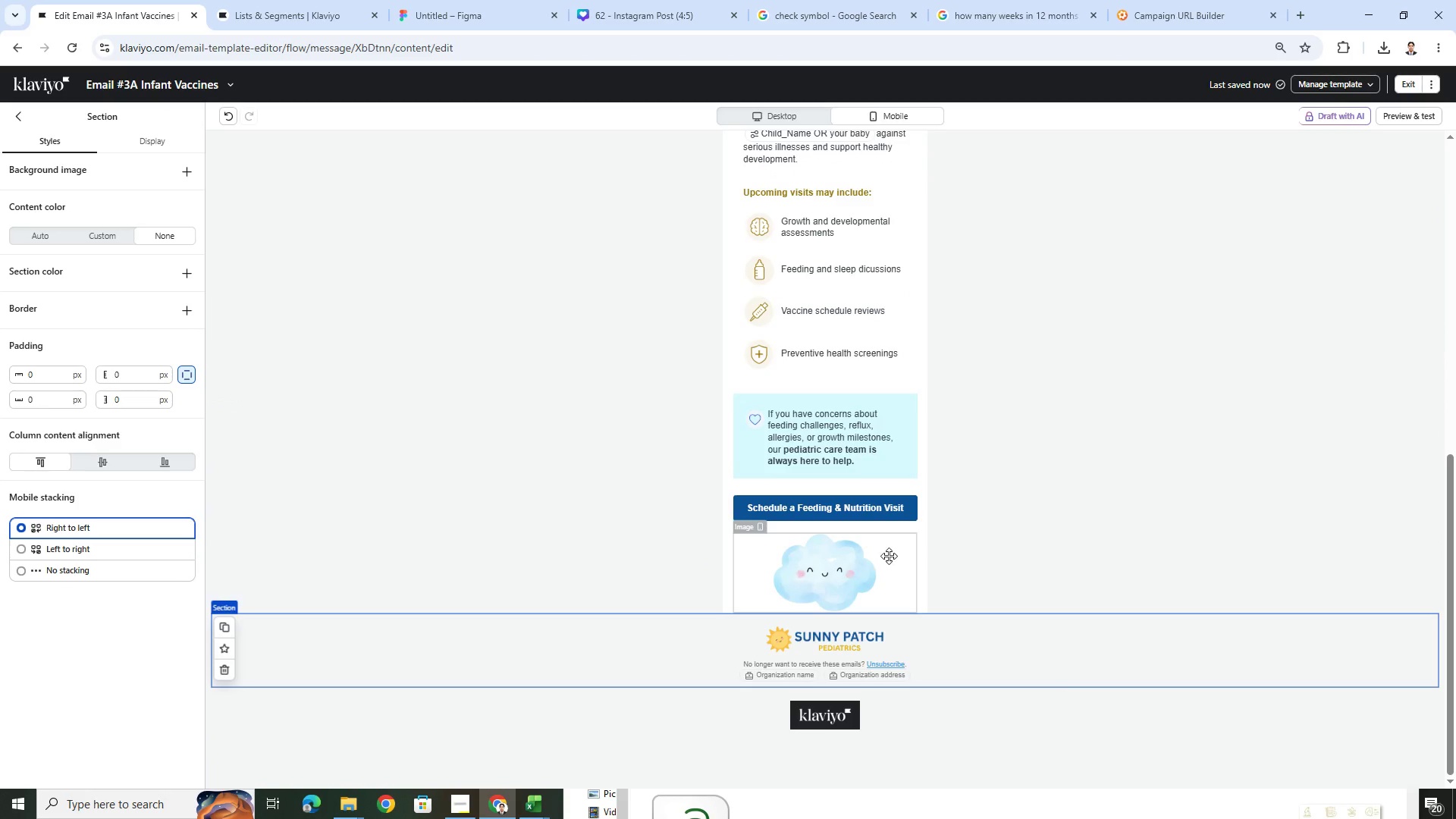 
left_click([1043, 532])
 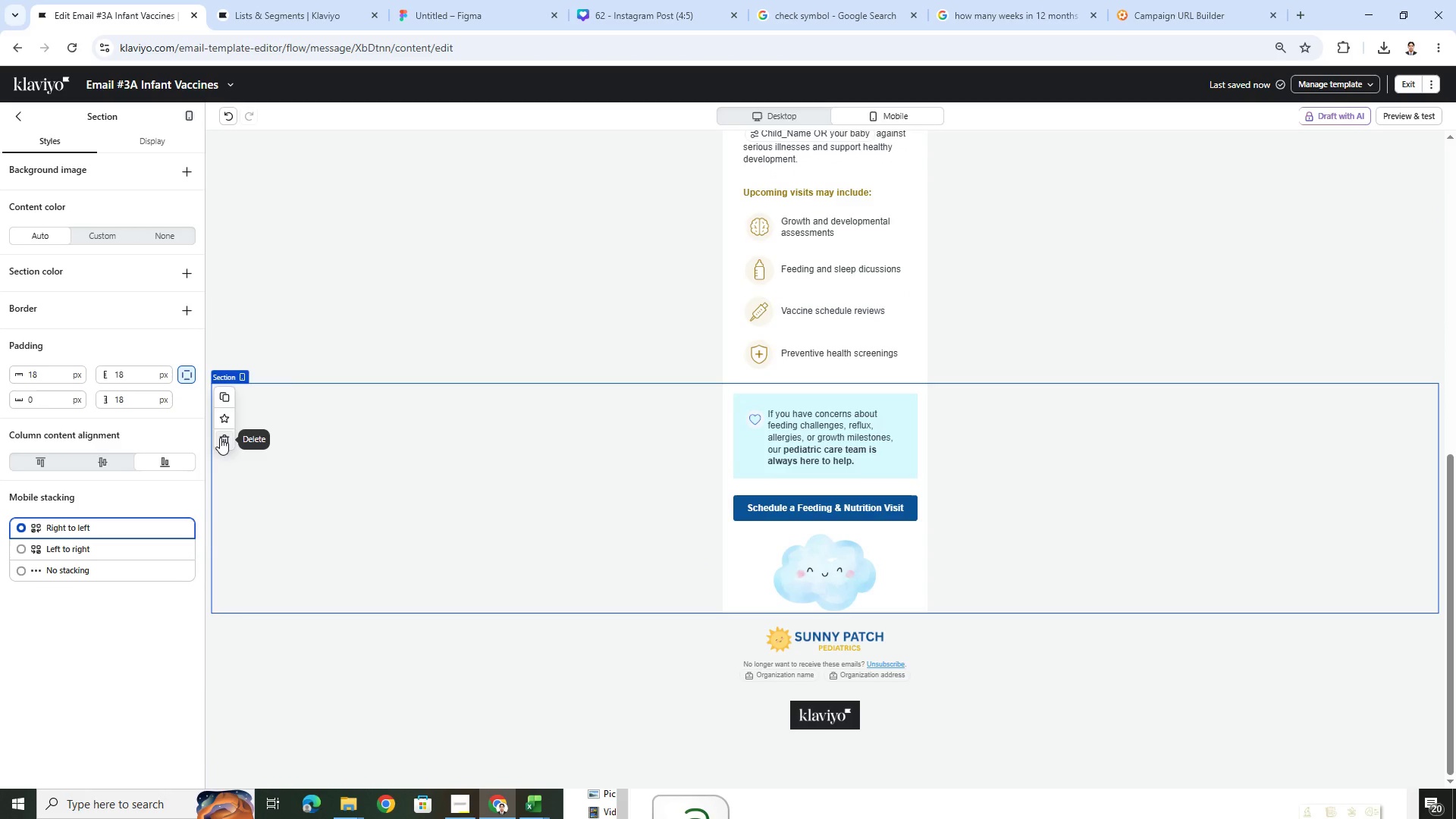 
left_click([220, 438])
 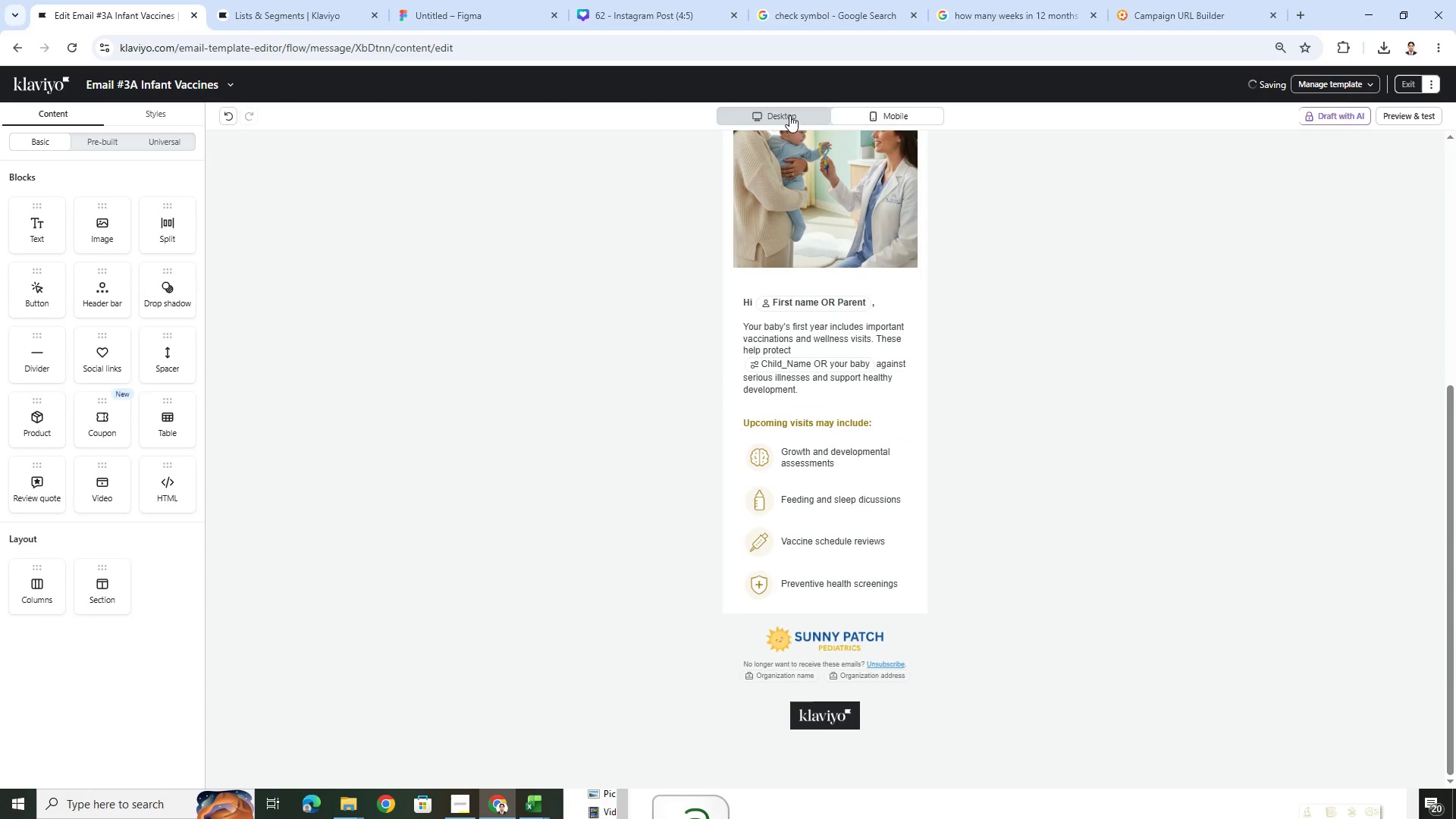 
left_click([788, 115])
 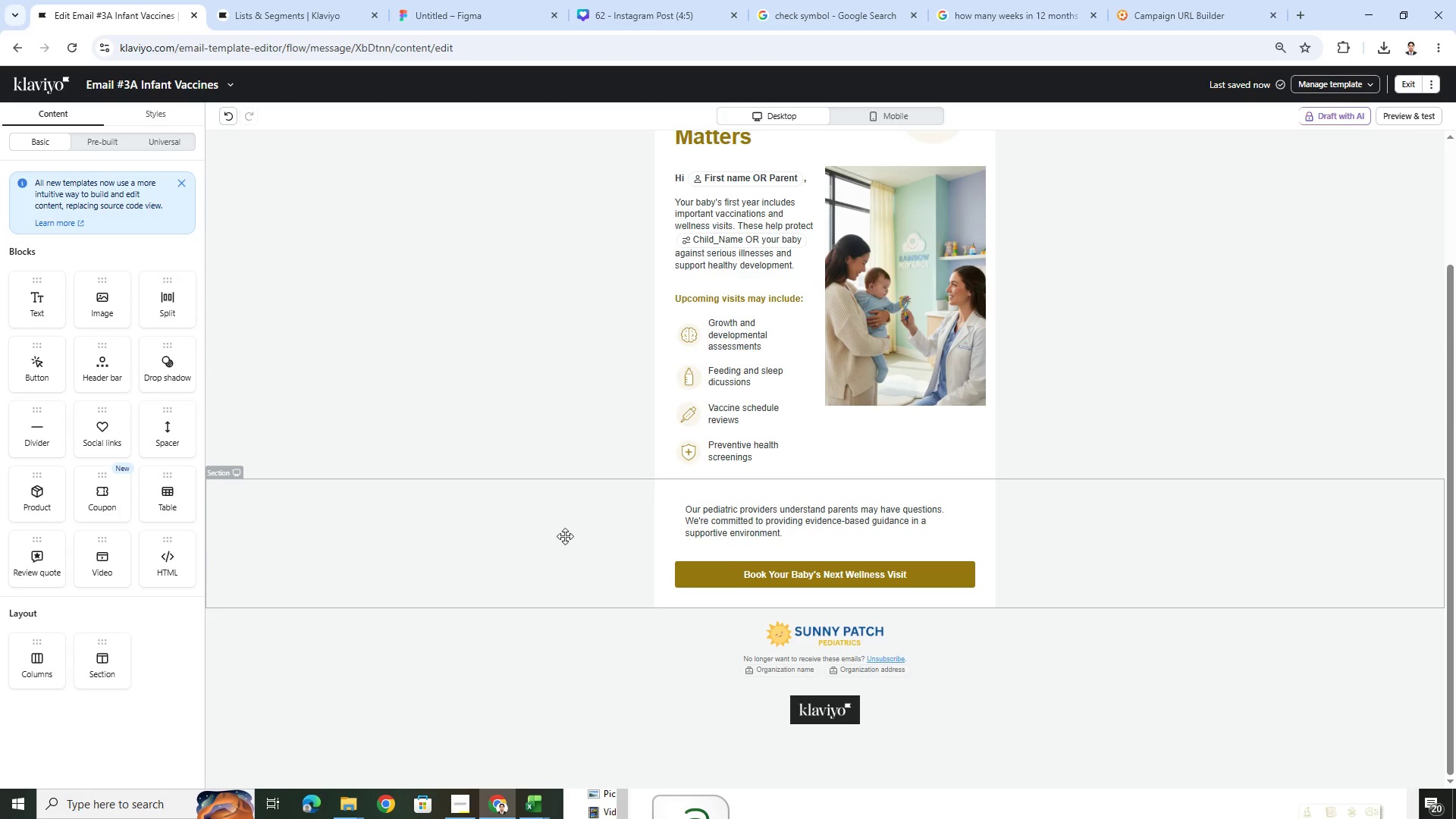 
left_click([552, 541])
 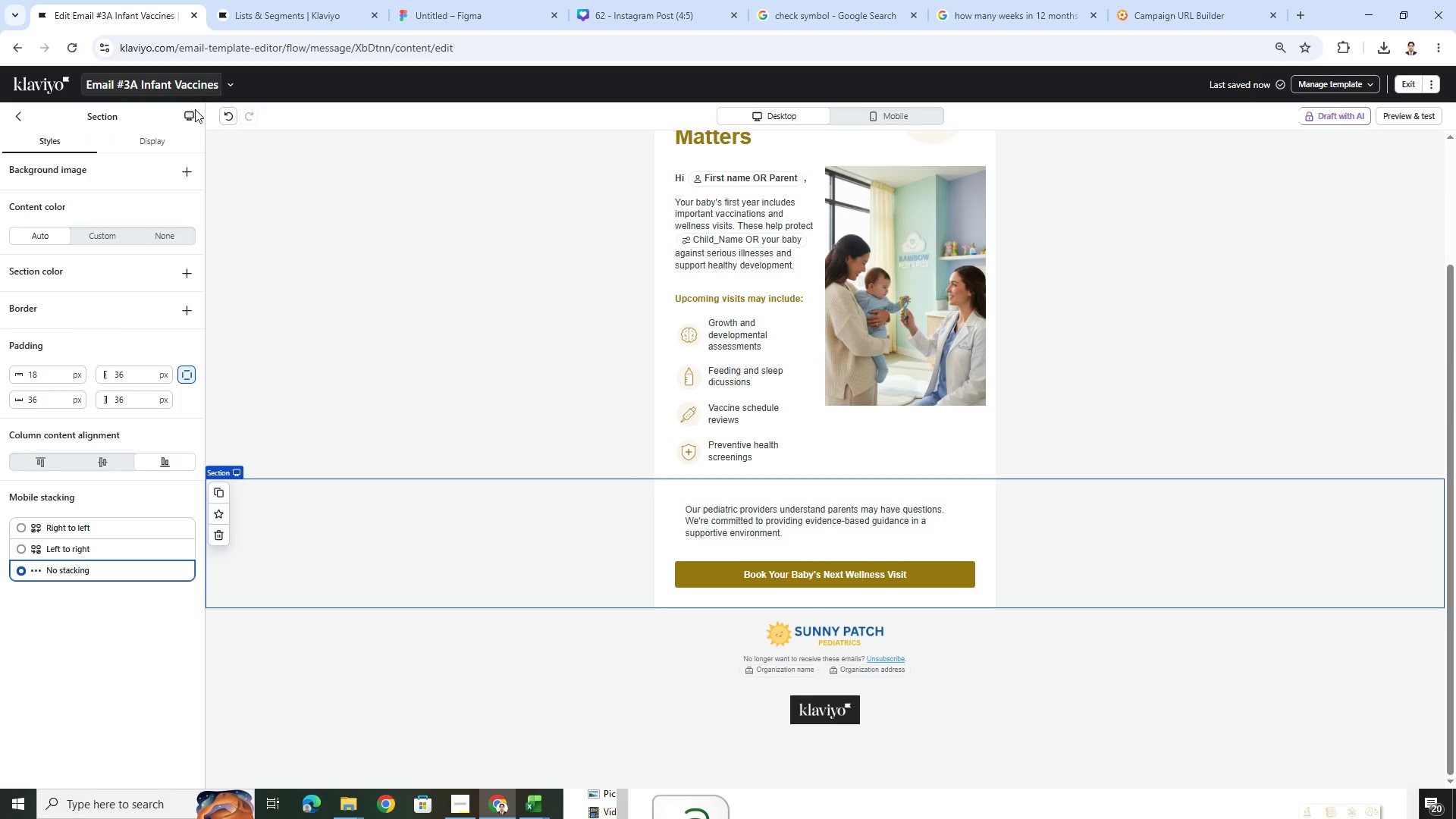 
left_click([153, 139])
 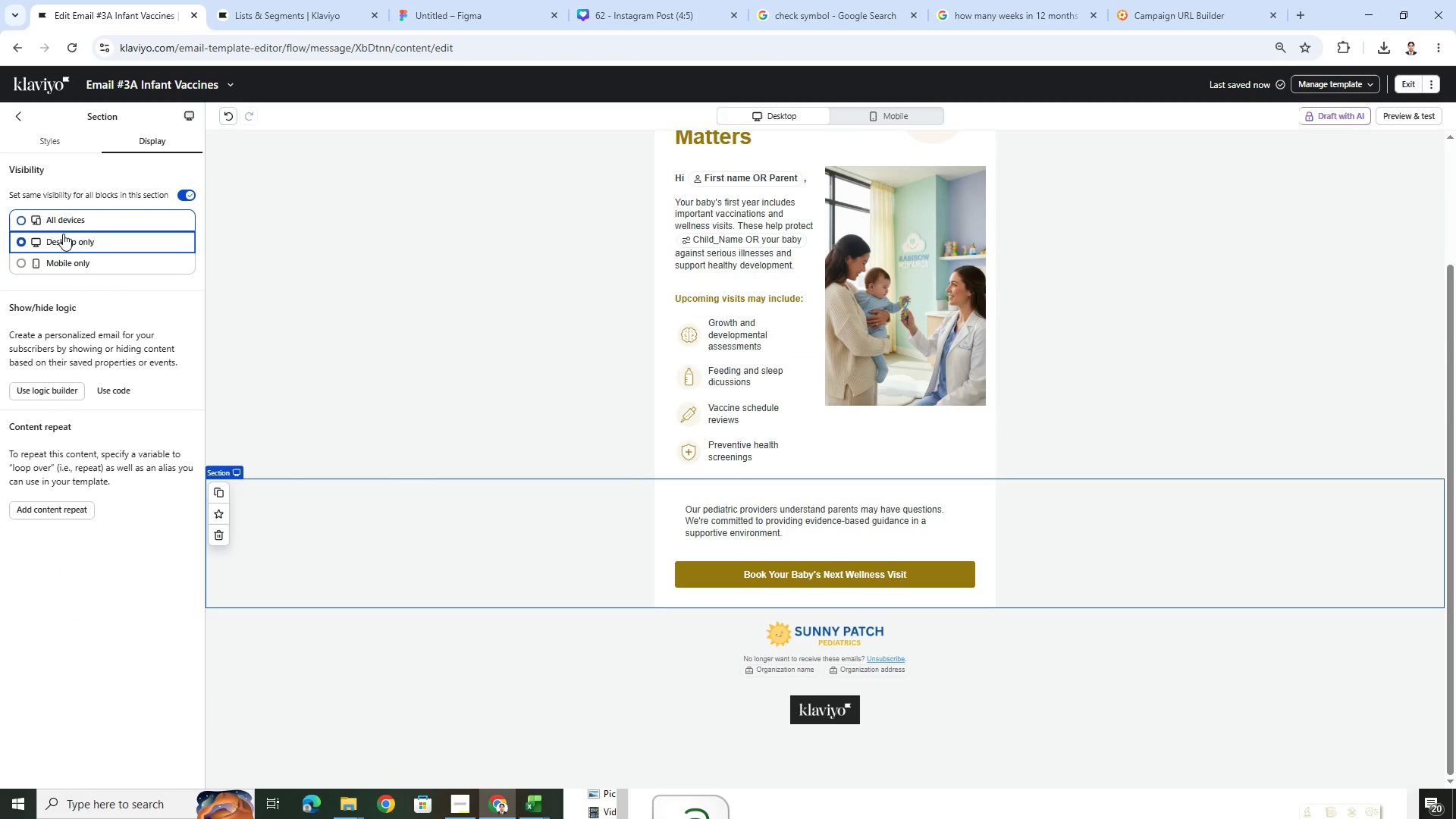 
double_click([67, 226])
 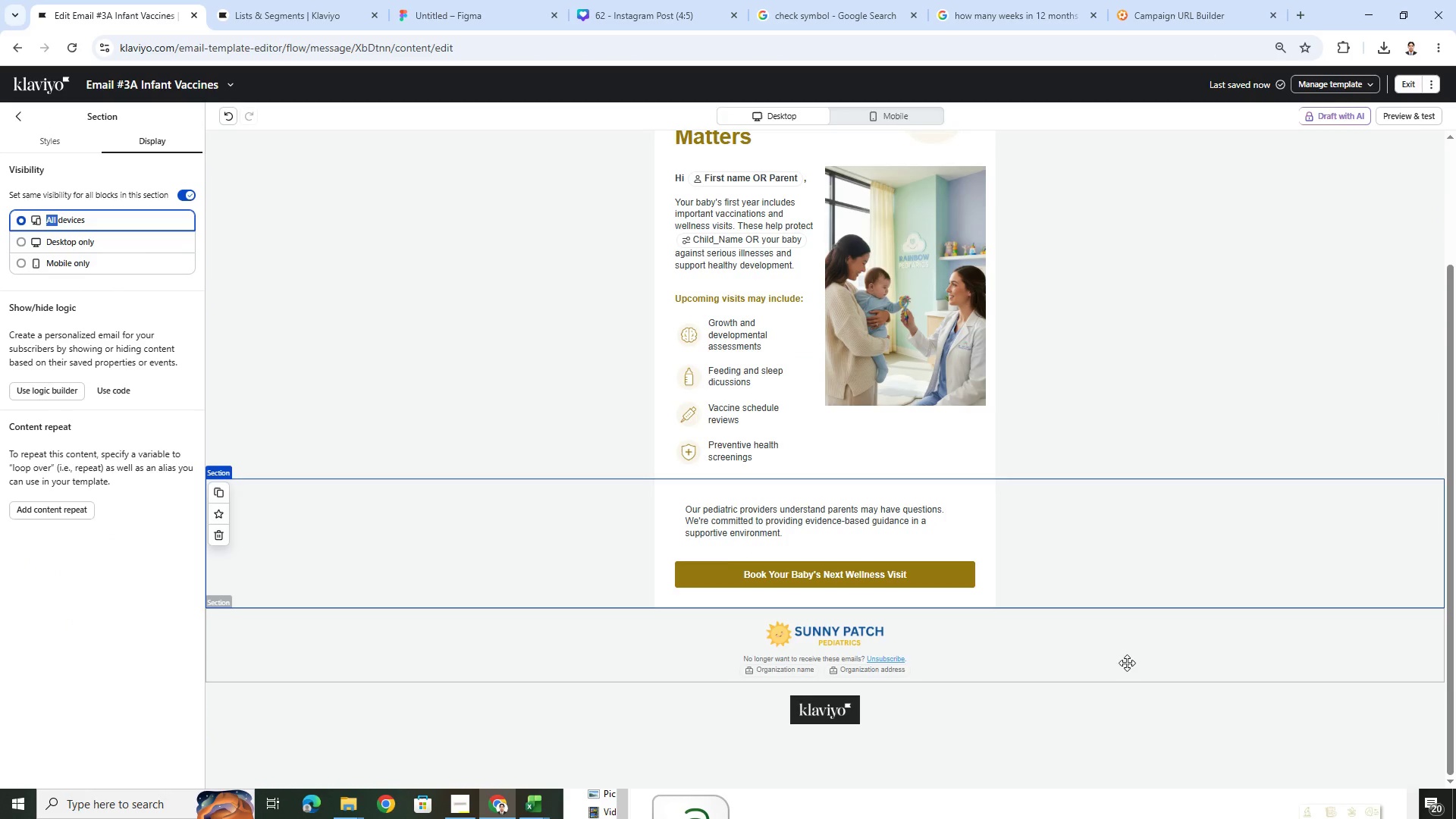 
left_click([1096, 655])
 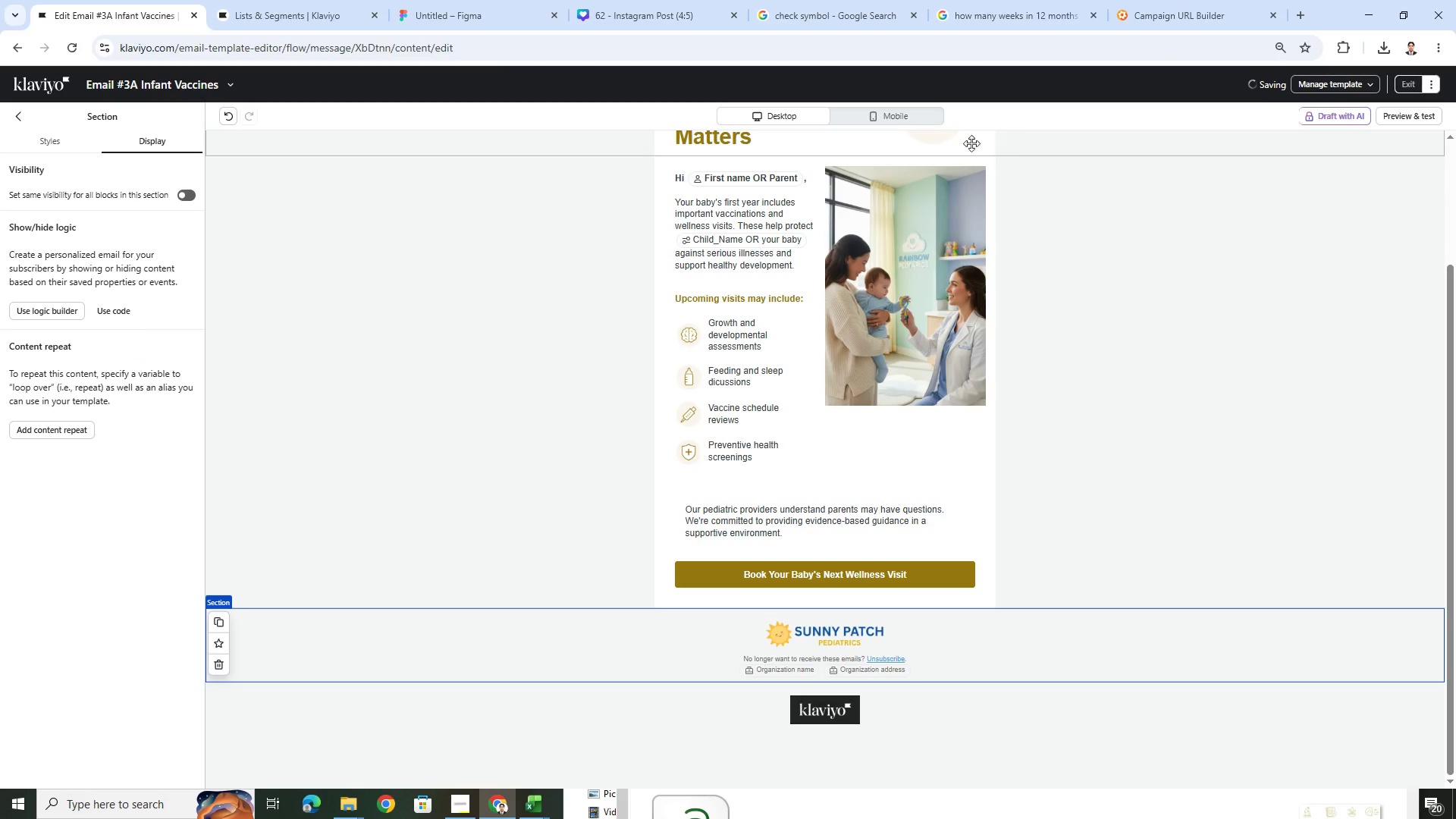 
left_click([908, 115])
 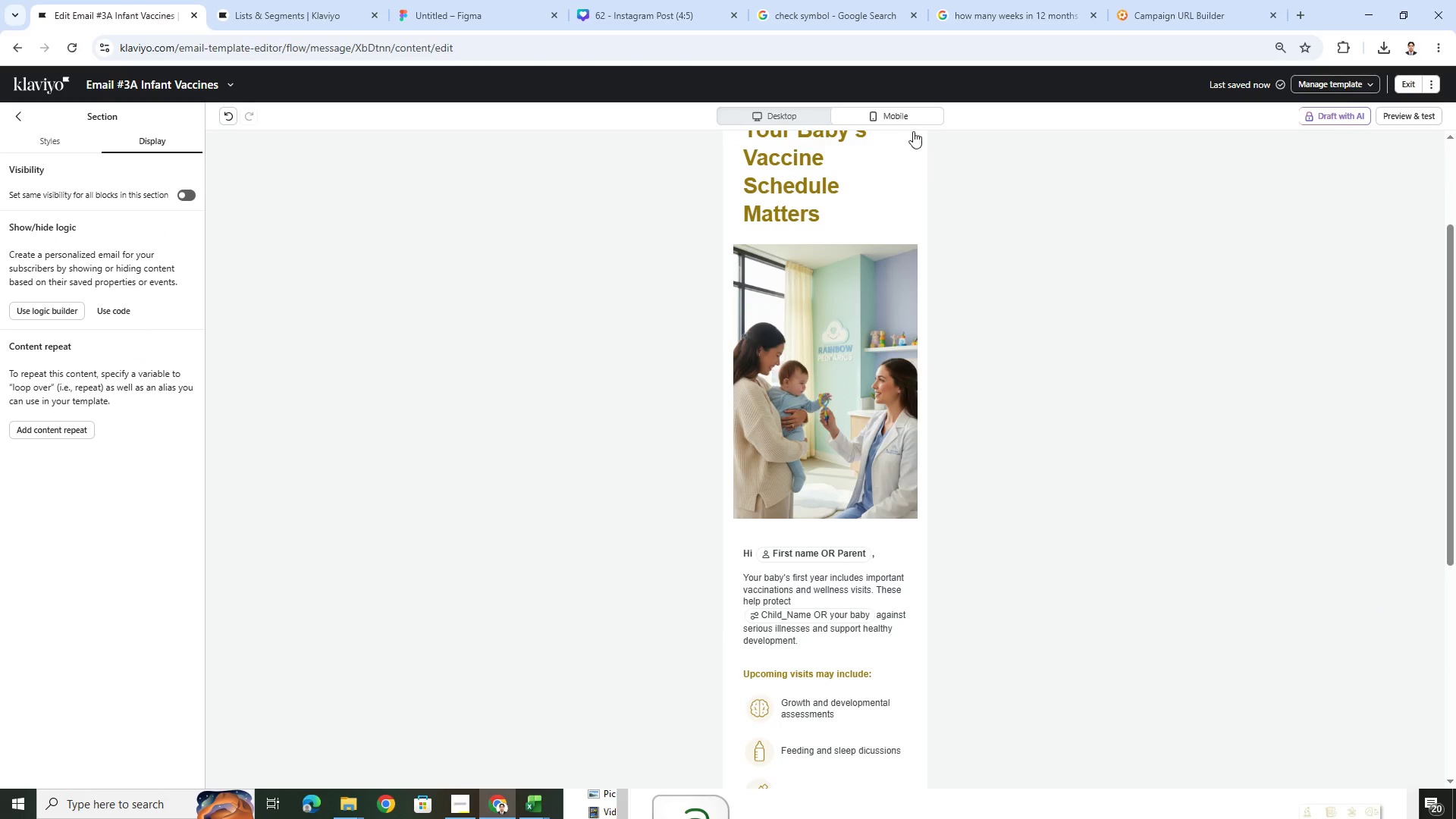 
scroll: coordinate [1007, 407], scroll_direction: down, amount: 6.0
 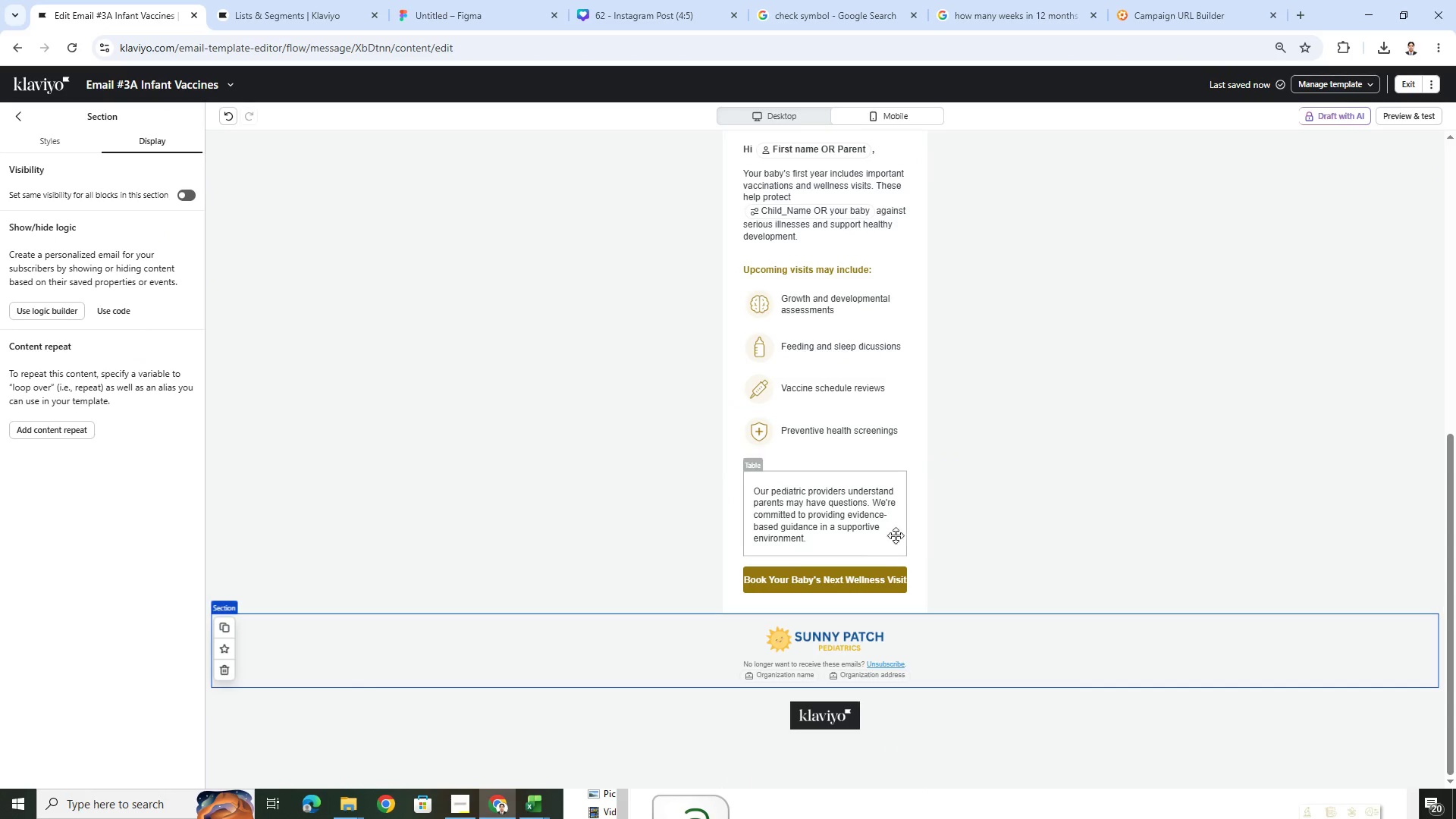 
left_click([889, 580])
 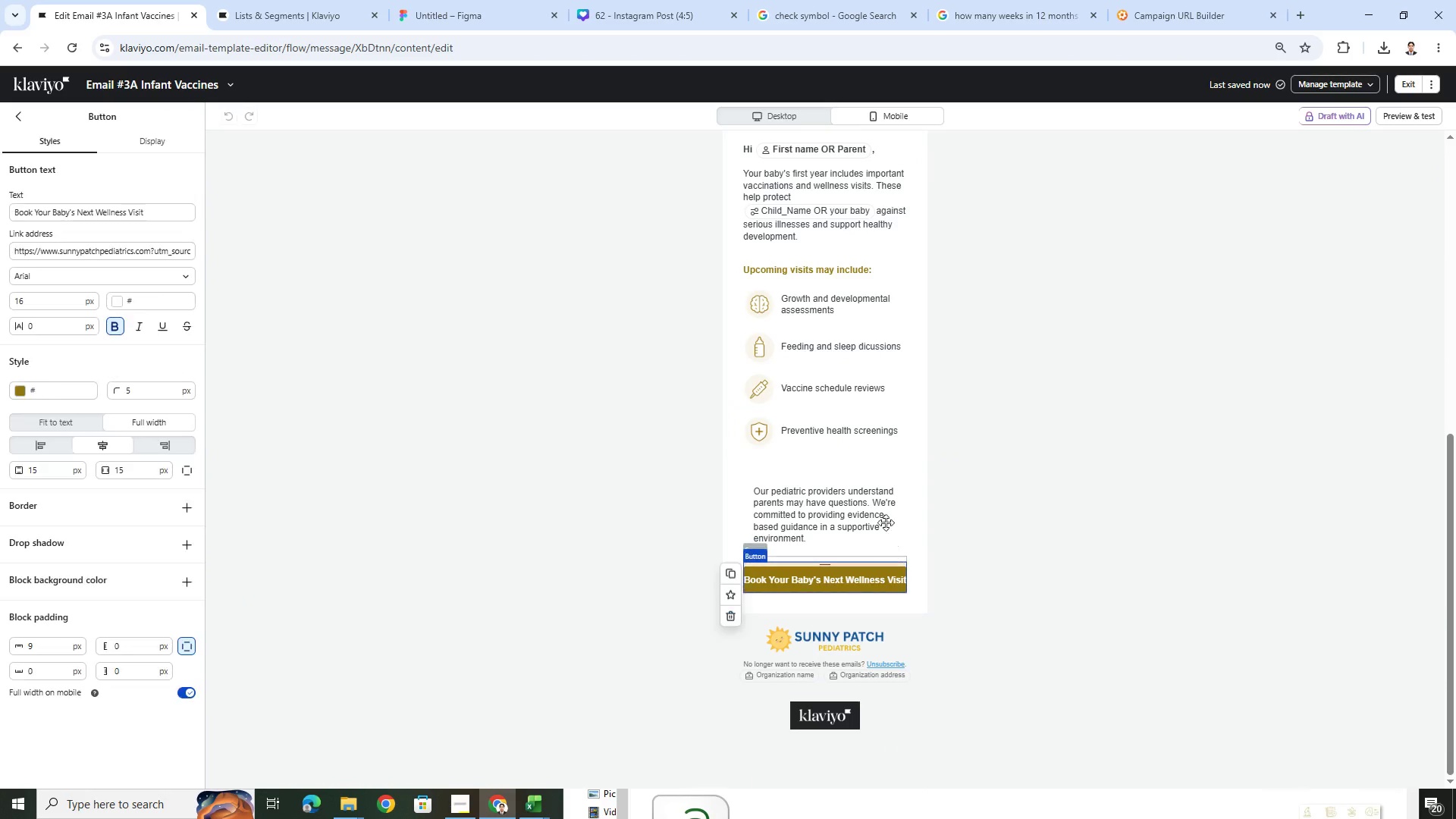 
left_click([882, 508])
 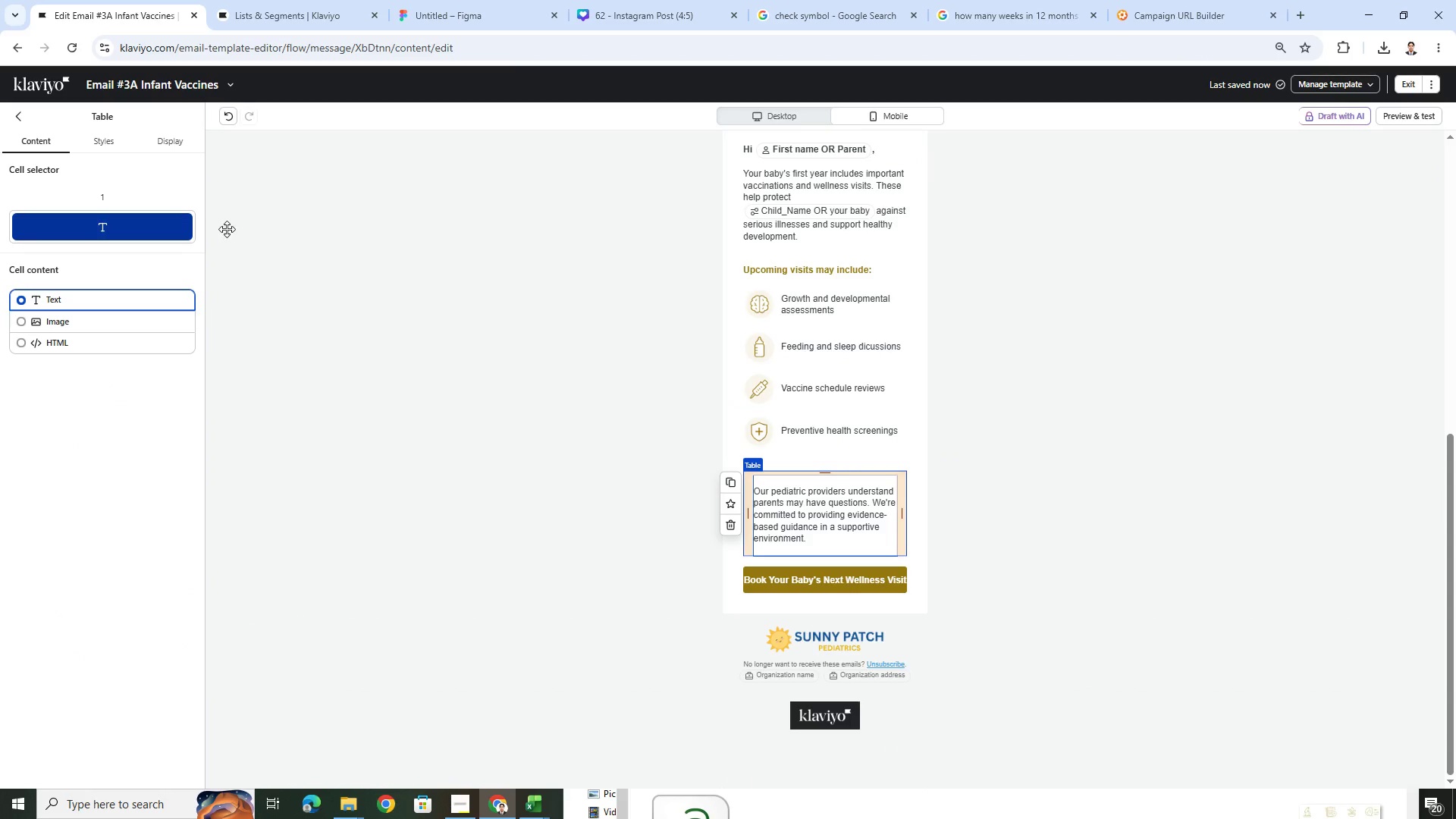 
left_click([110, 143])
 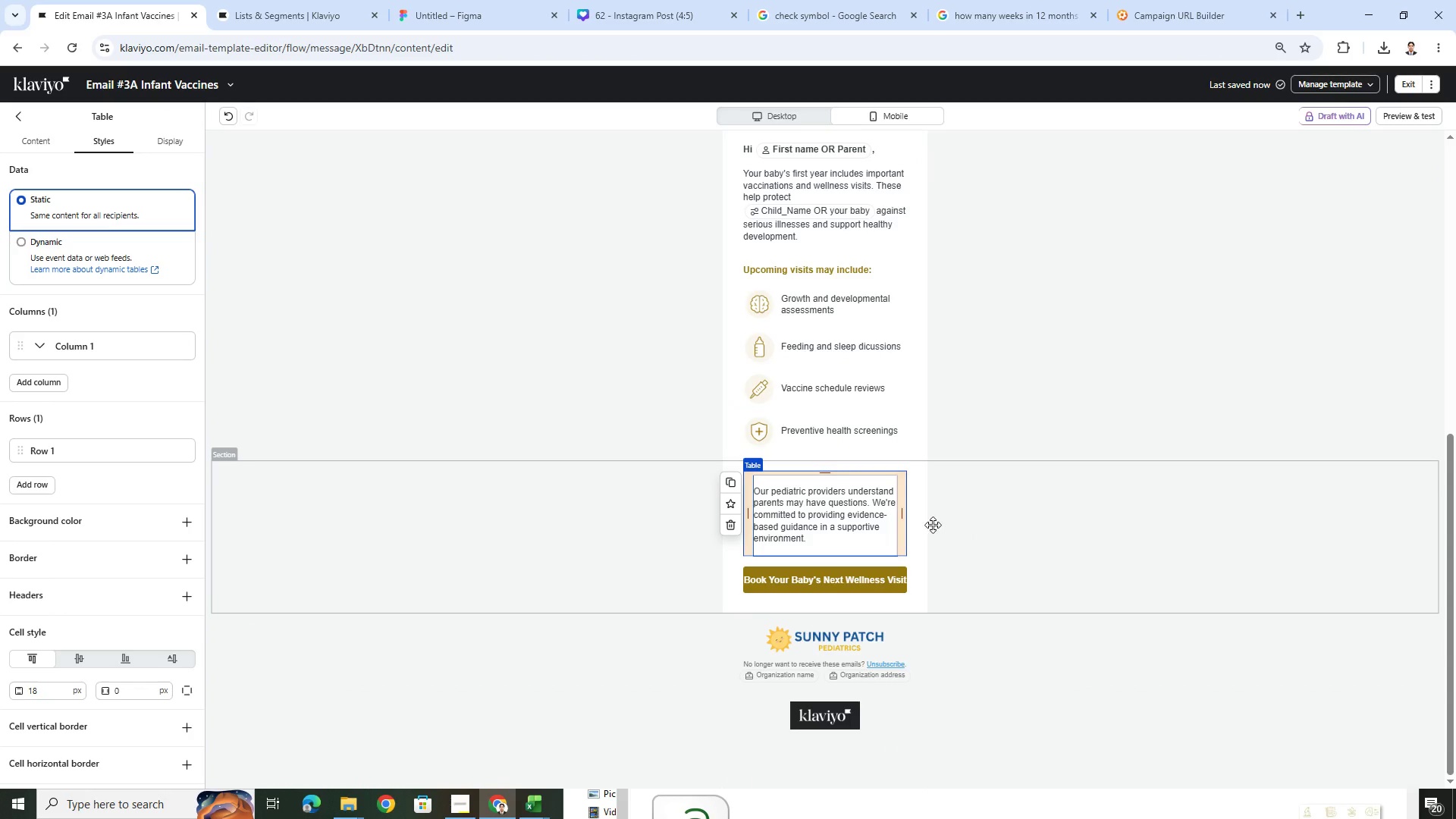 
left_click([981, 525])
 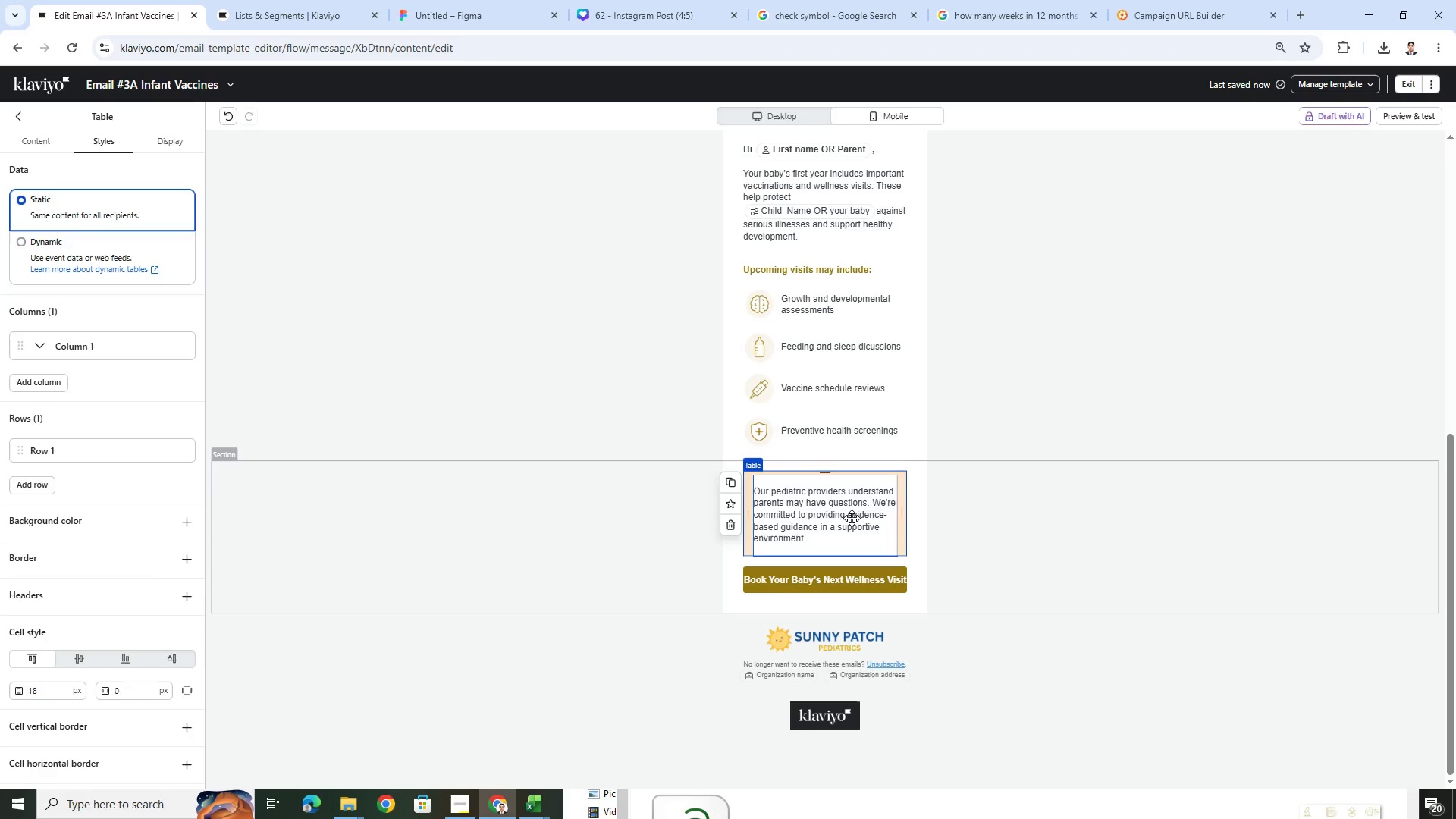 
left_click([828, 515])
 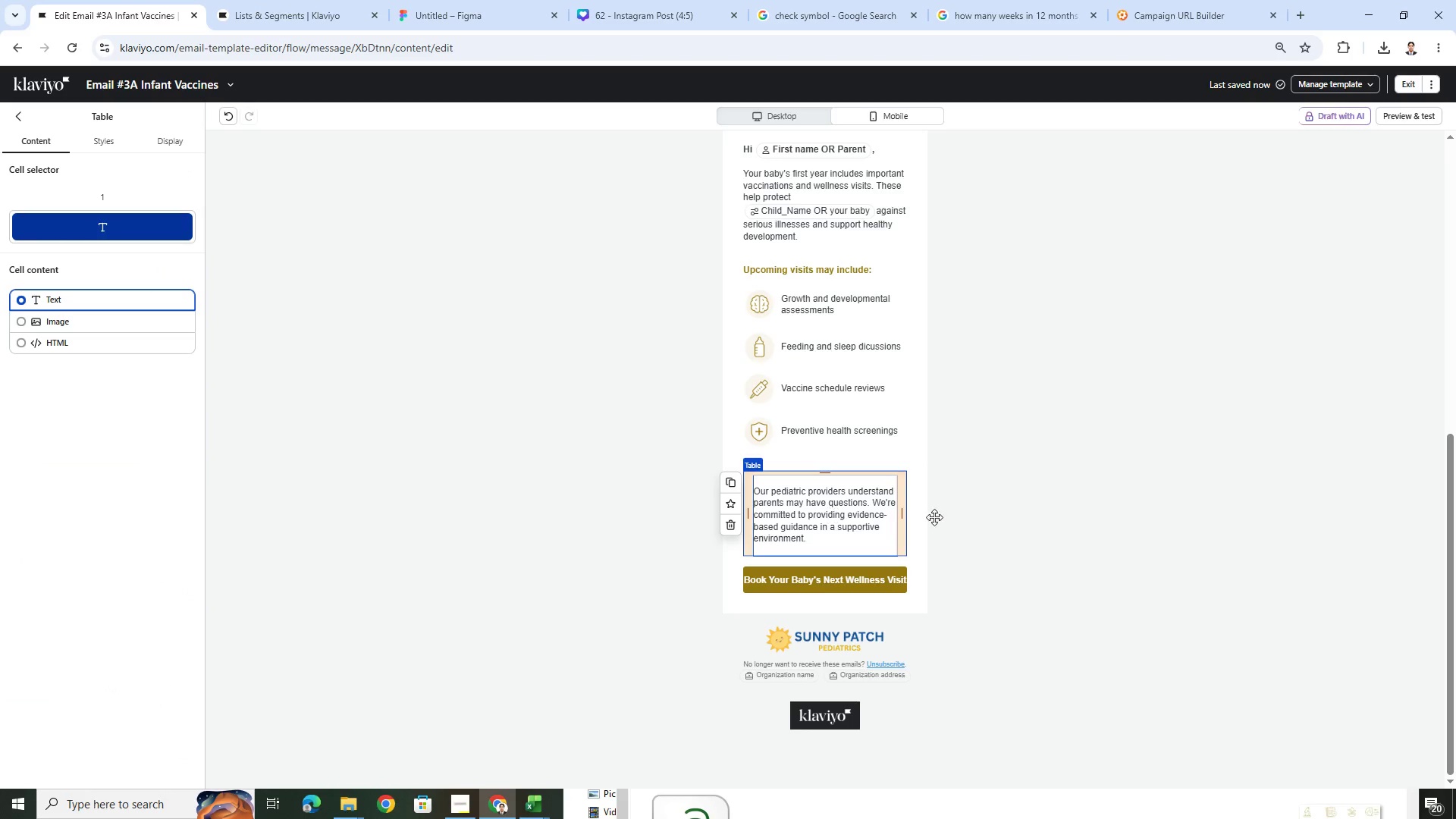 
left_click([1071, 520])
 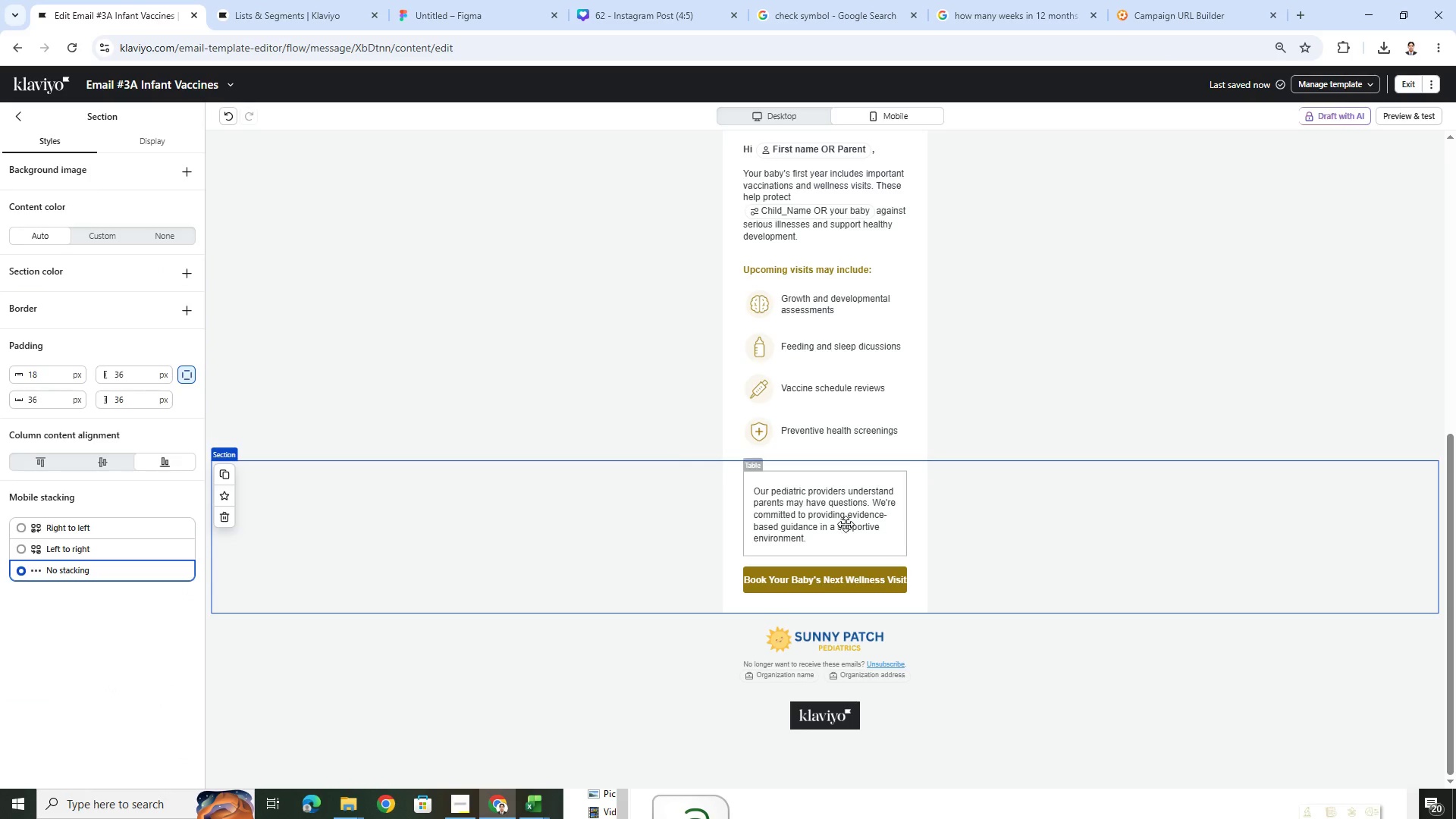 
left_click([843, 524])
 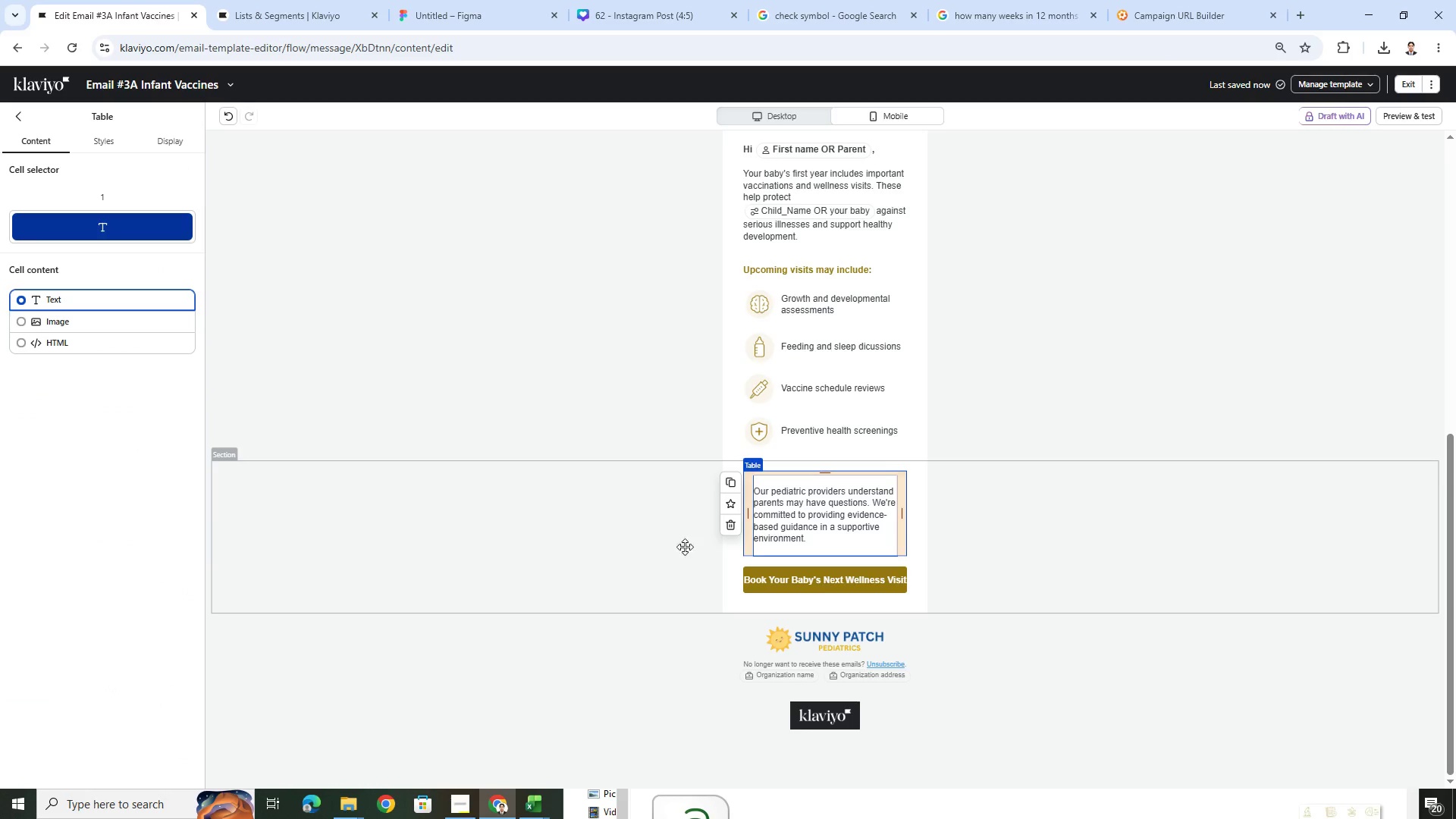 
left_click([767, 577])
 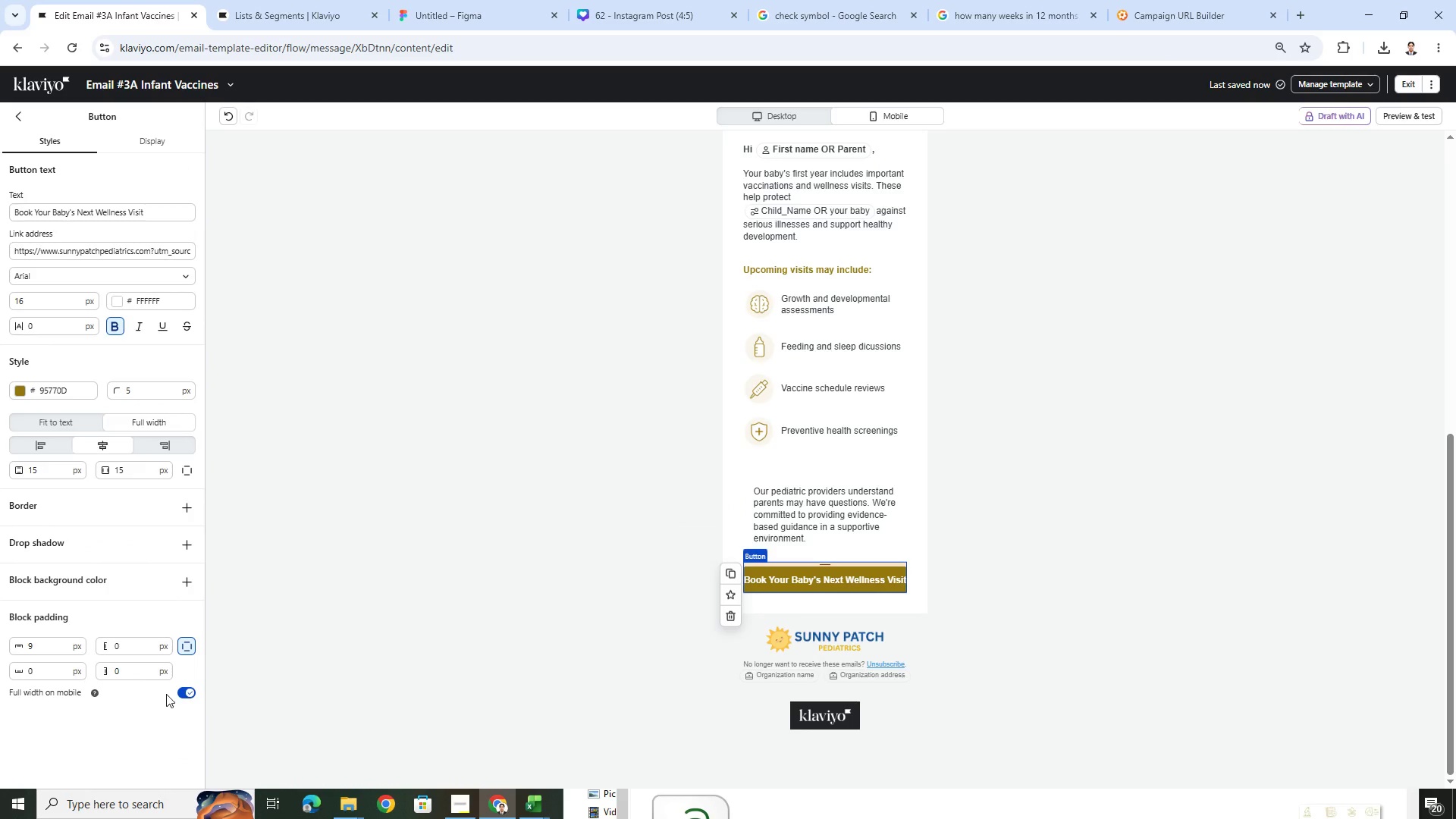 
left_click([187, 694])
 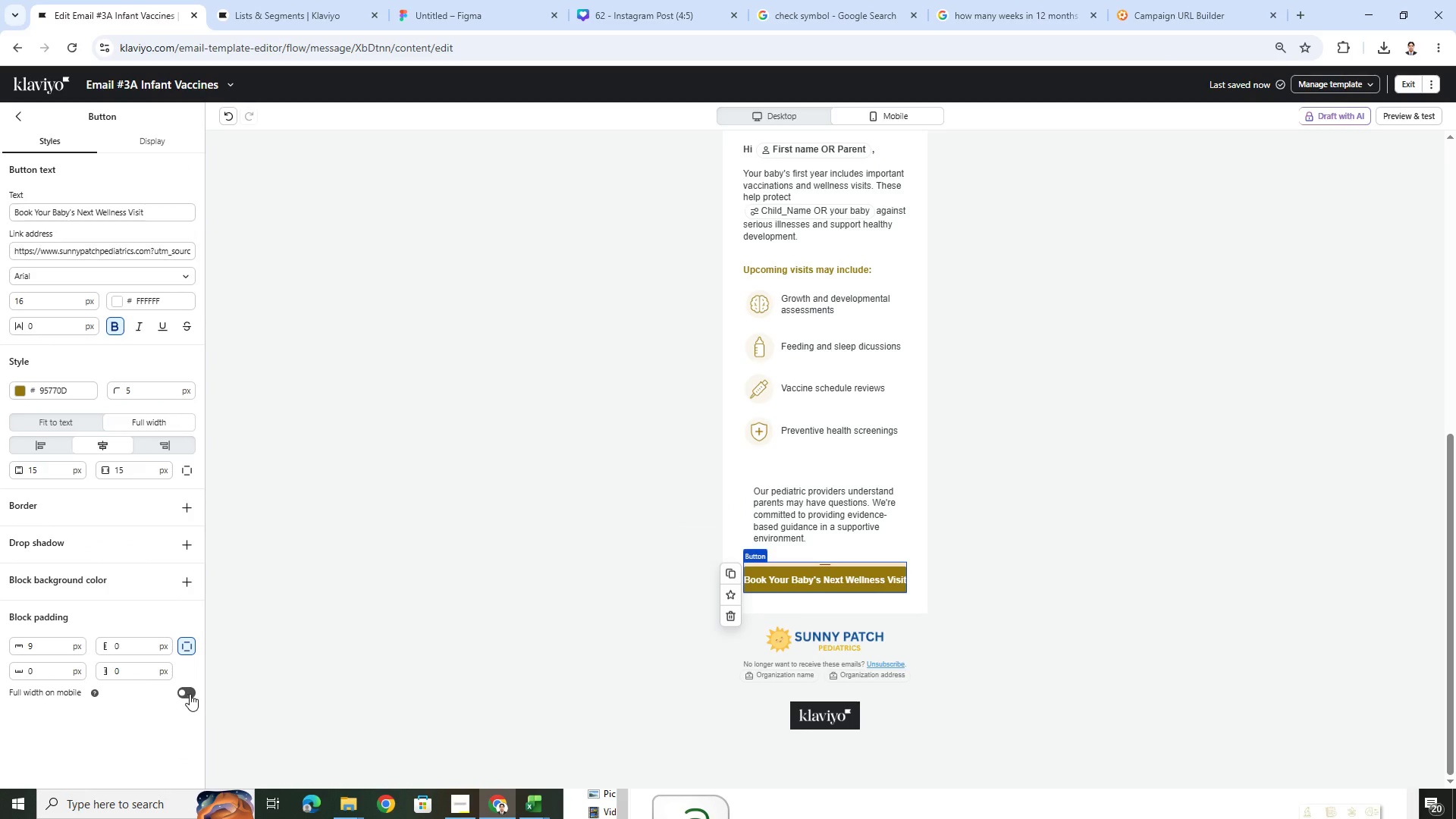 
left_click([190, 694])
 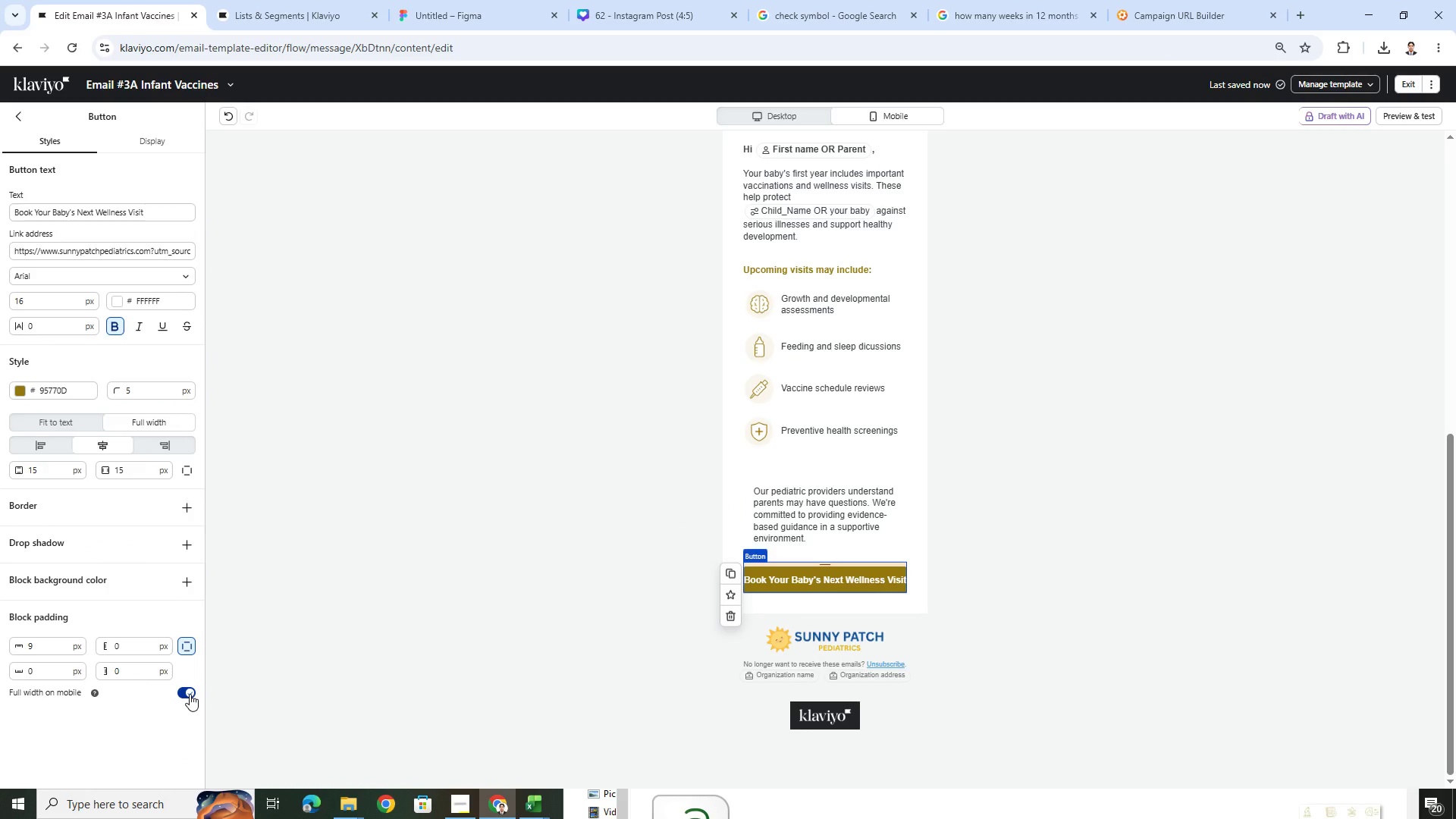 
left_click([190, 694])
 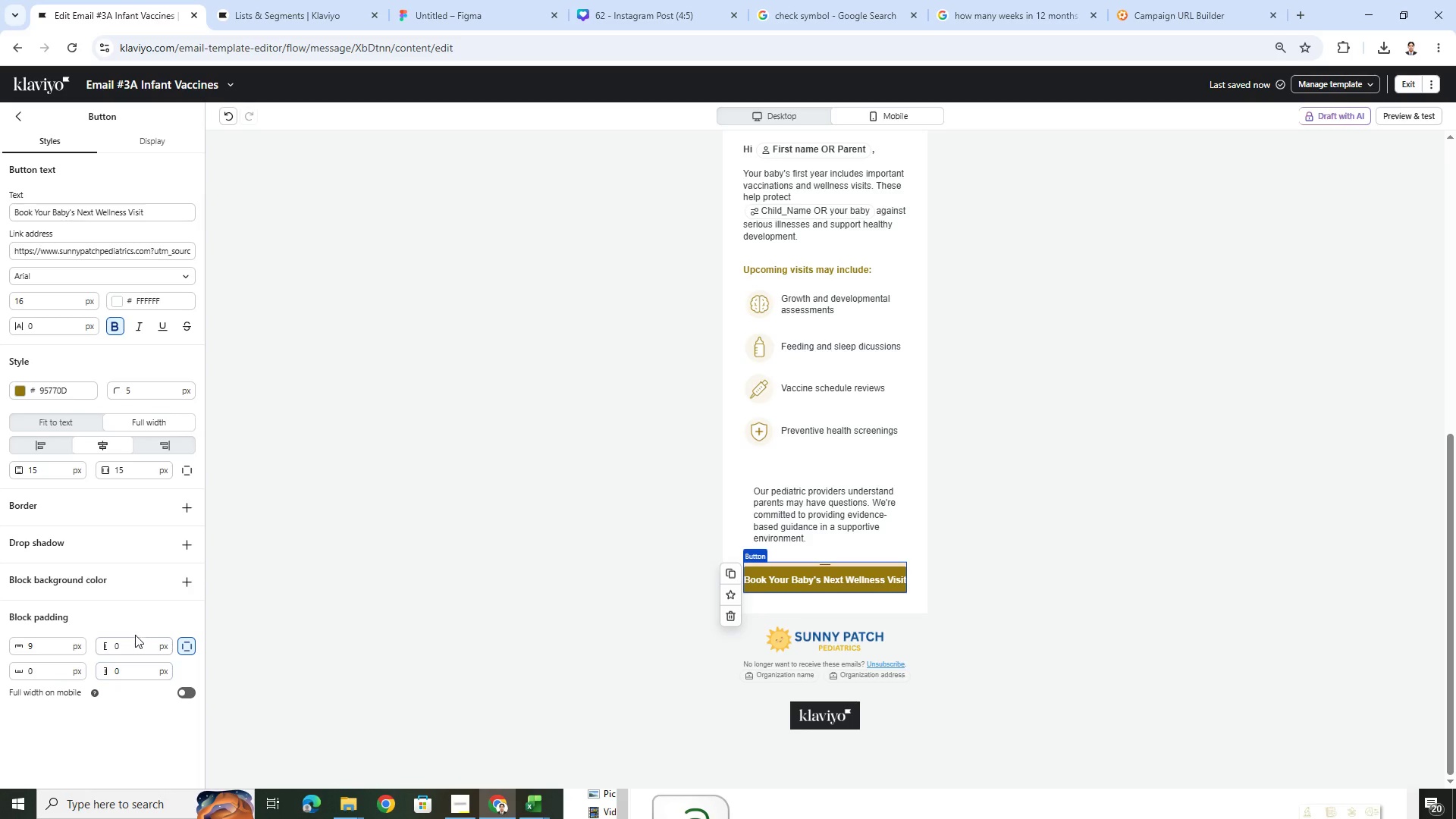 
double_click([138, 642])
 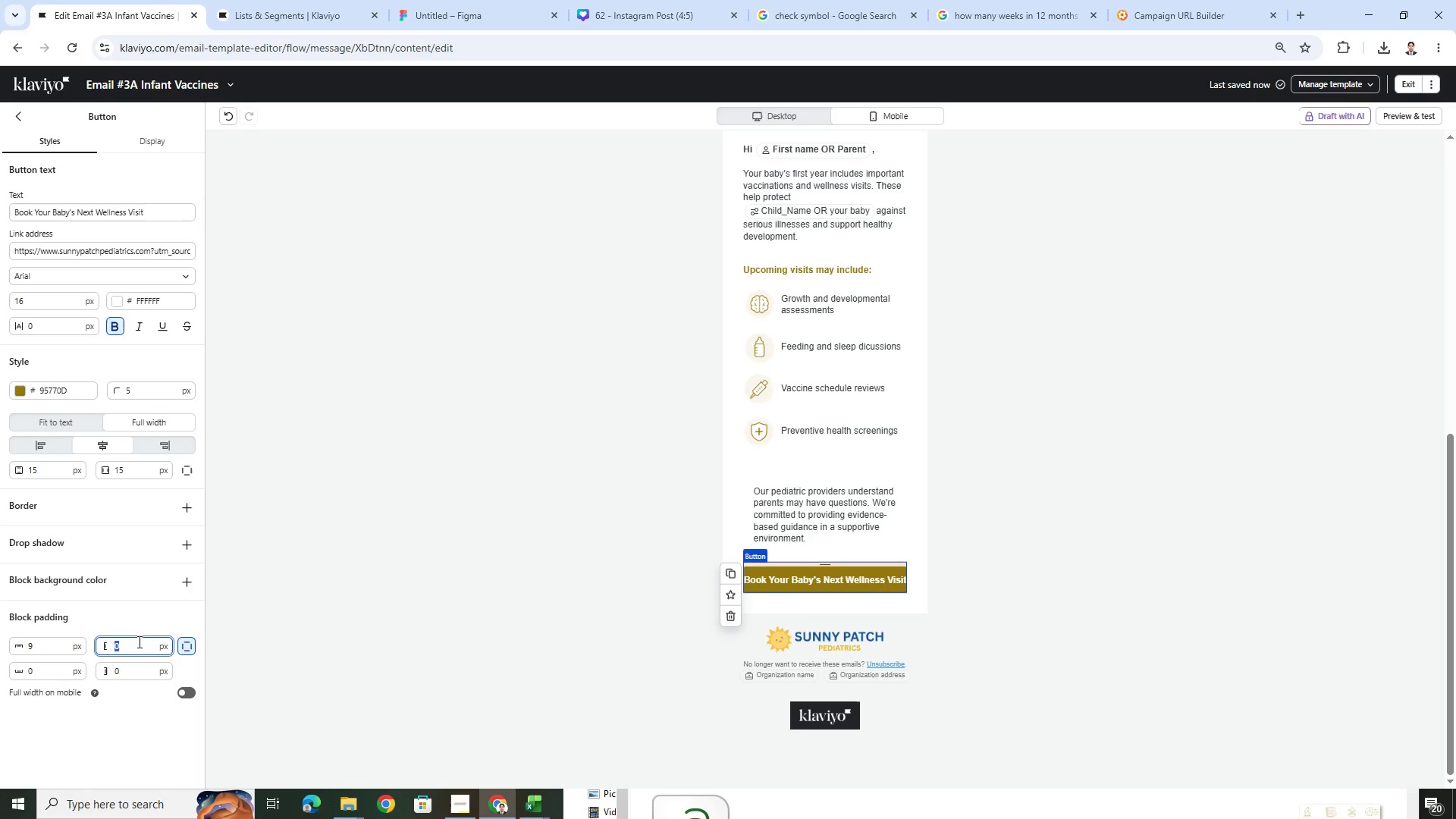 
key(Numpad1)
 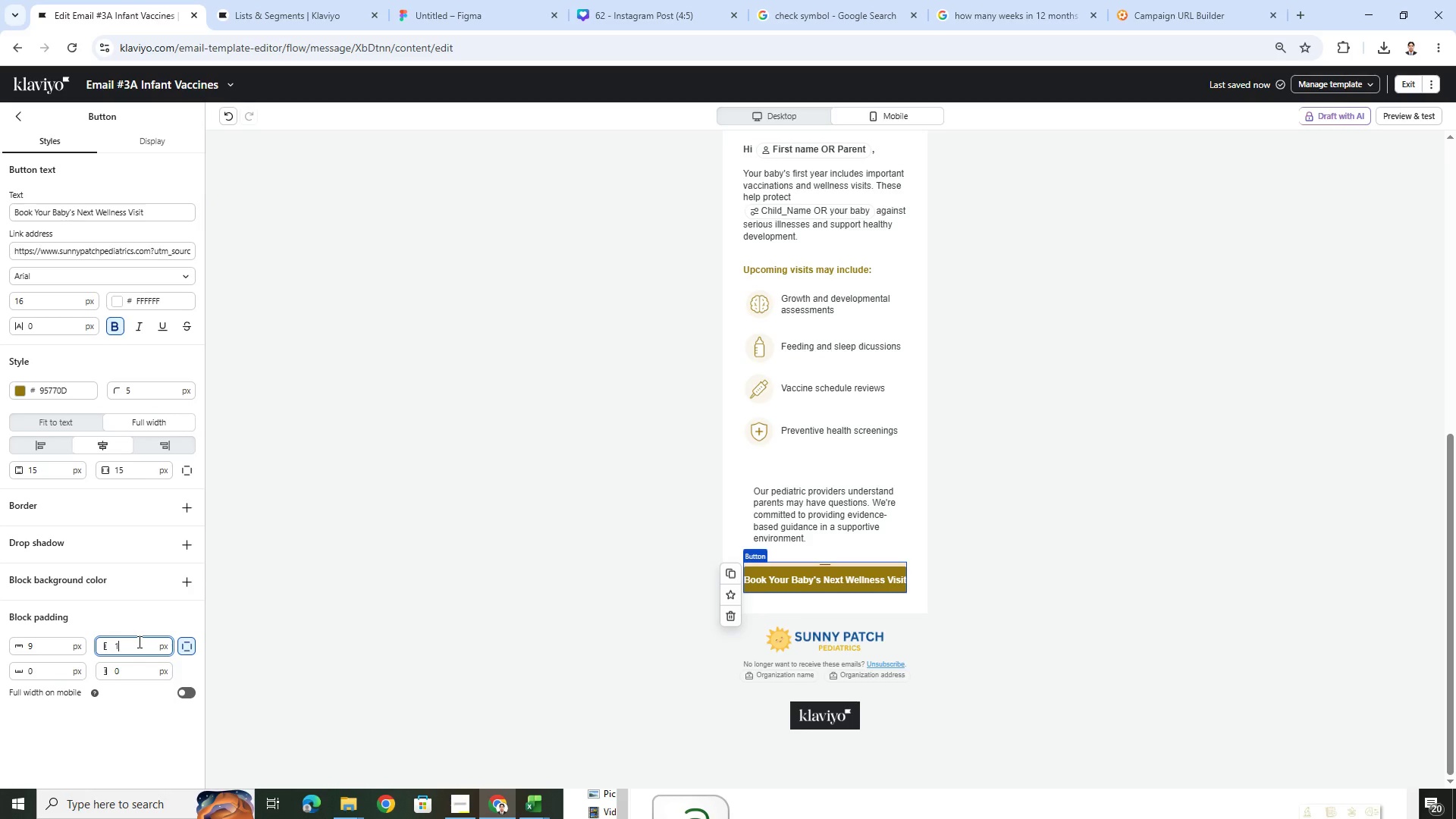 
key(Numpad8)
 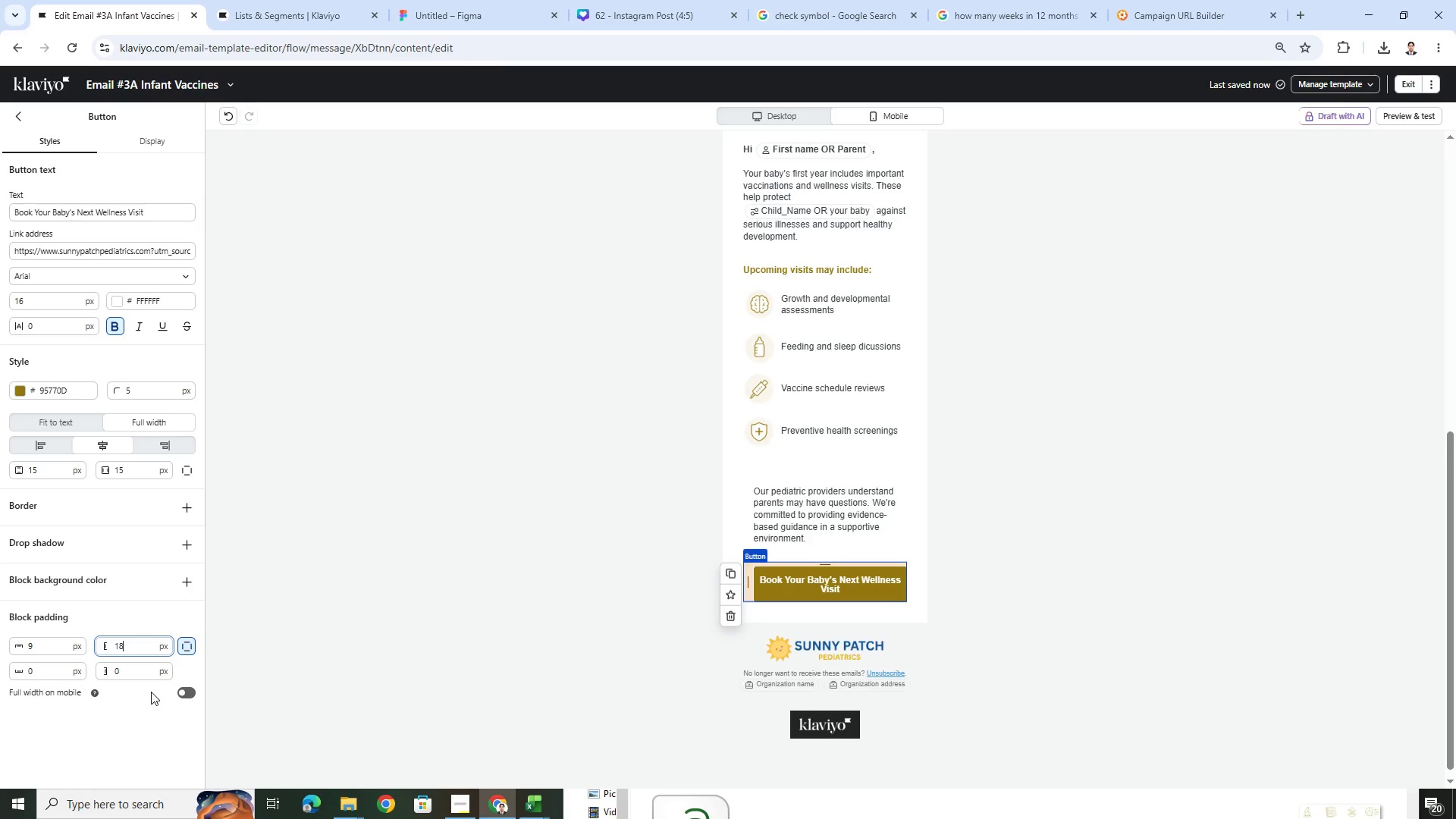 
double_click([132, 673])
 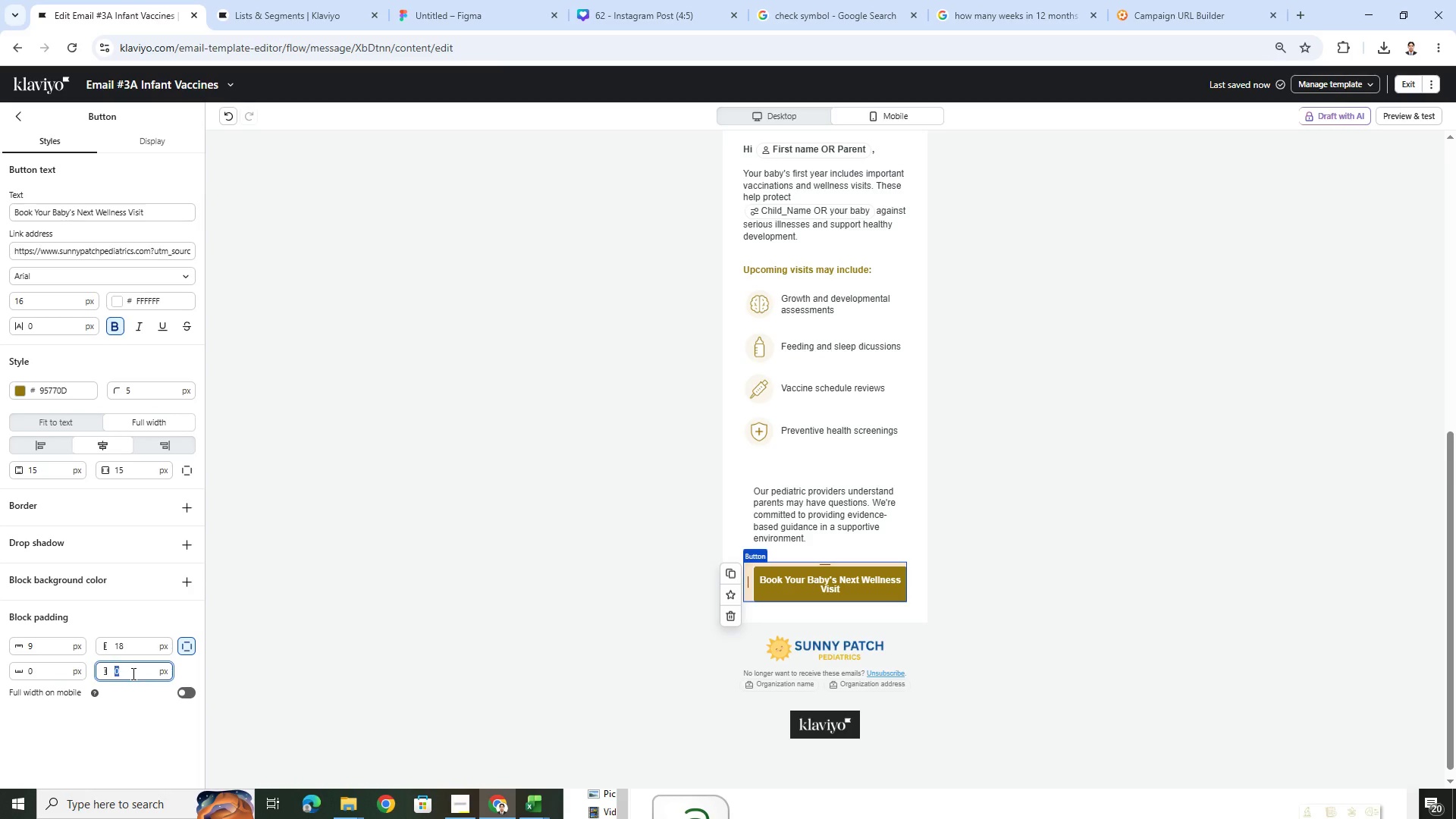 
key(Numpad1)
 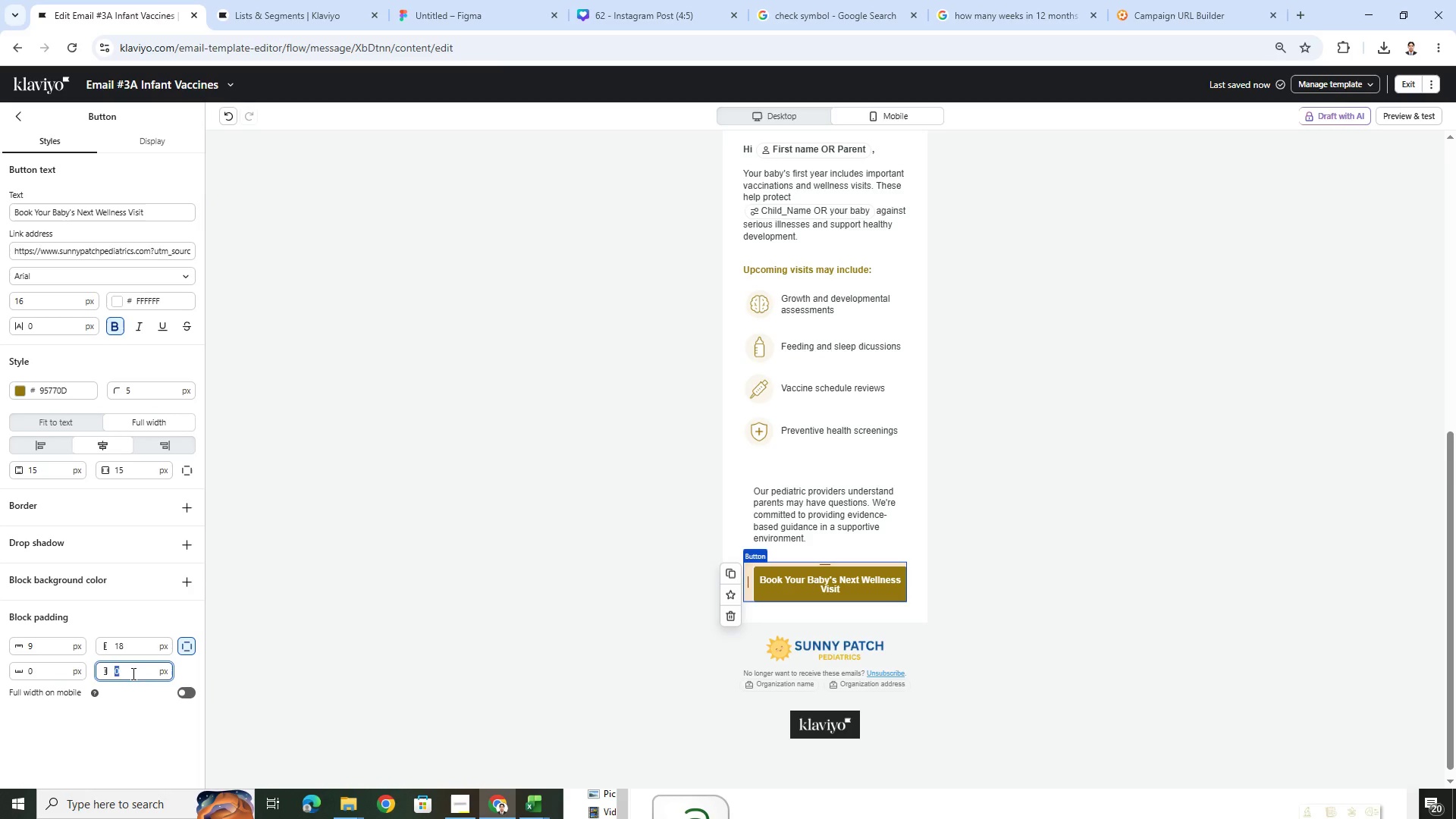 
key(Numpad8)
 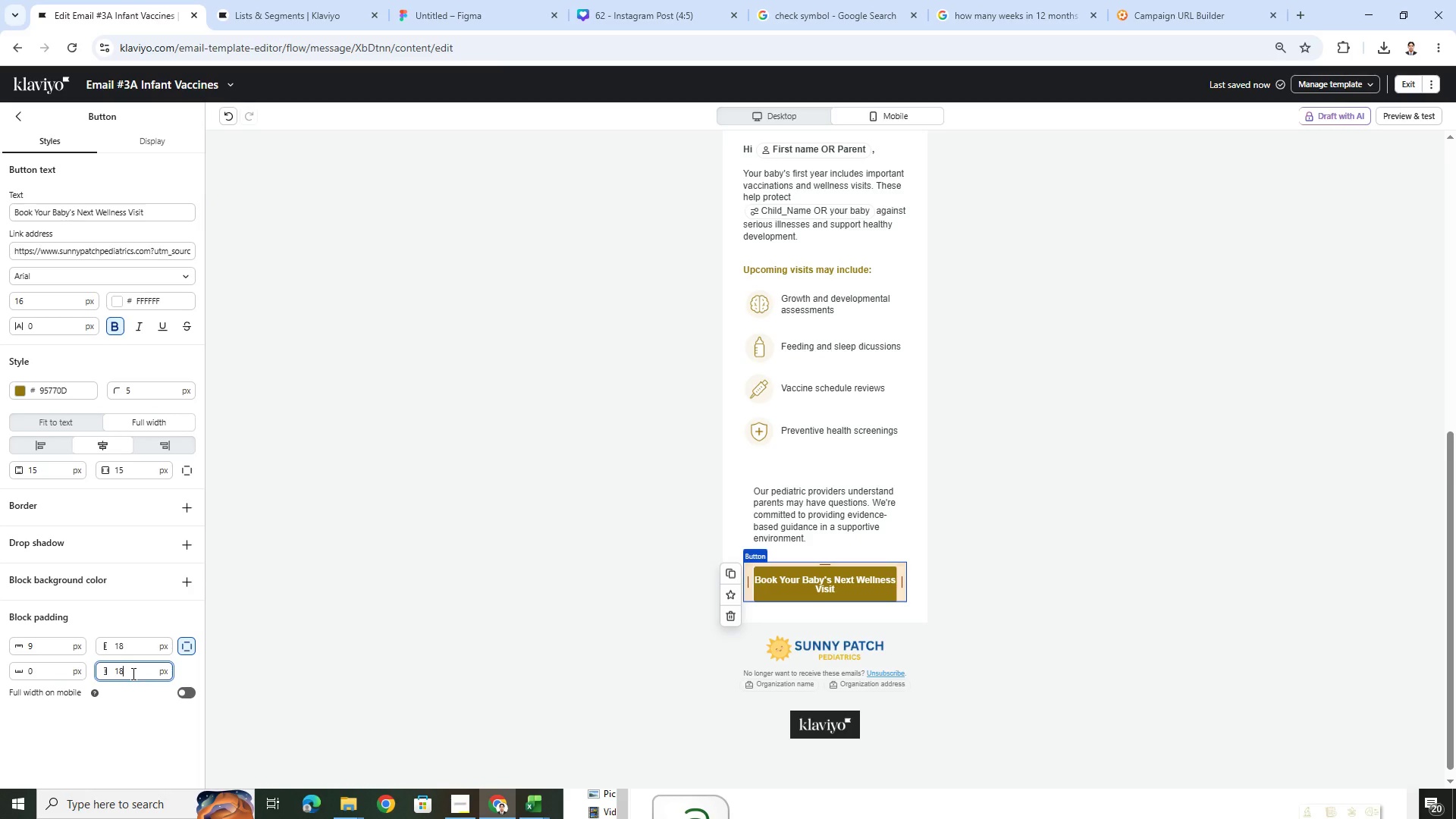 
left_click([1075, 672])
 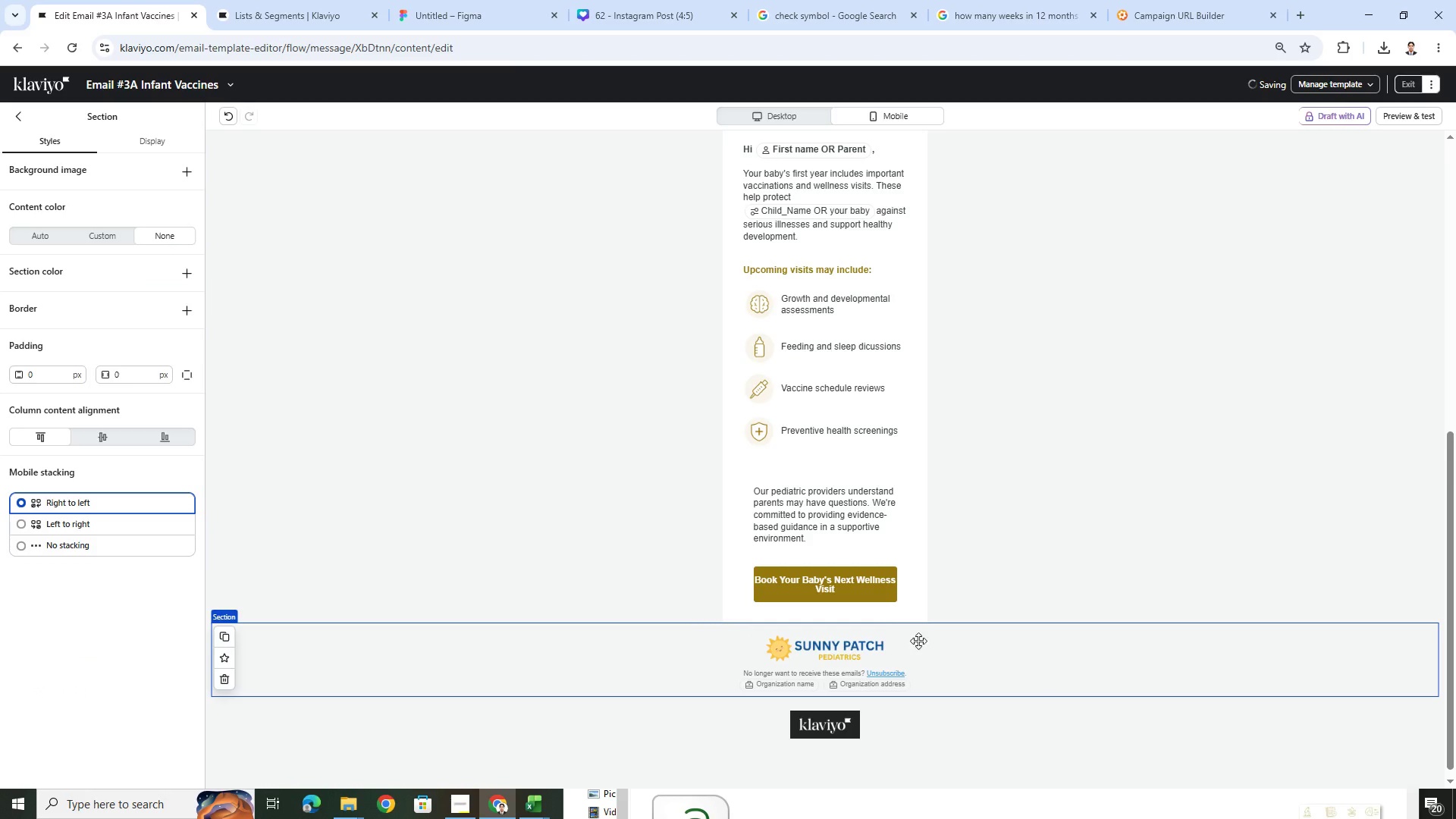 
left_click([855, 584])
 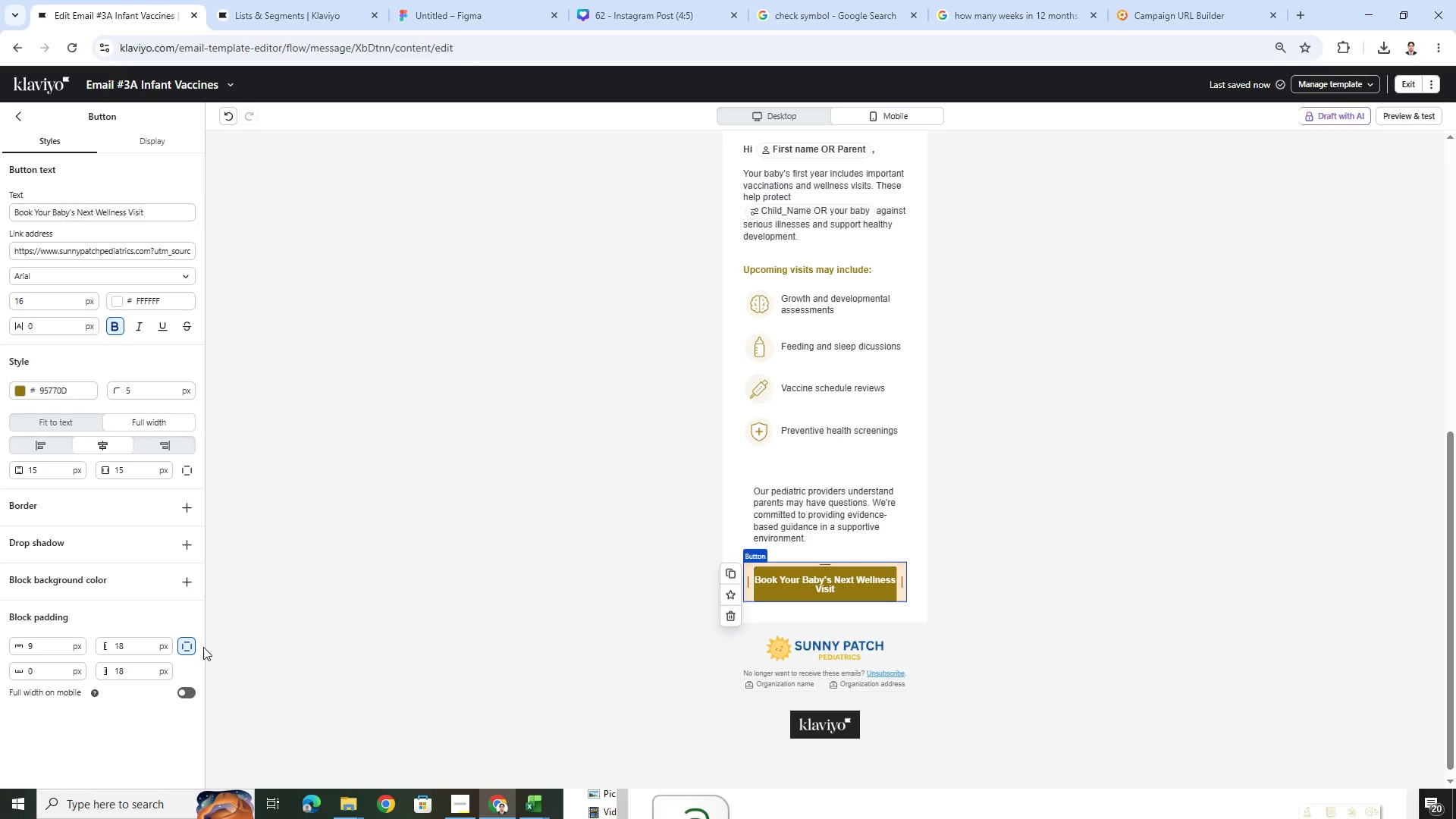 
double_click([124, 673])
 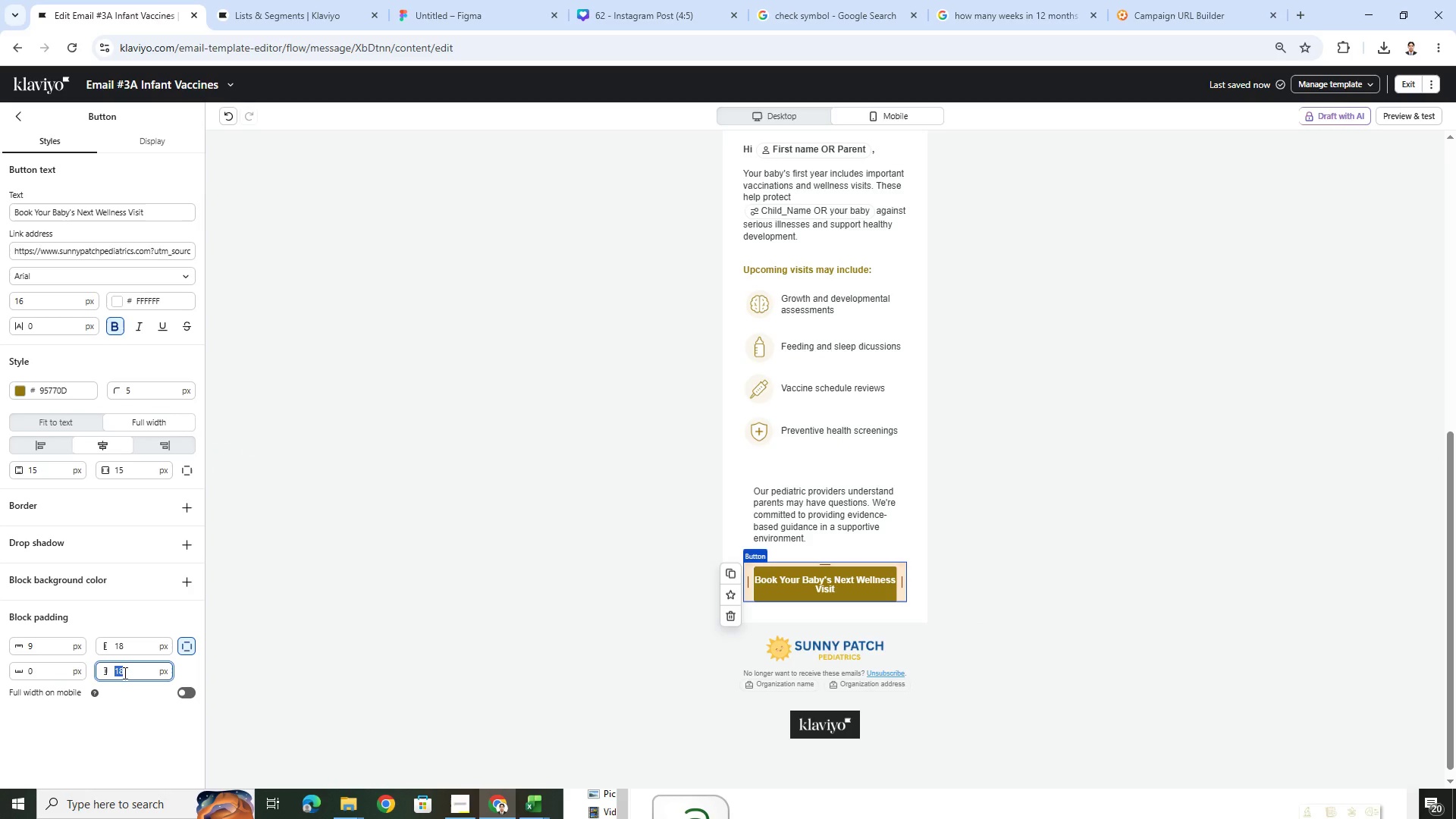 
key(Control+Z)
 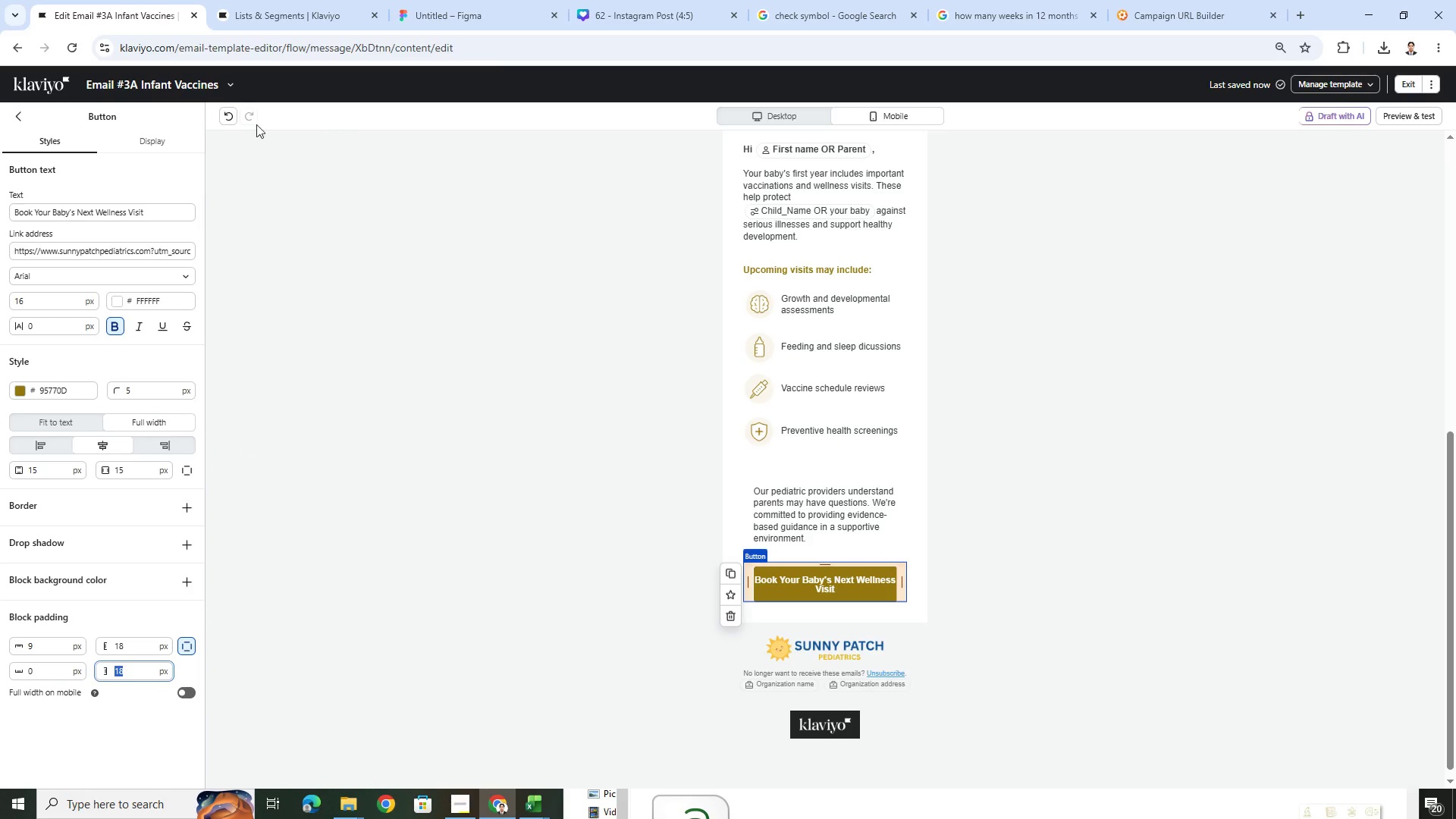 
left_click([234, 122])
 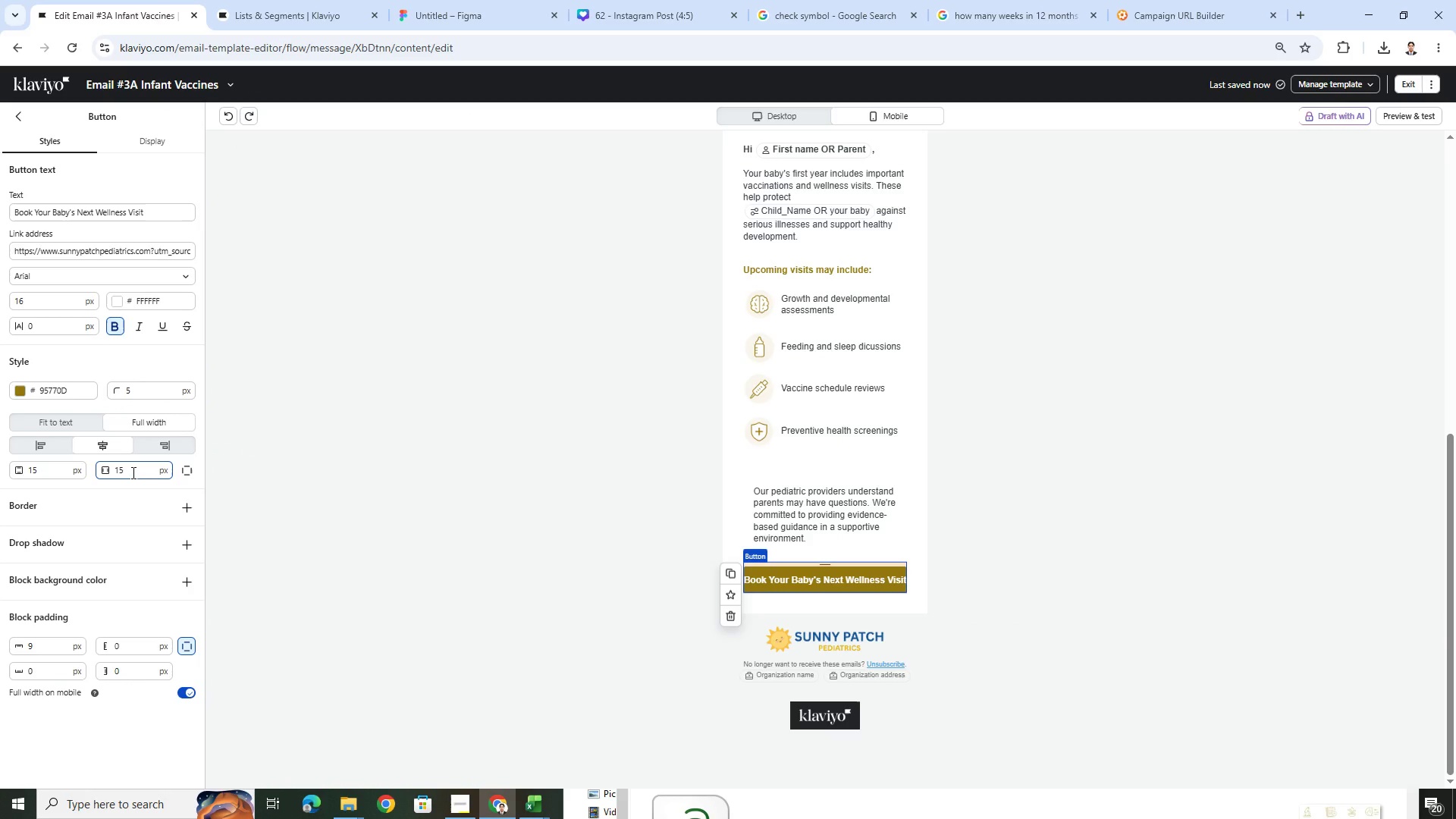 
wait(7.41)
 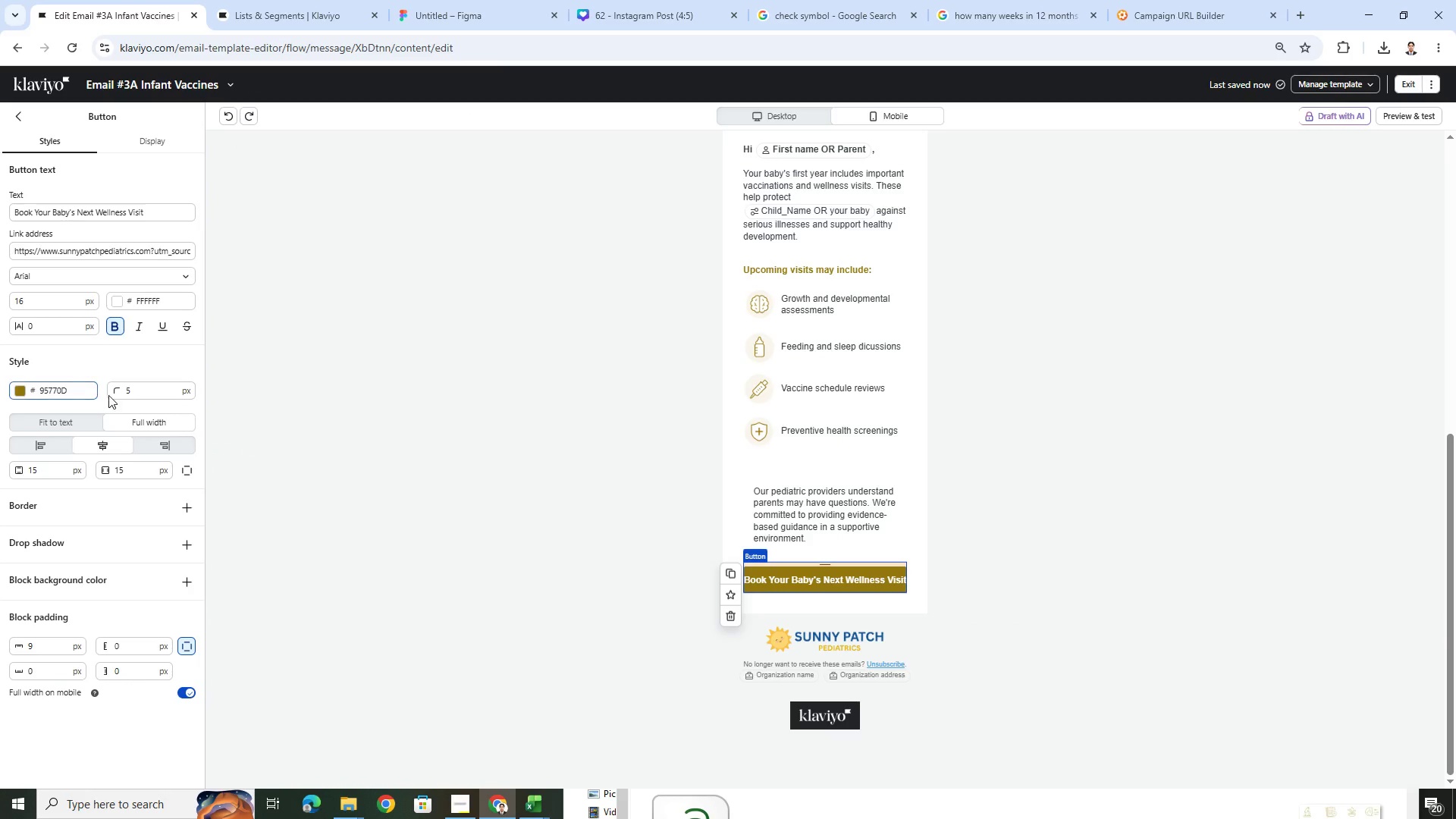 
double_click([49, 467])
 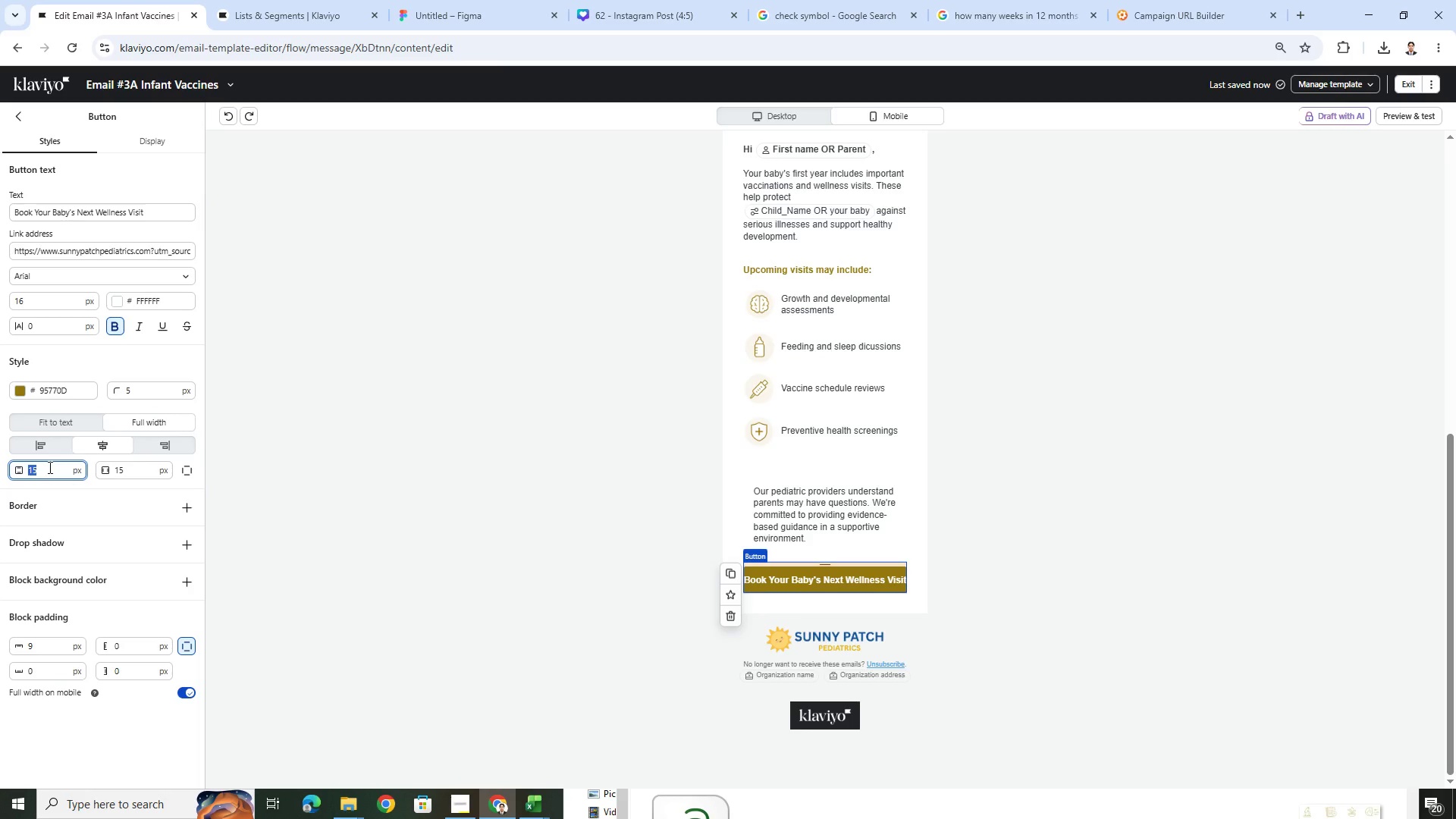 
mouse_move([155, 453])
 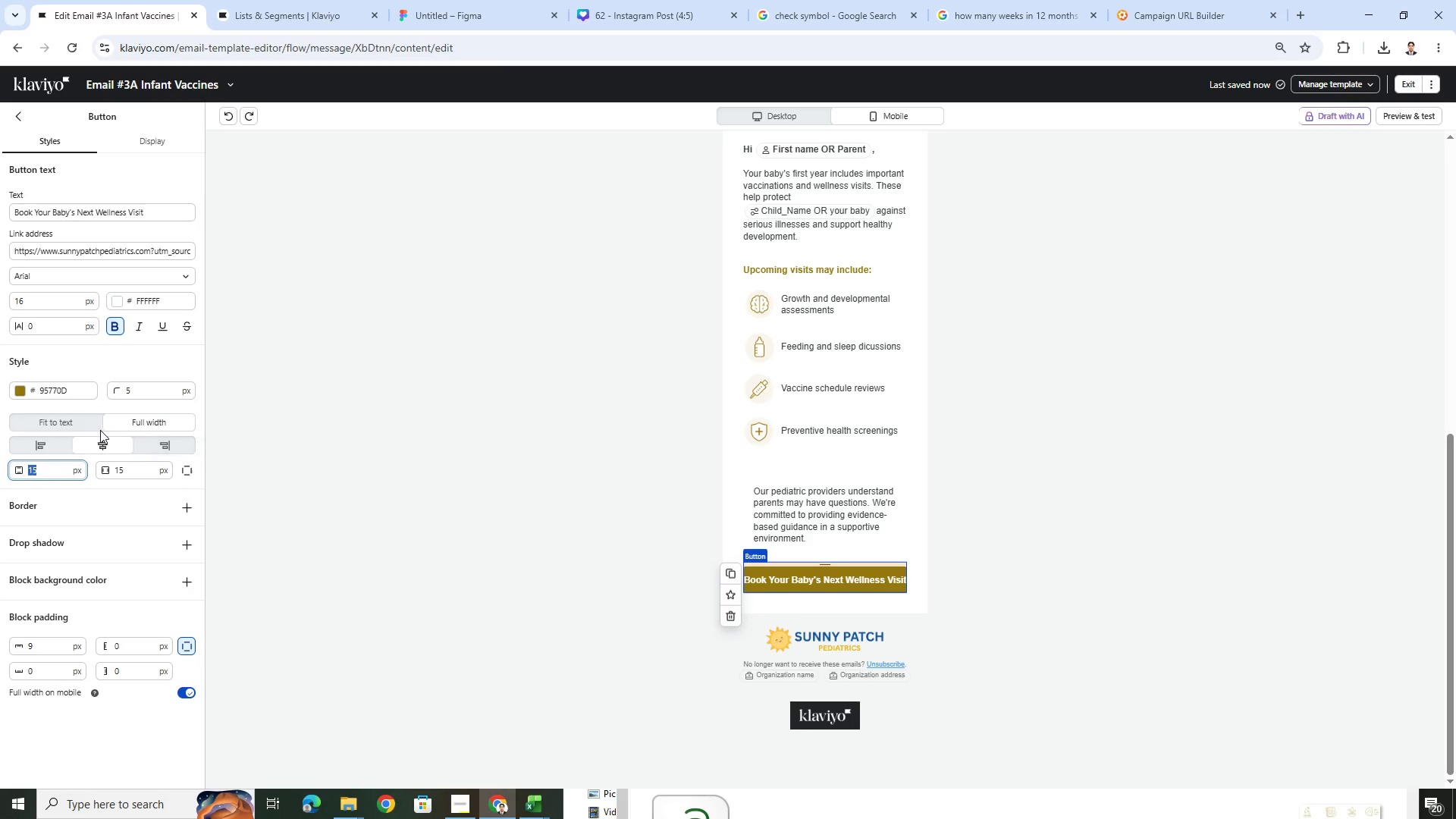 
left_click([81, 425])
 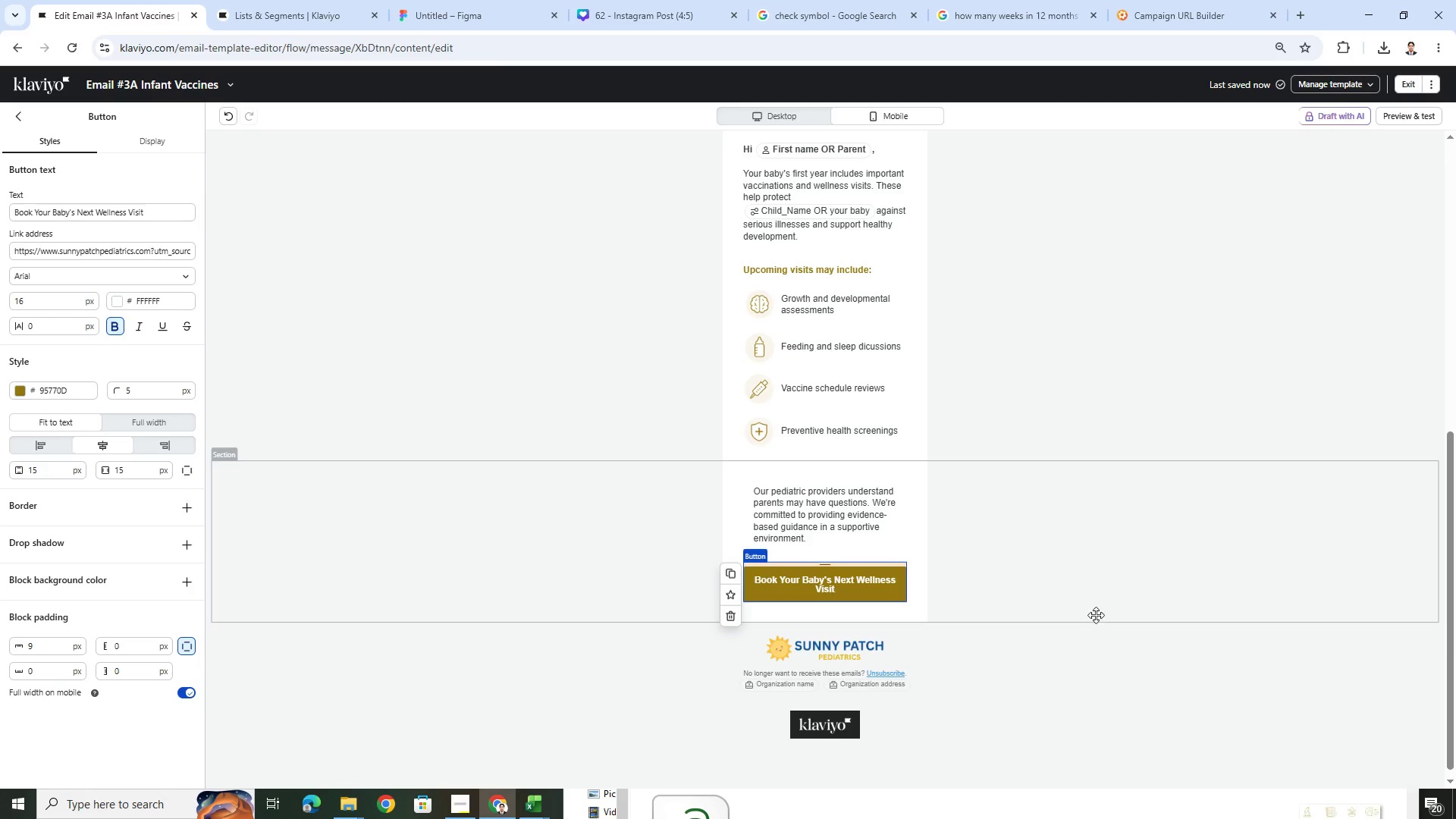 
left_click([1067, 646])
 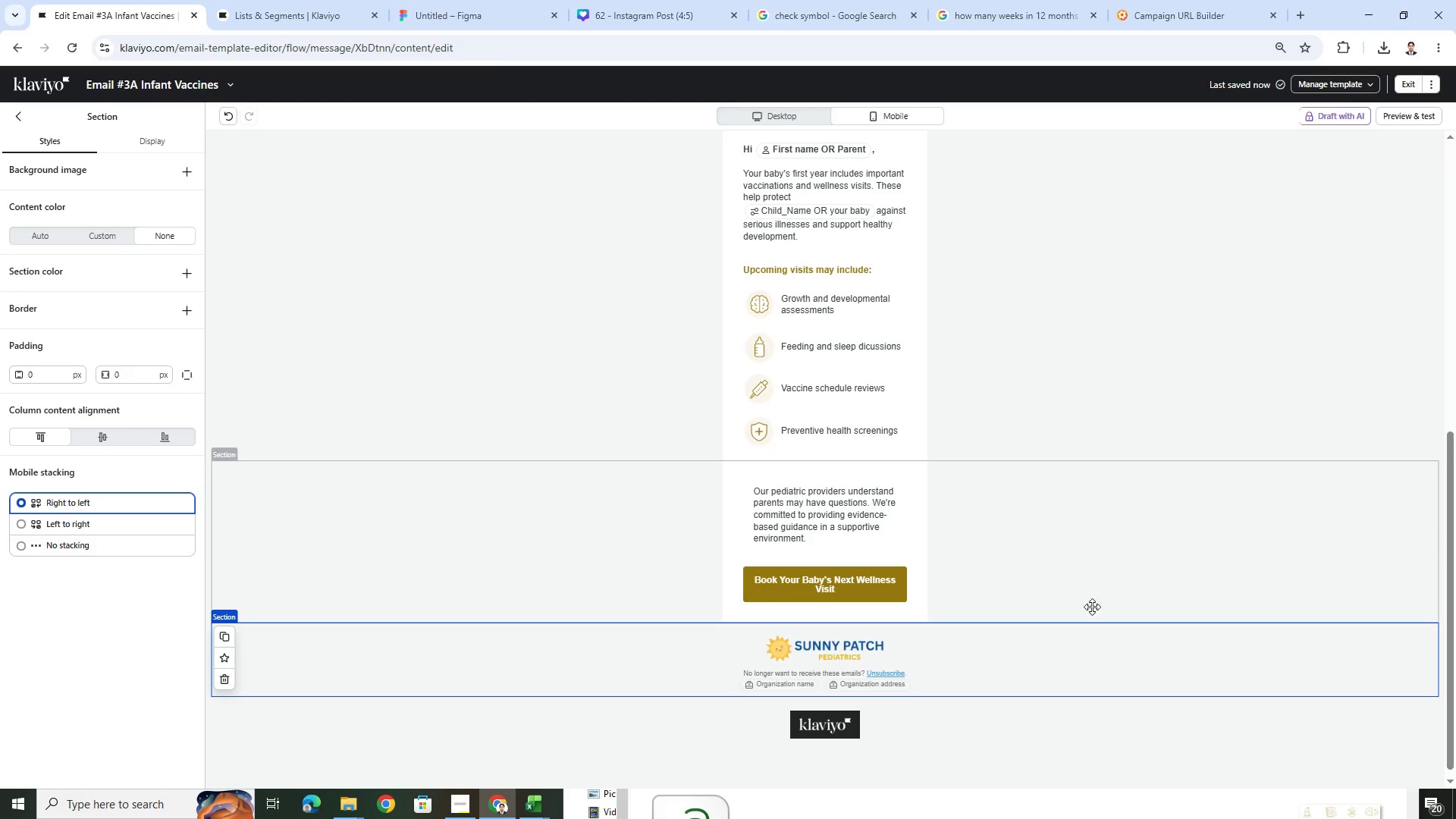 
scroll: coordinate [1099, 584], scroll_direction: up, amount: 1.0
 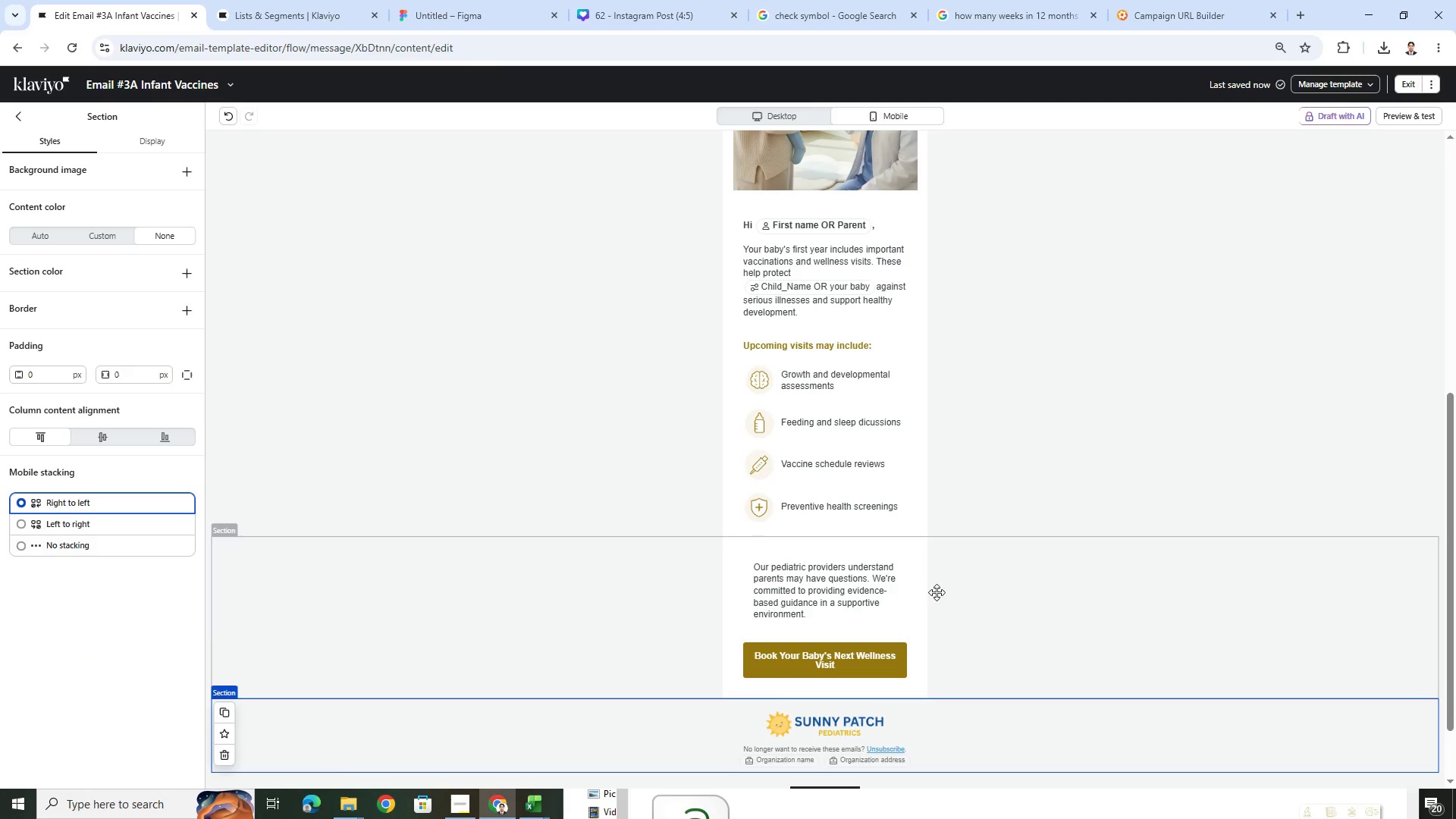 
left_click([891, 592])
 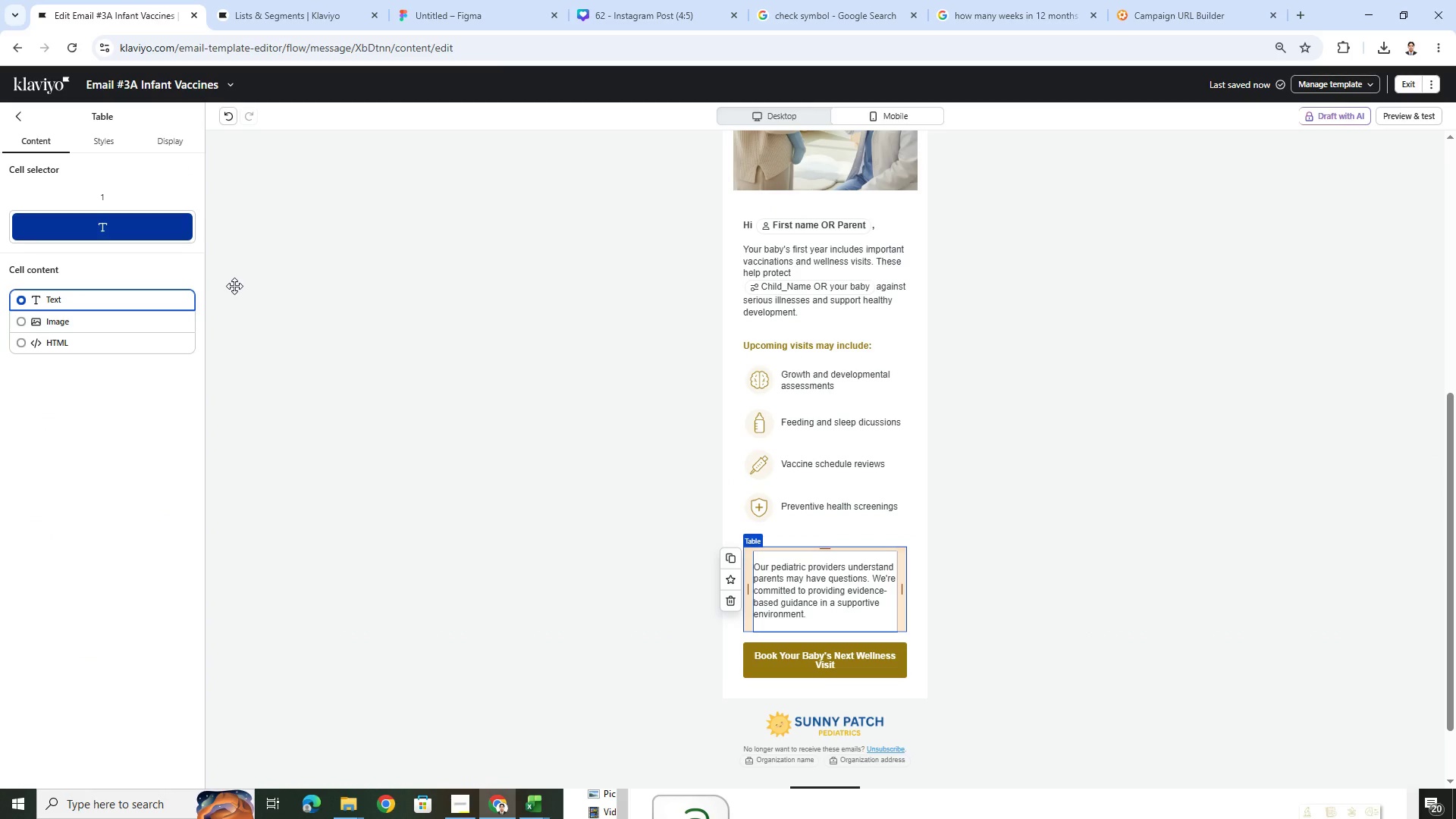 
left_click([761, 112])
 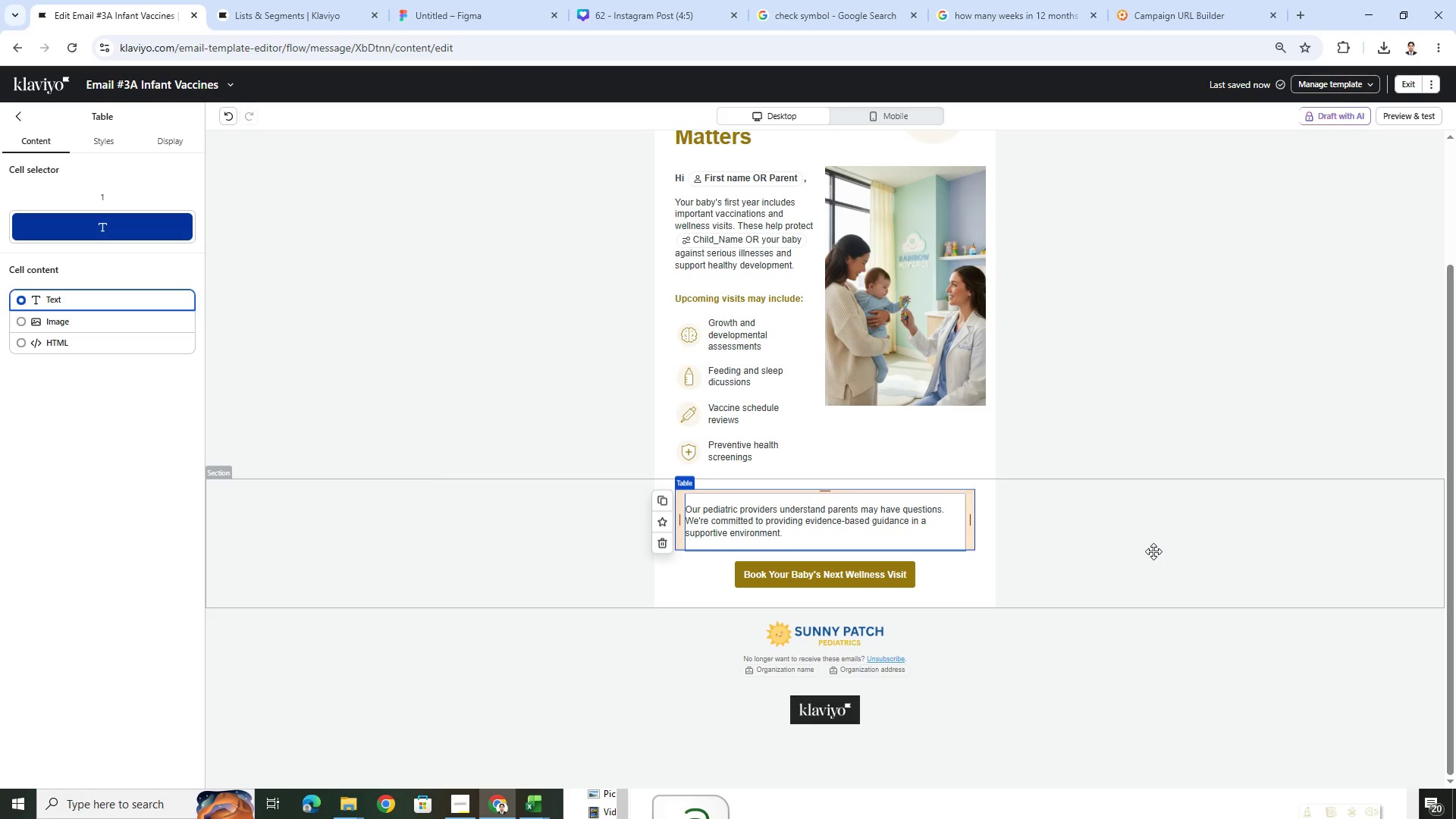 
left_click([1152, 655])
 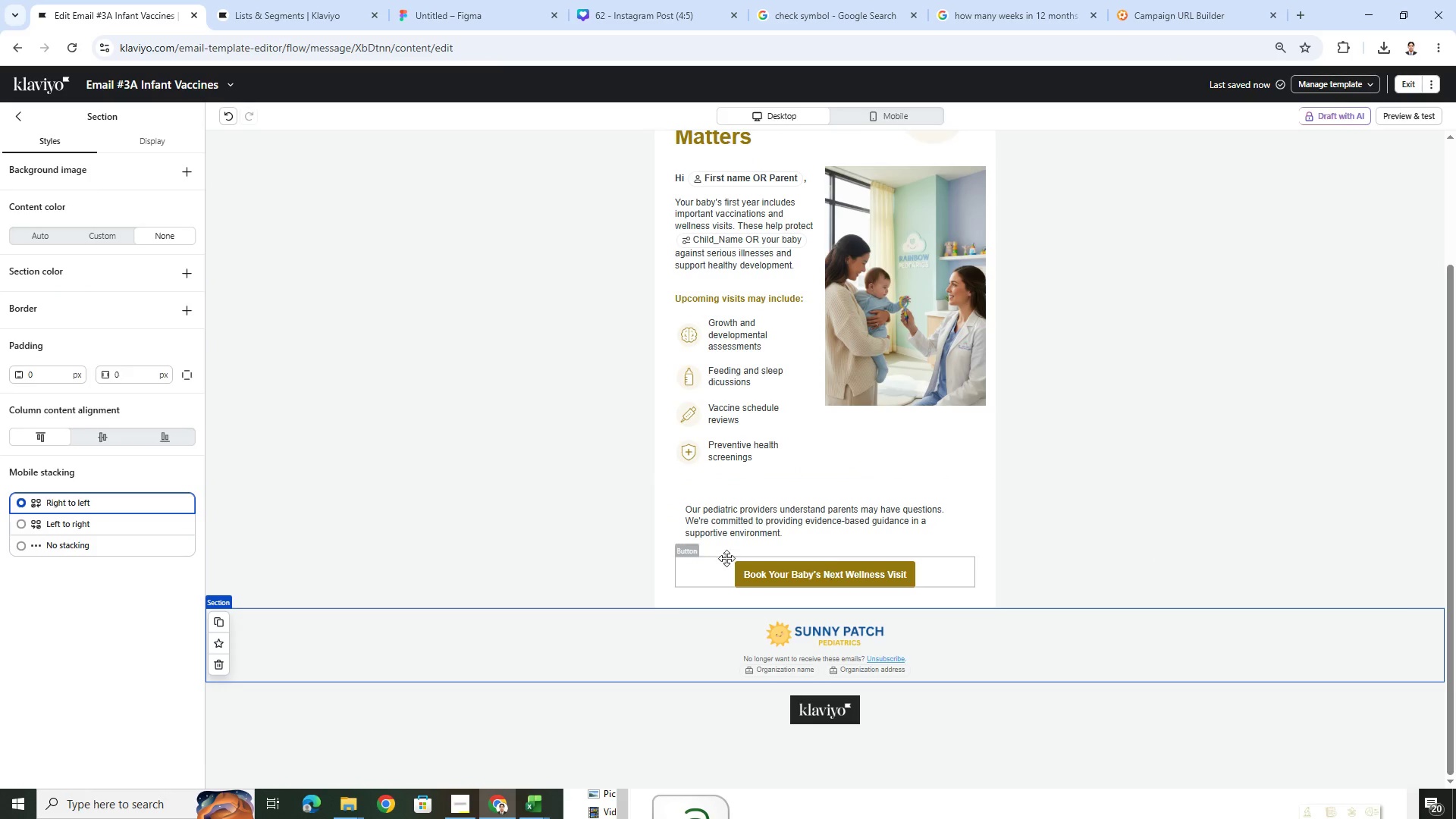 
left_click([588, 513])
 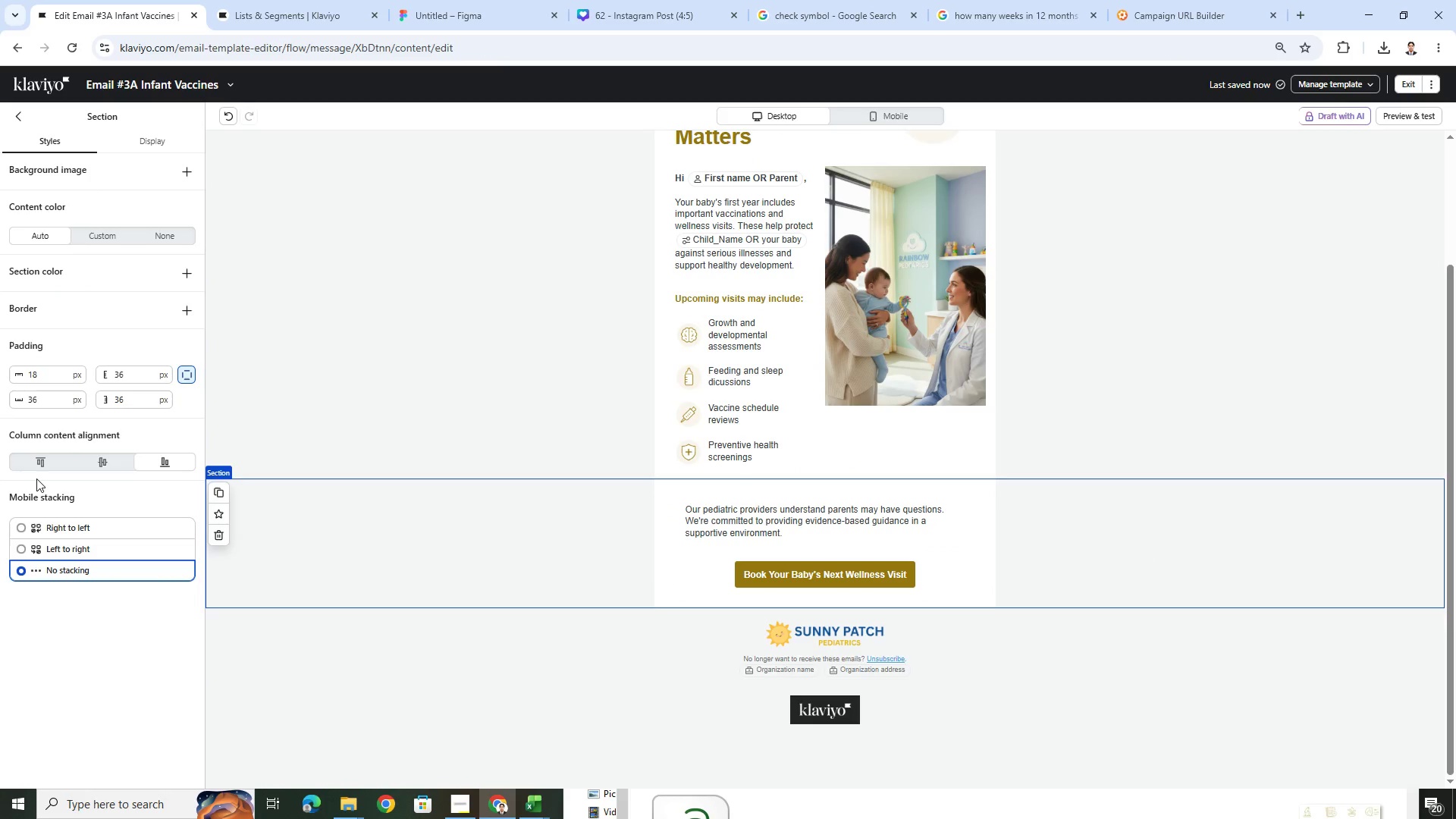 
left_click([862, 513])
 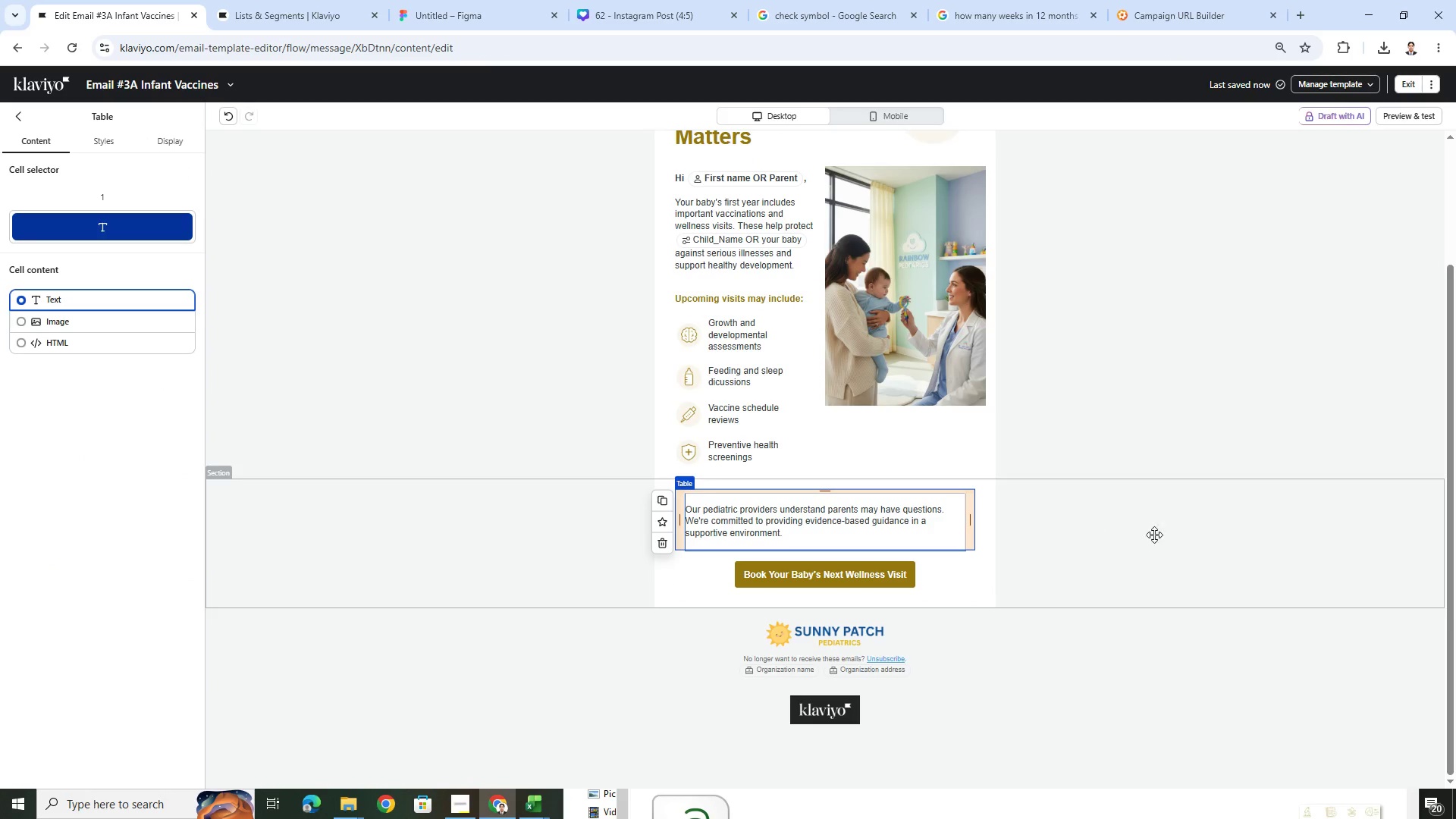 
left_click([1172, 540])
 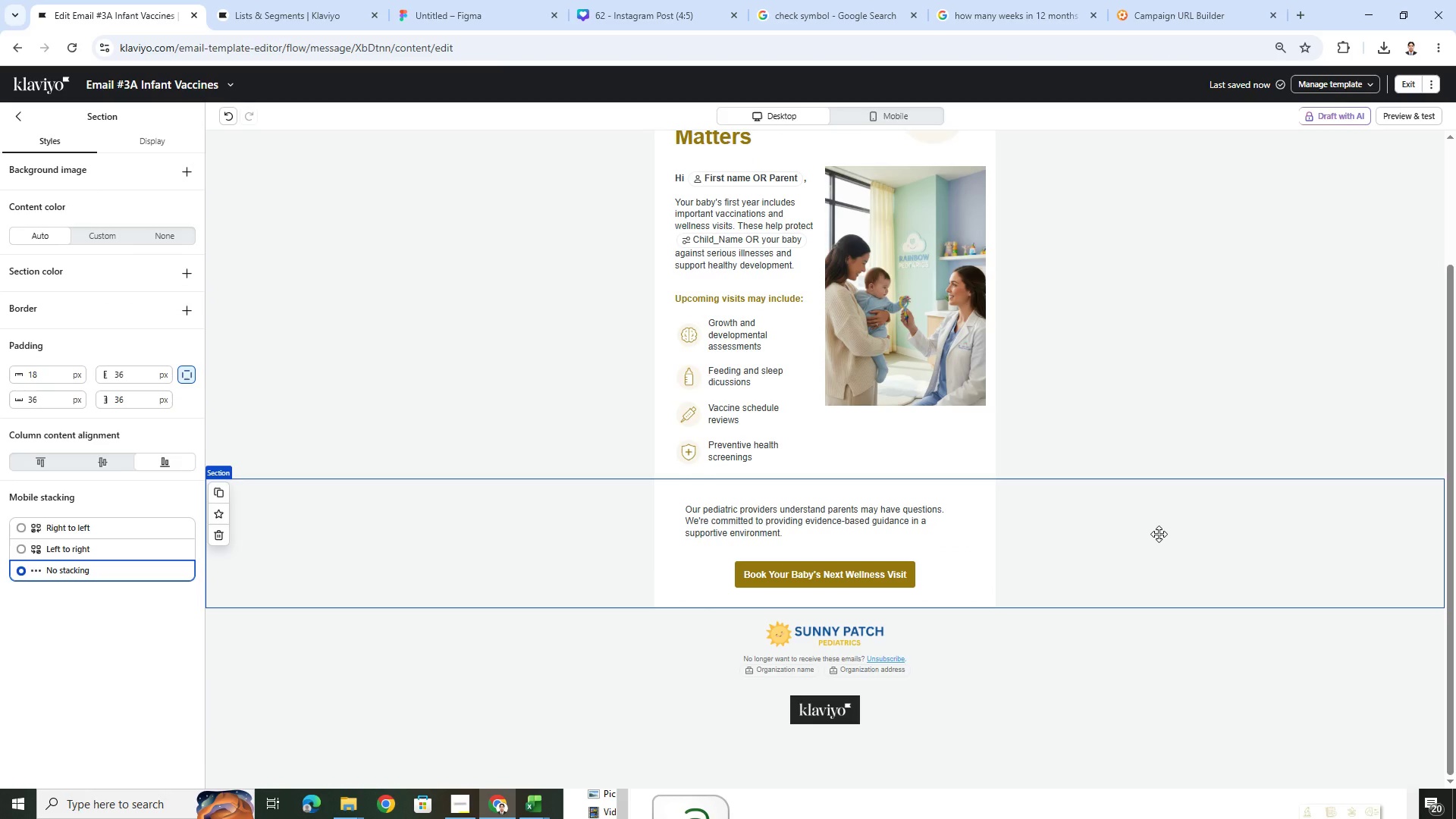 
scroll: coordinate [1177, 564], scroll_direction: up, amount: 3.0
 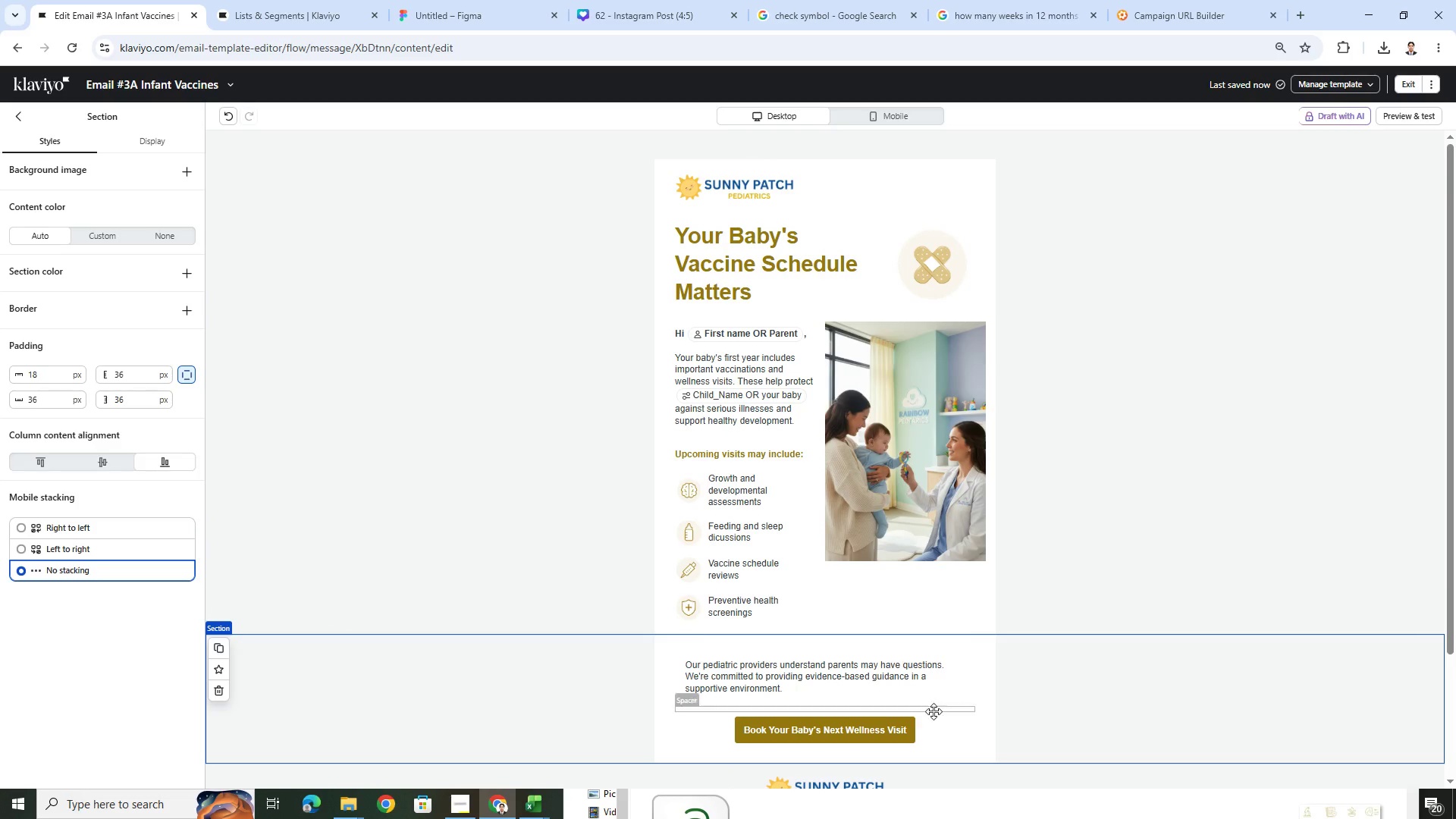 
left_click([917, 726])
 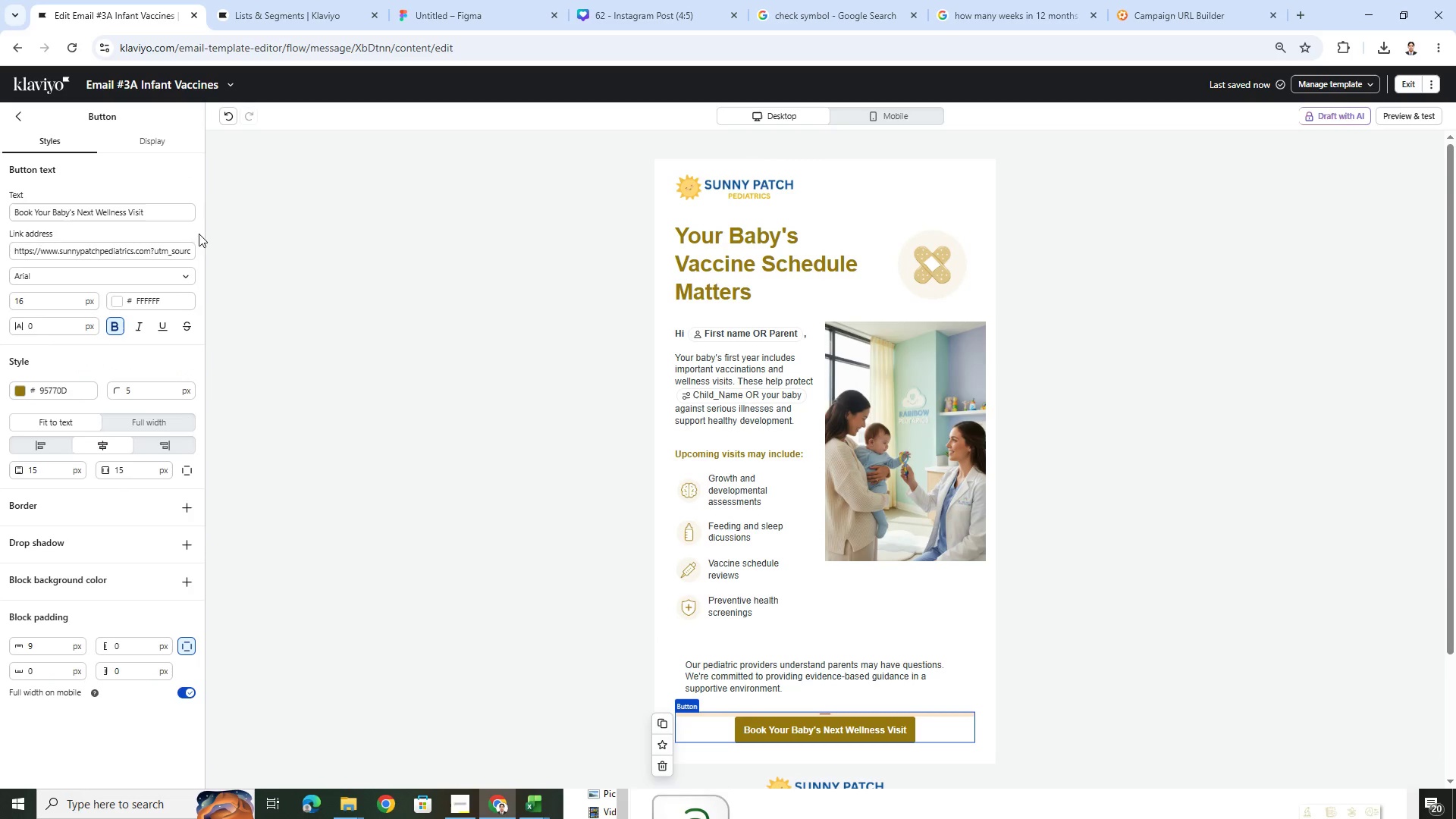 
left_click_drag(start_coordinate=[165, 252], to_coordinate=[226, 255])
 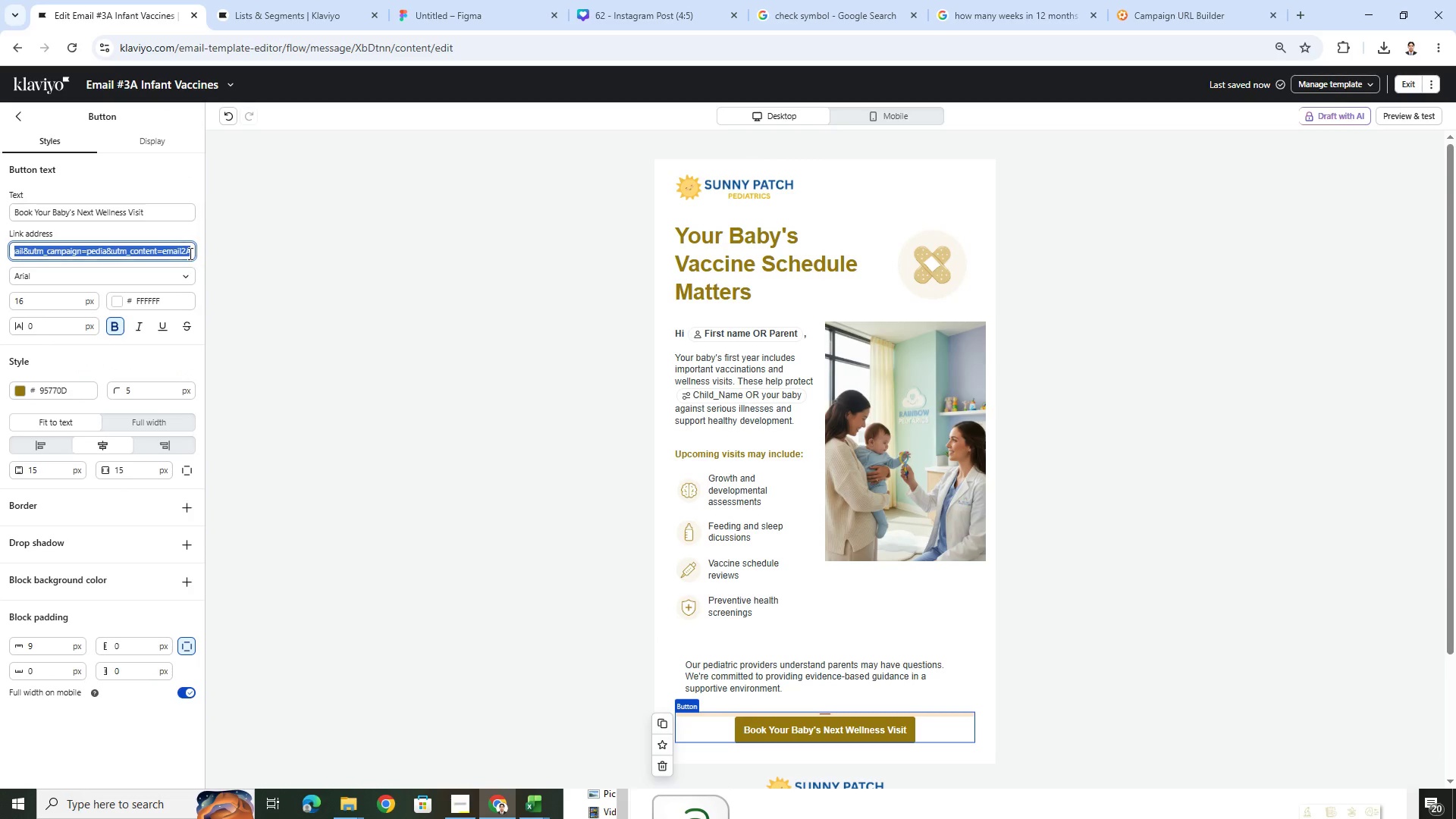 
left_click([188, 253])
 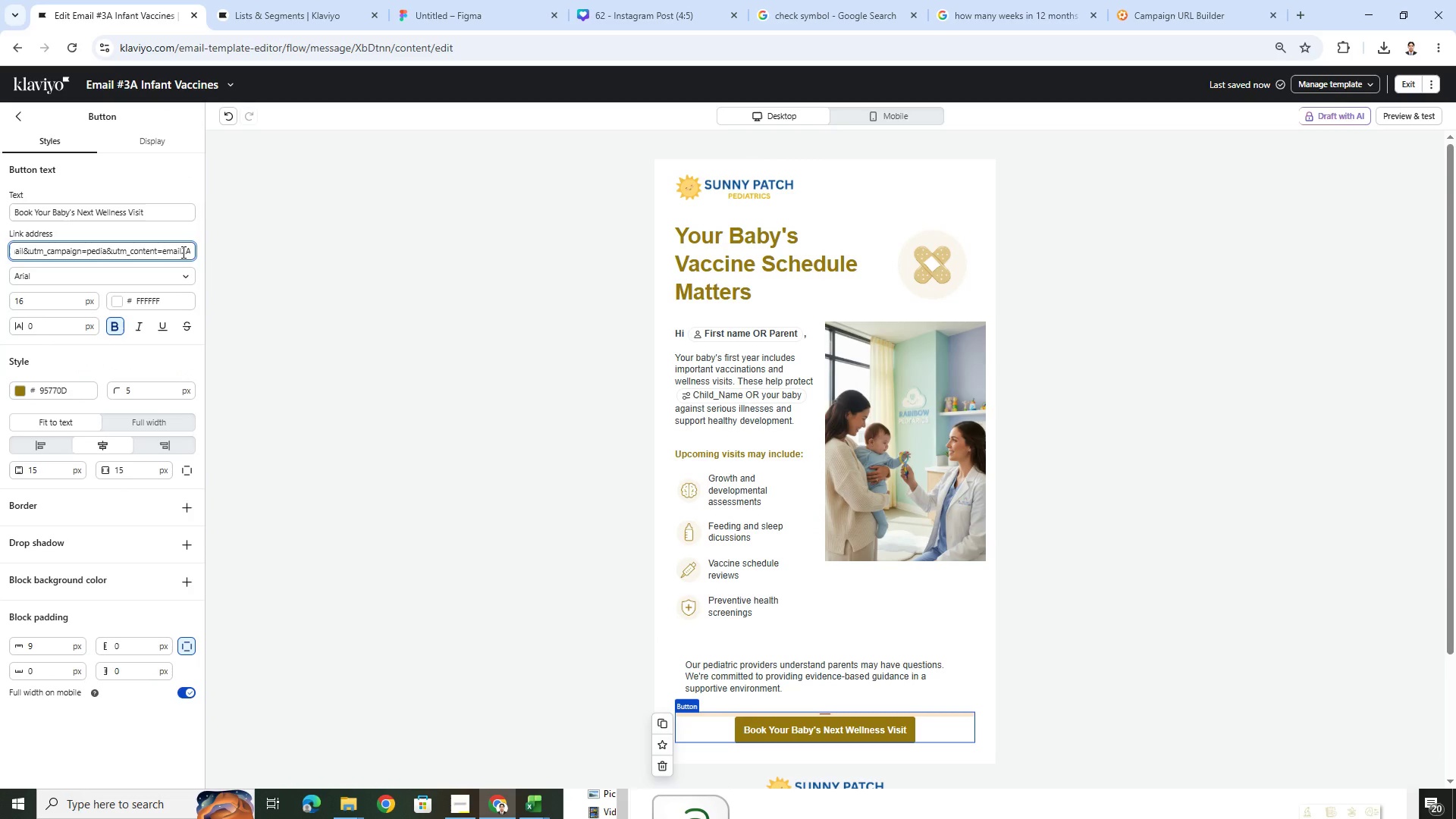 
left_click_drag(start_coordinate=[182, 252], to_coordinate=[188, 252])
 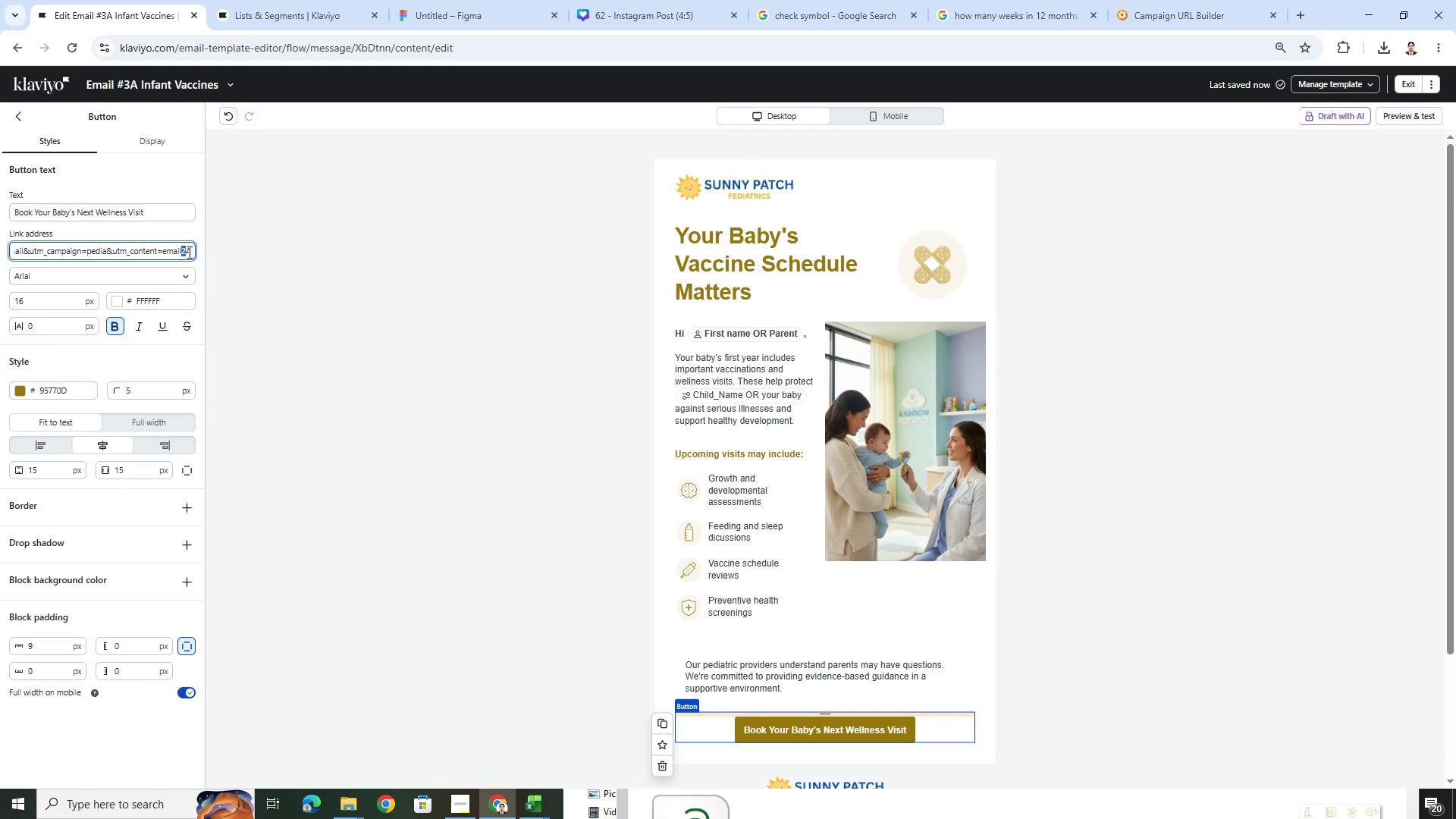 
key(3)
 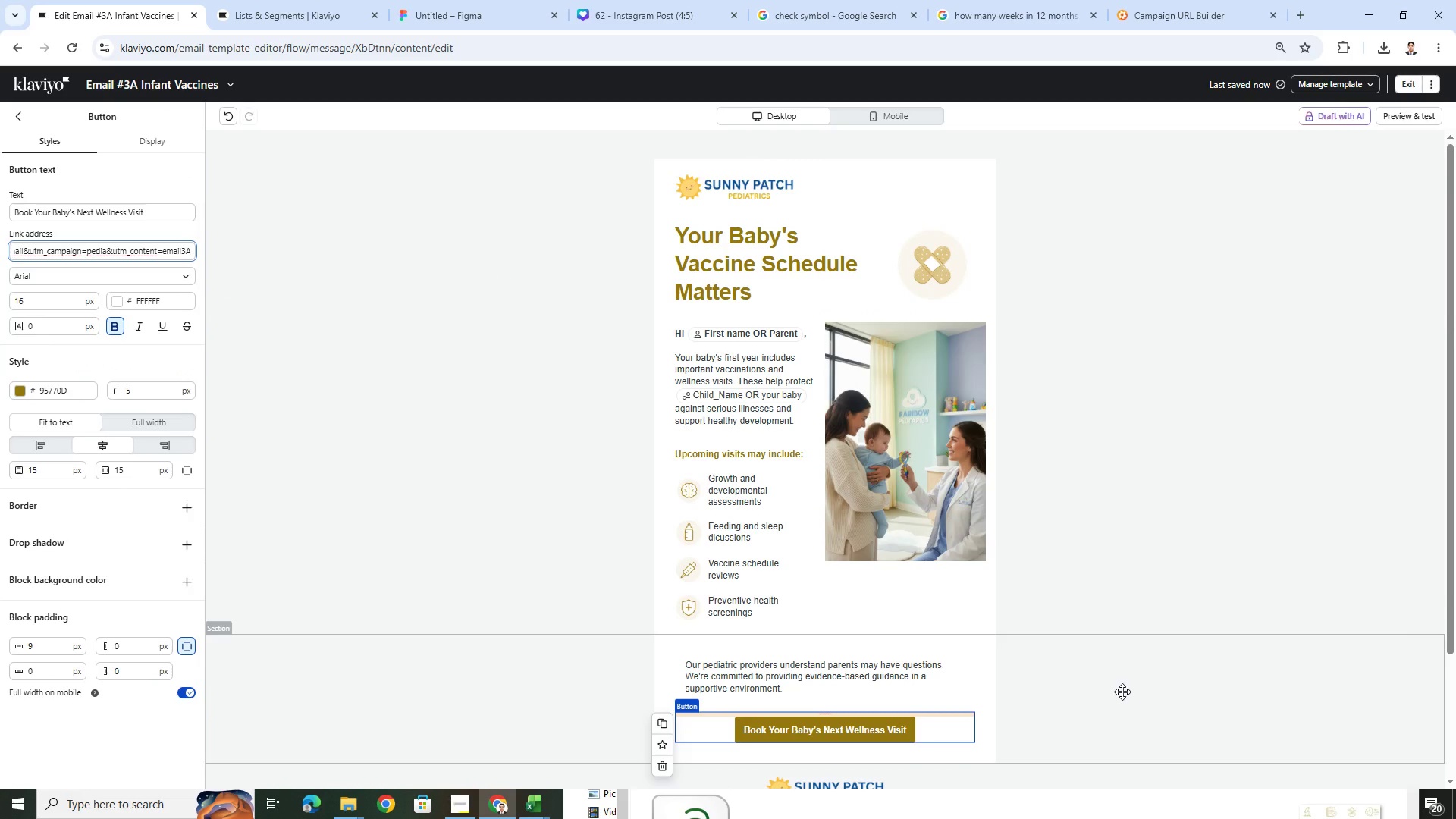 
left_click([1122, 692])
 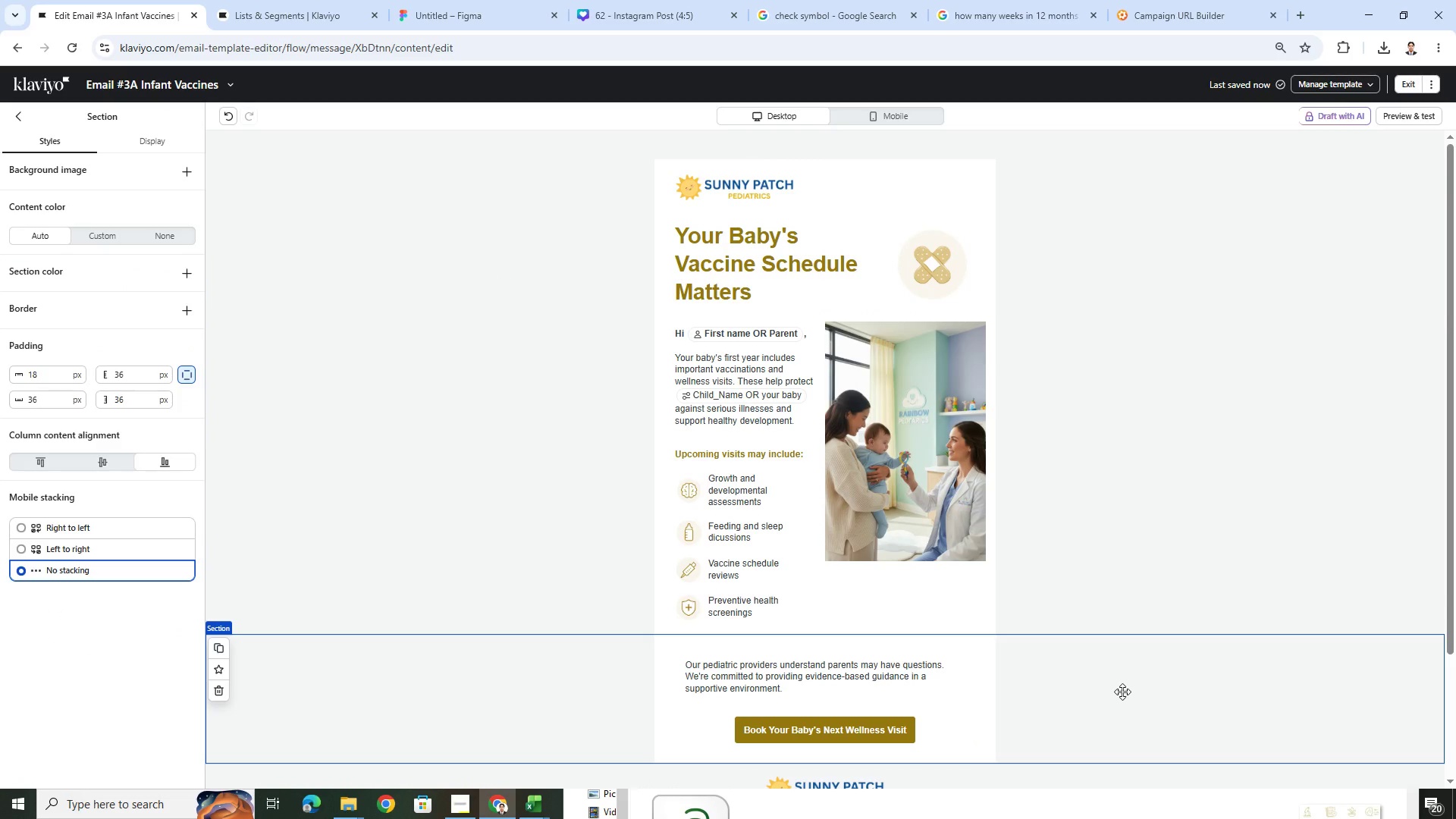 
wait(14.09)
 